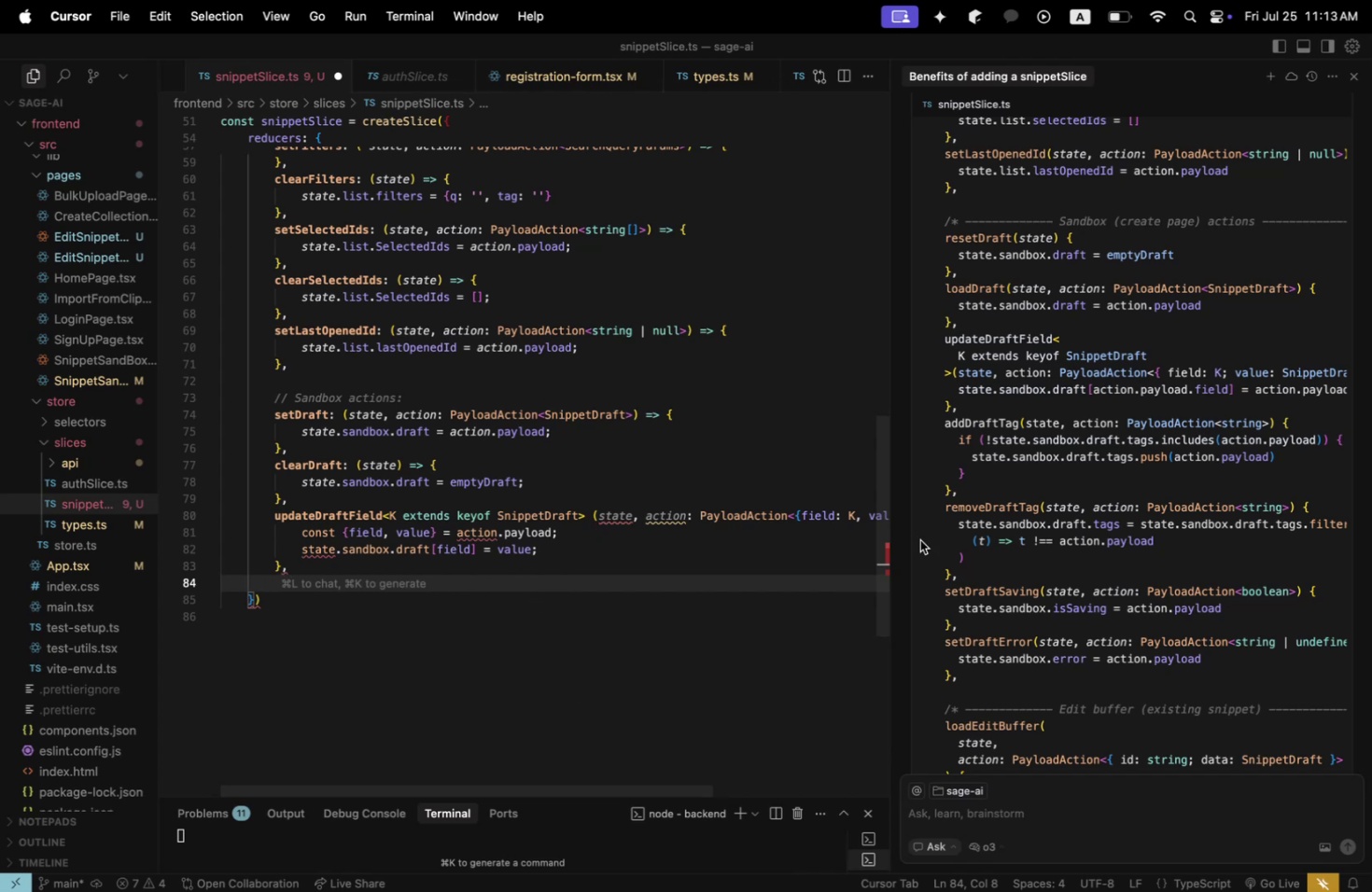 
left_click_drag(start_coordinate=[1227, 354], to_coordinate=[1349, 369])
 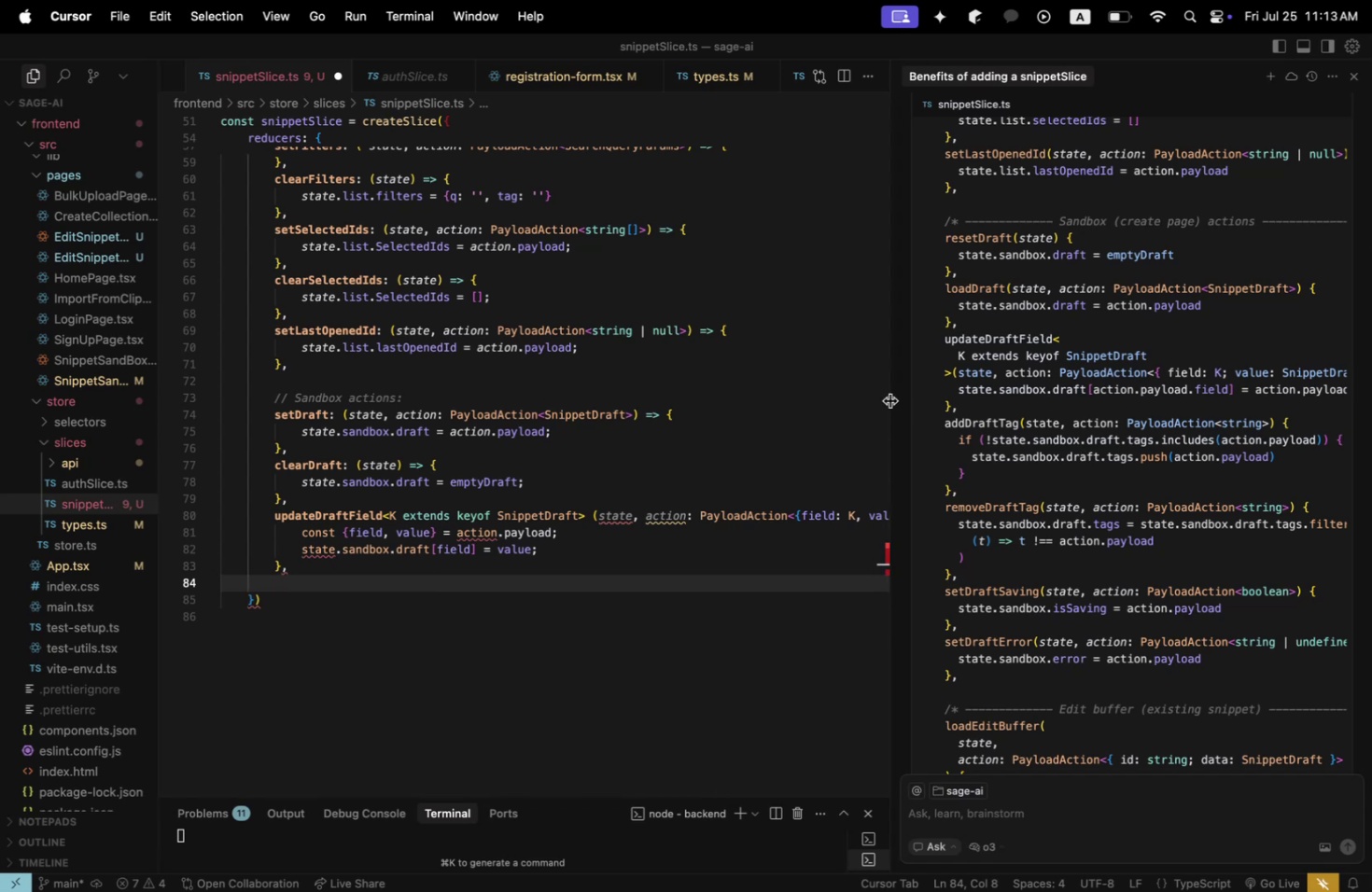 
left_click_drag(start_coordinate=[887, 397], to_coordinate=[1215, 519])
 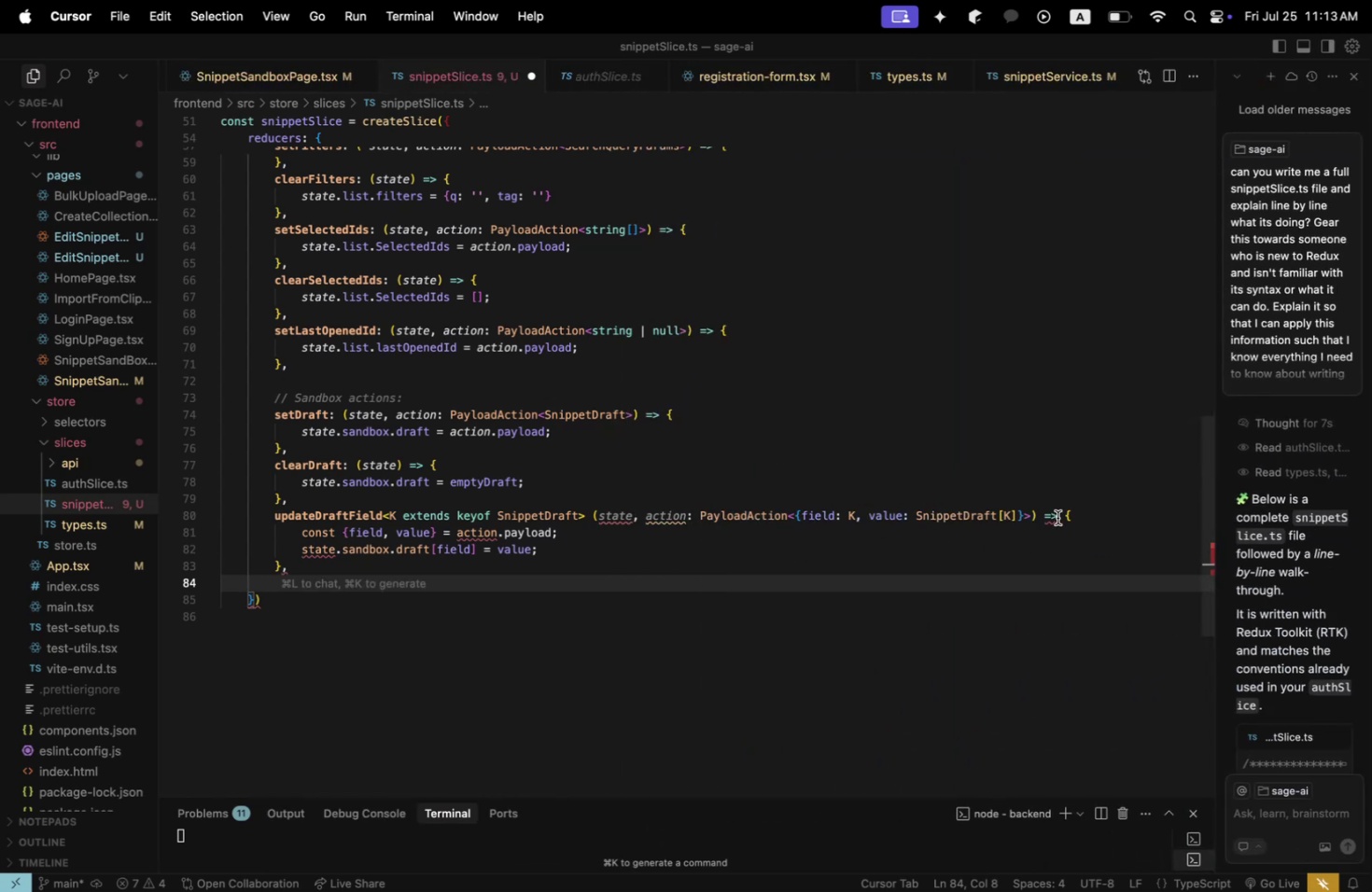 
left_click([1057, 517])
 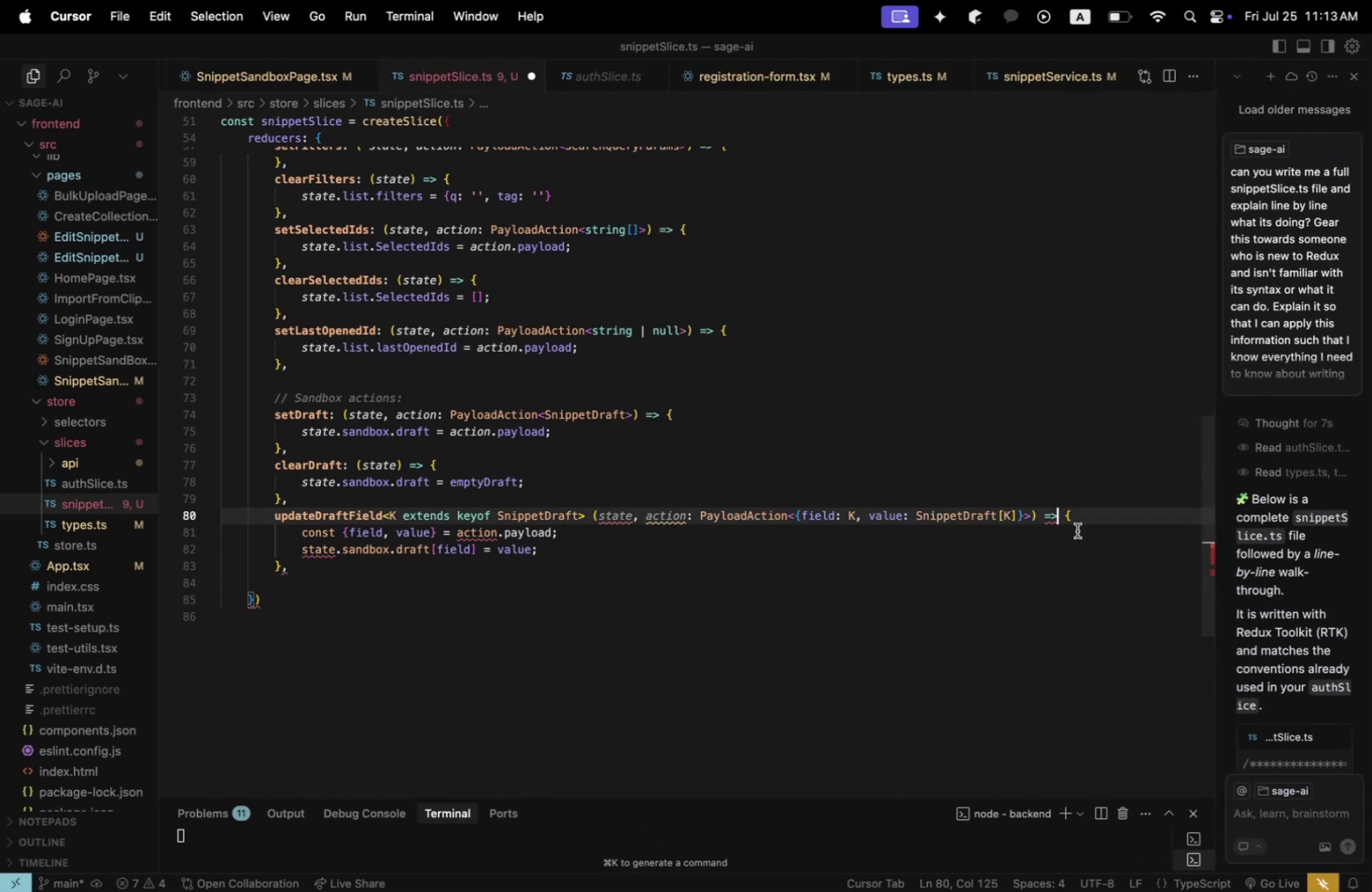 
key(Backspace)
 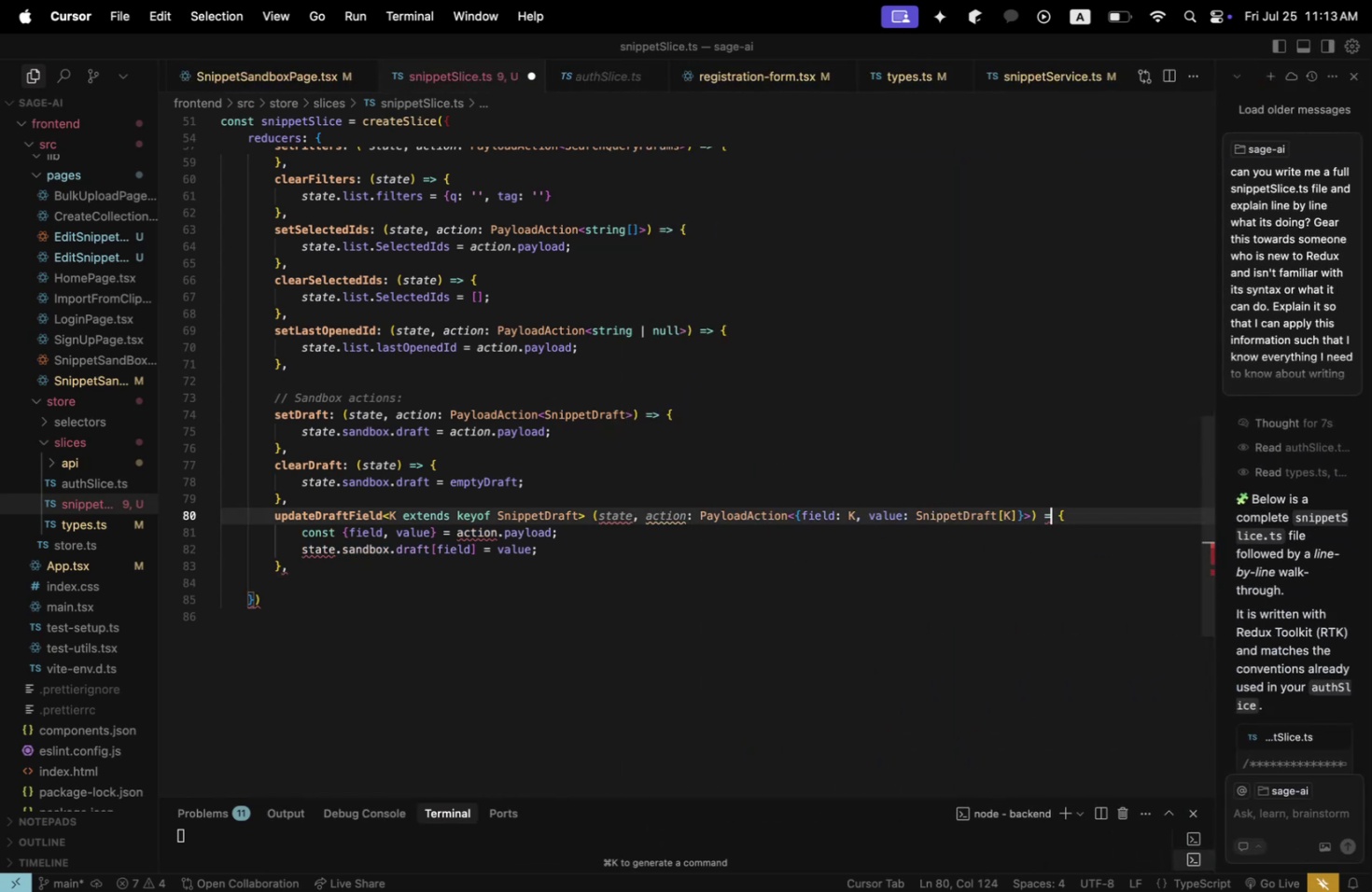 
key(Backspace)
 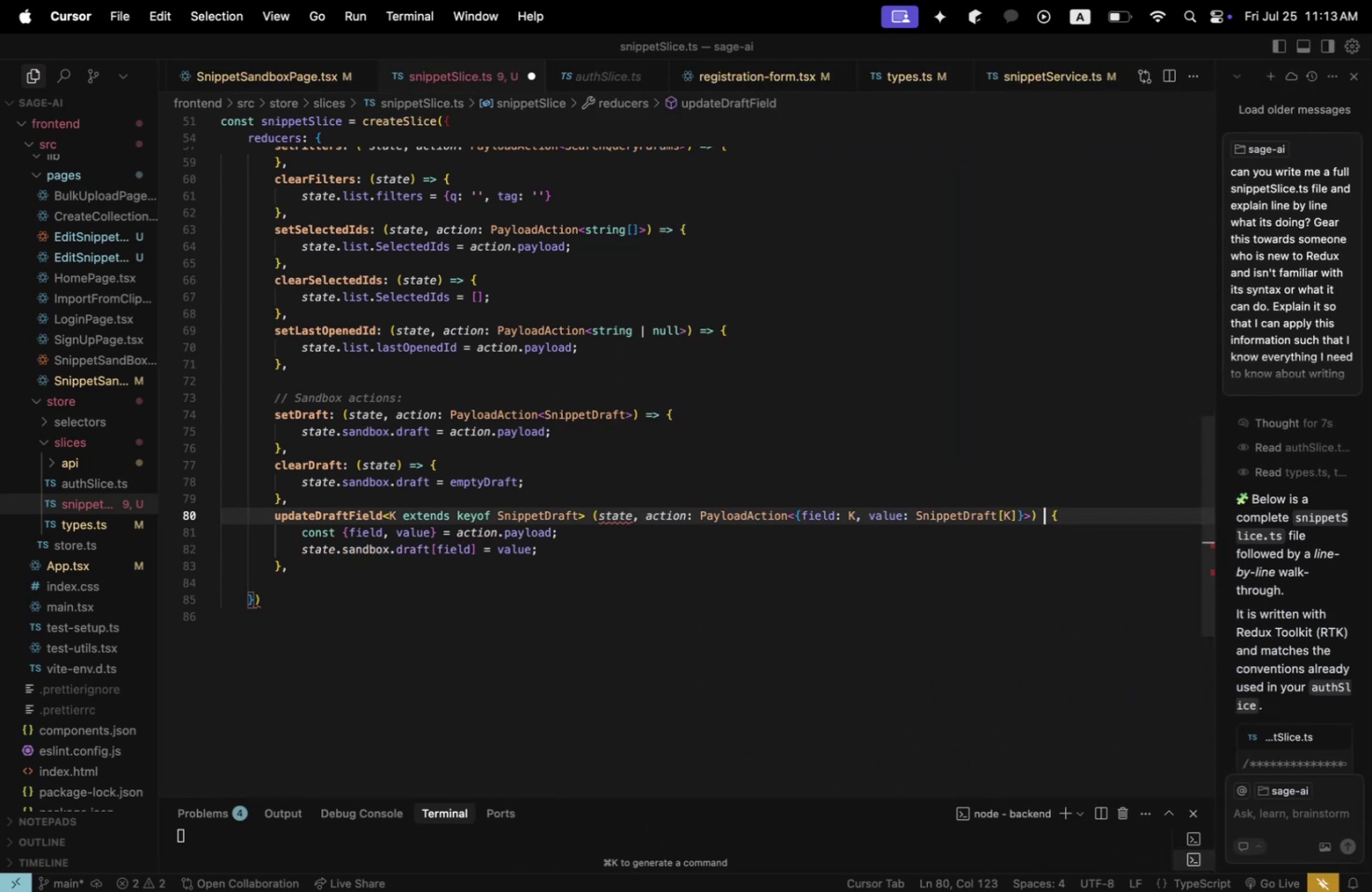 
key(Backspace)
 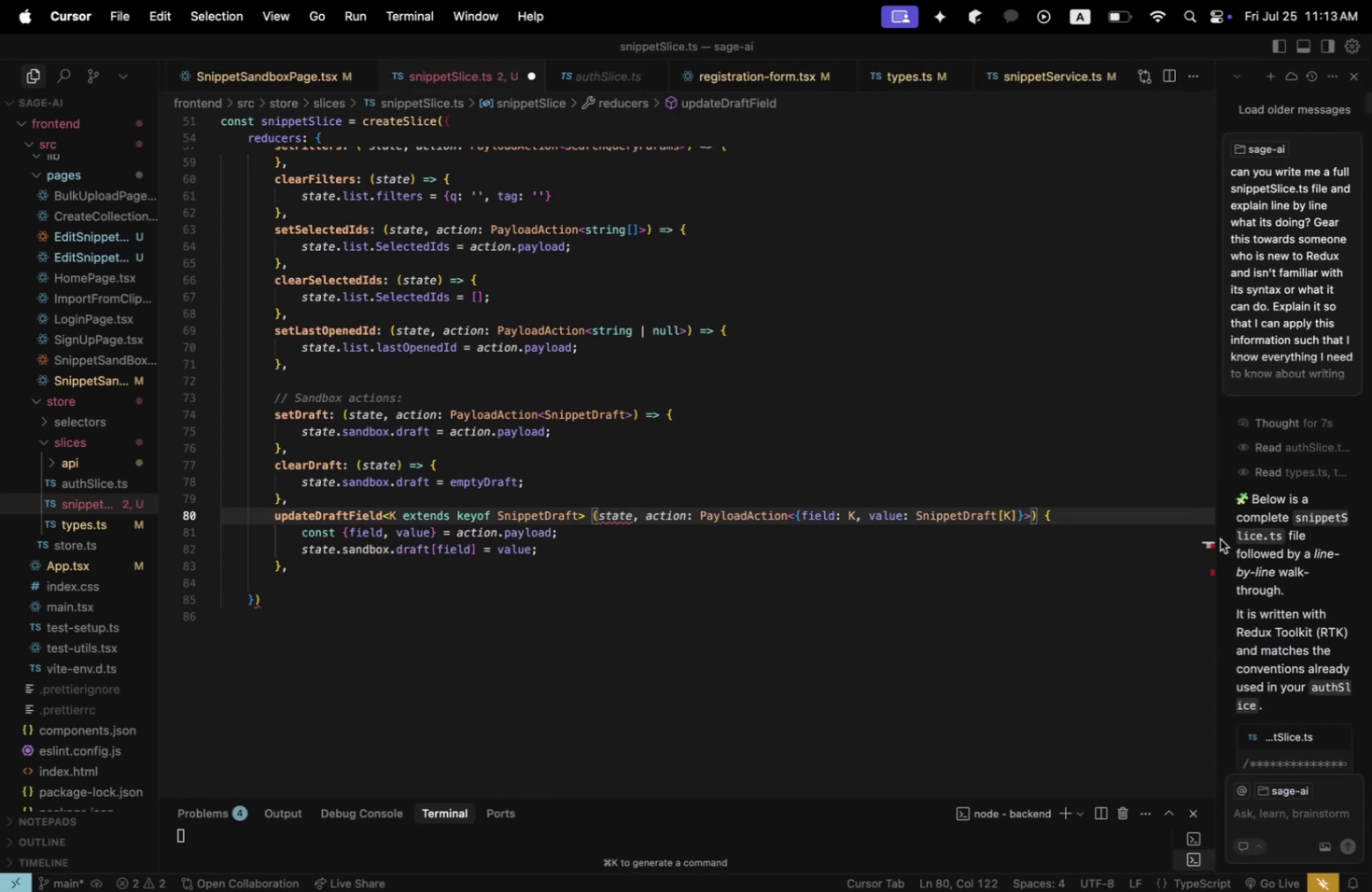 
left_click_drag(start_coordinate=[1213, 537], to_coordinate=[861, 598])
 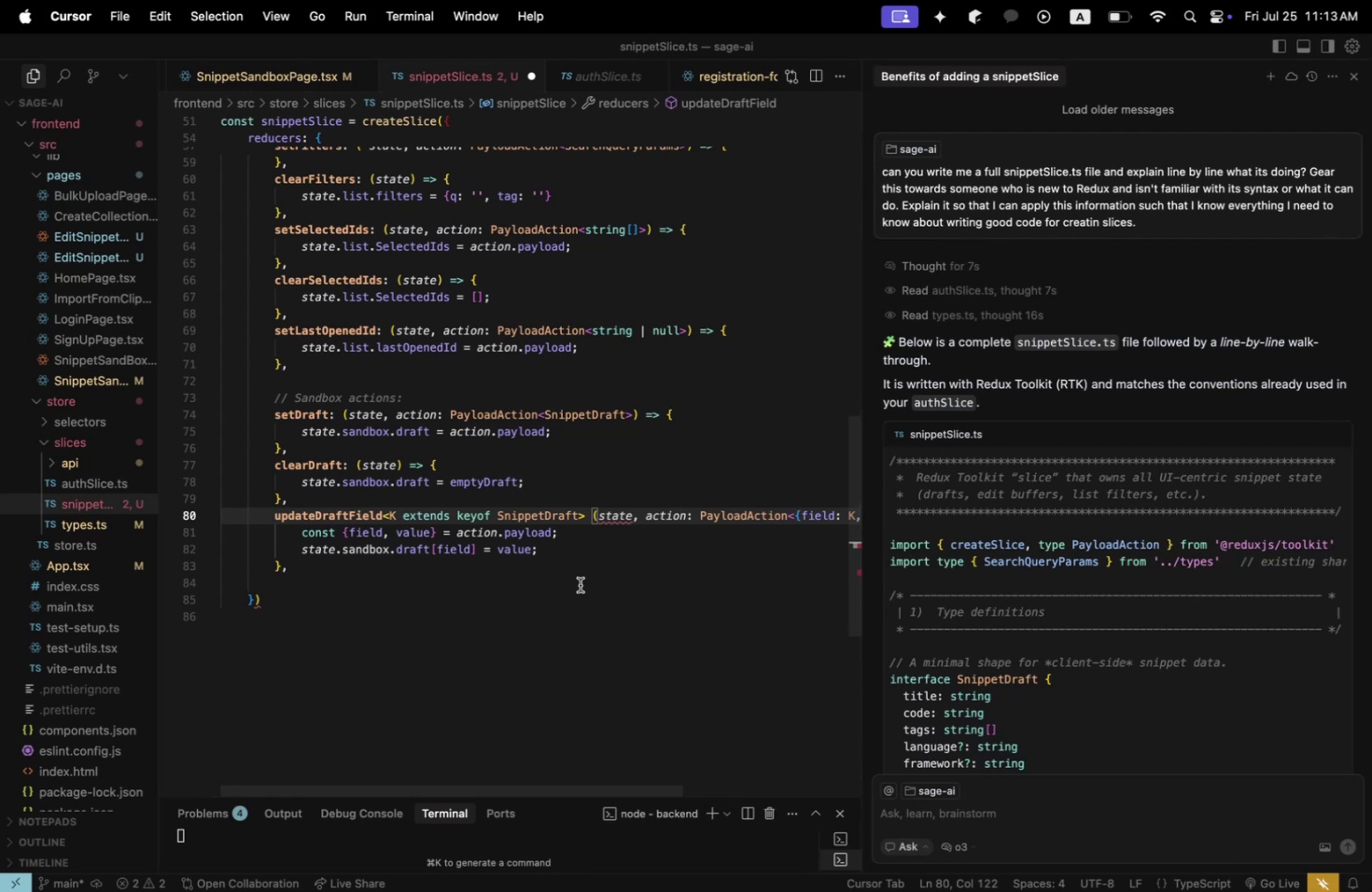 
scroll: coordinate [1156, 542], scroll_direction: down, amount: 53.0
 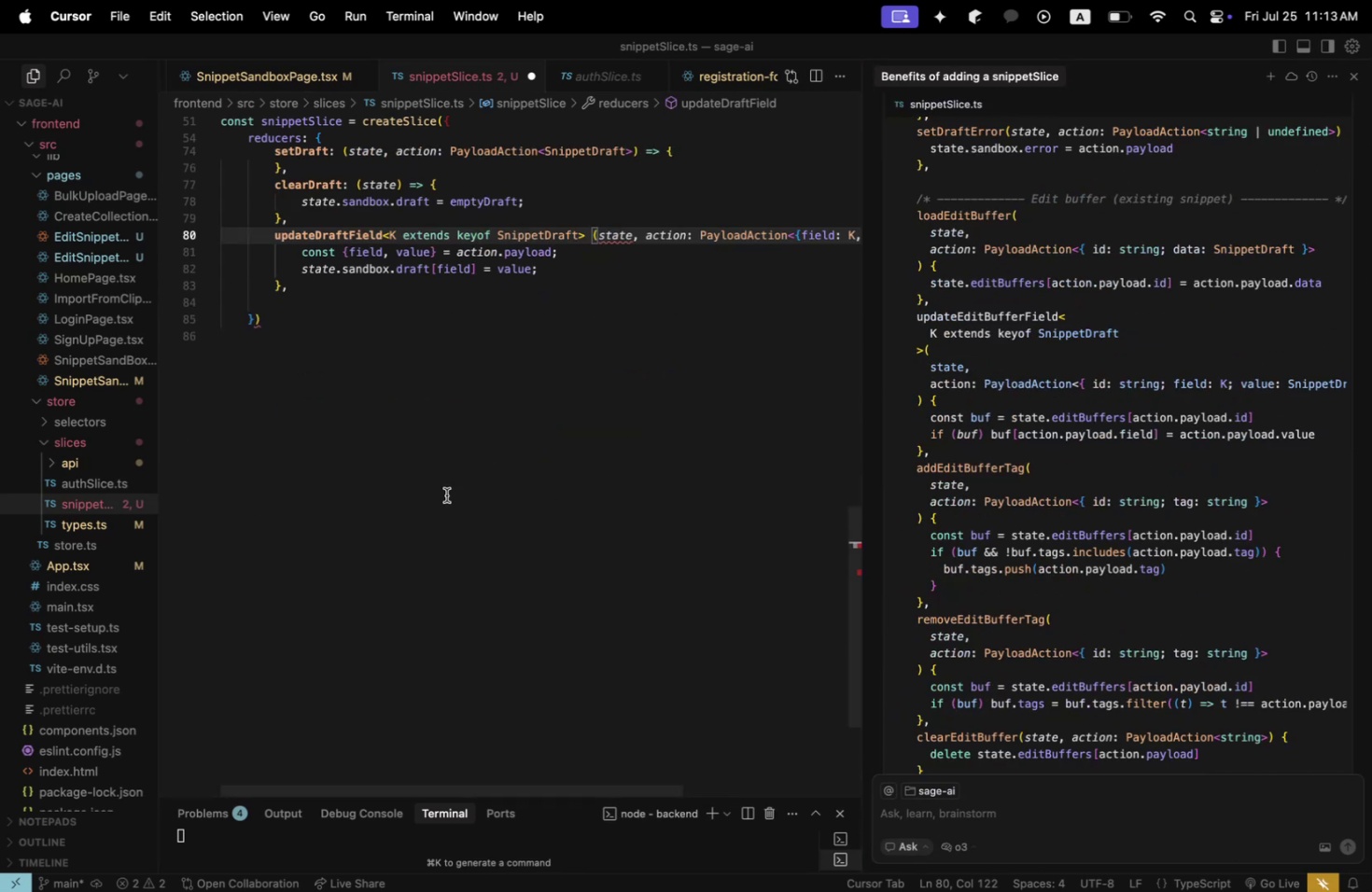 
scroll: coordinate [632, 382], scroll_direction: up, amount: 12.0
 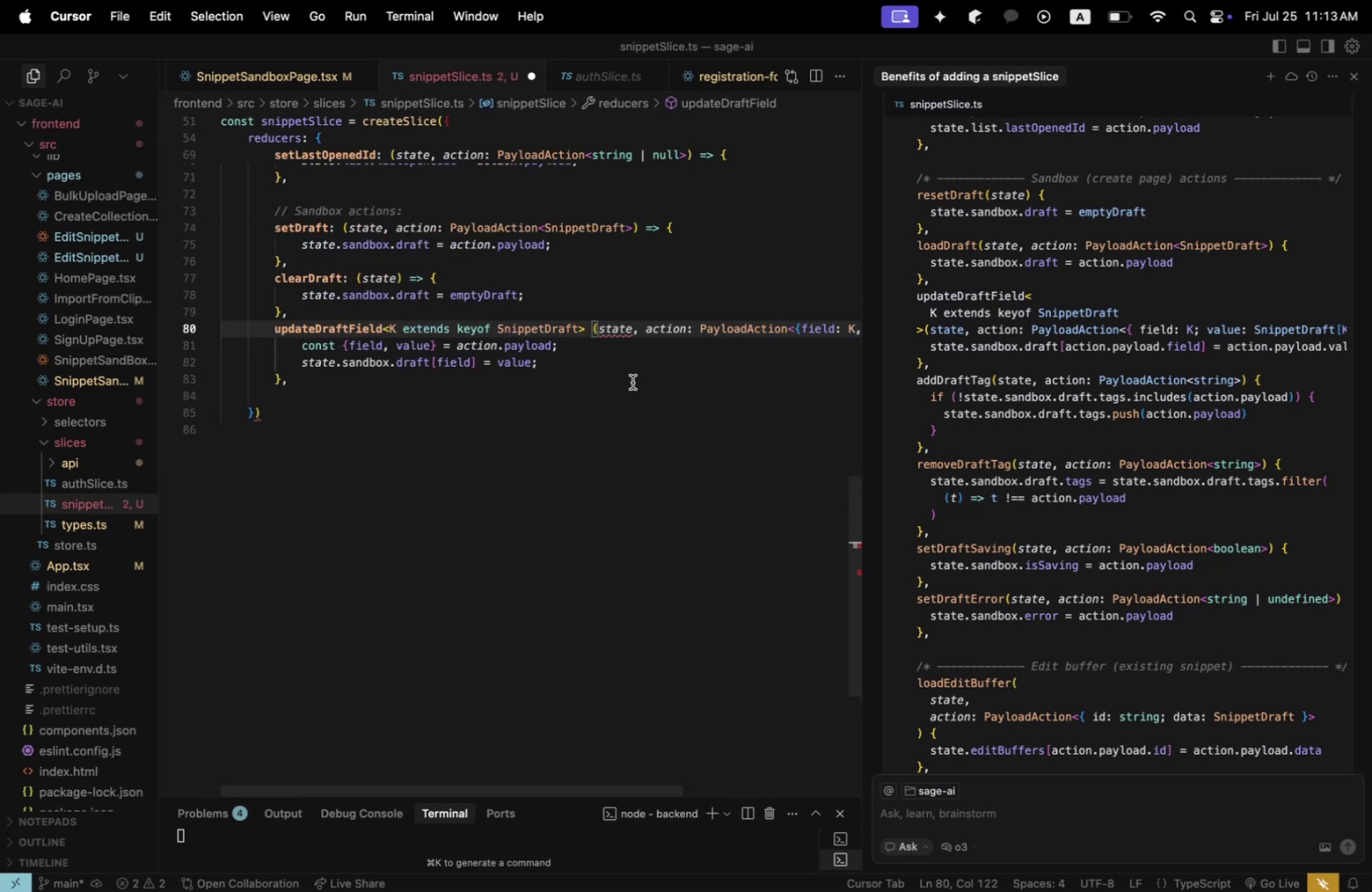 
mouse_move([643, 342])
 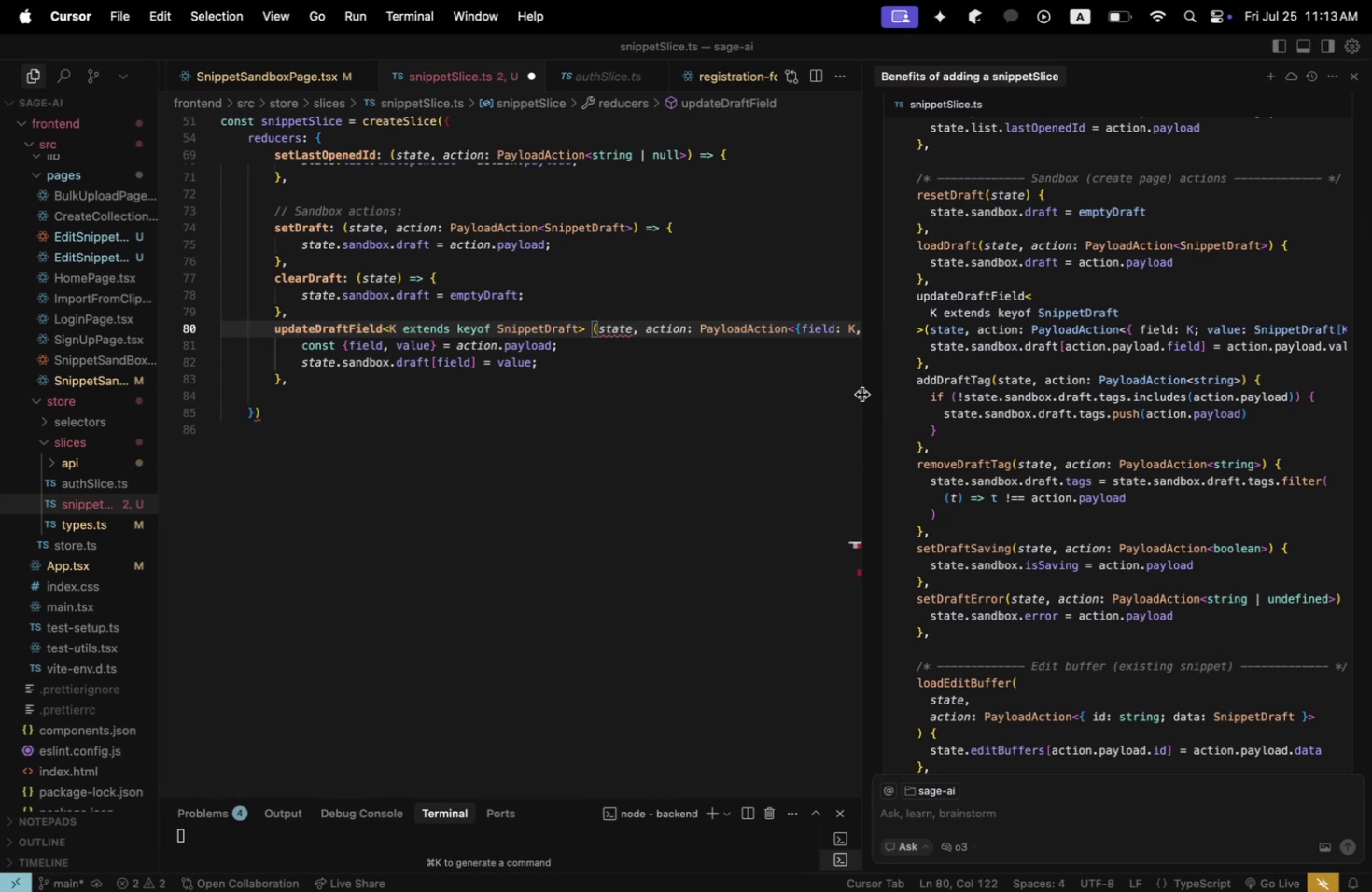 
left_click_drag(start_coordinate=[860, 395], to_coordinate=[767, 422])
 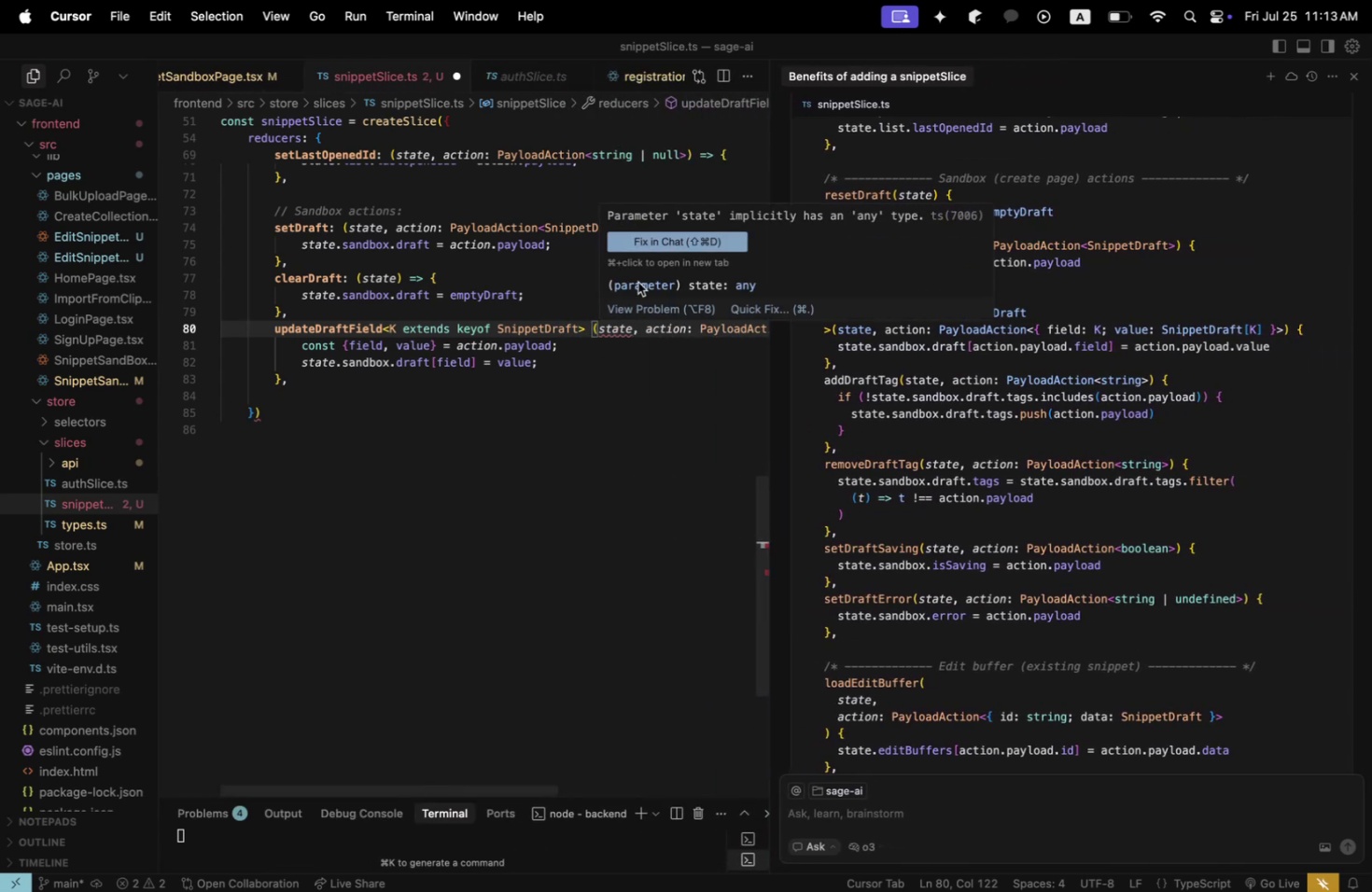 
left_click([634, 238])
 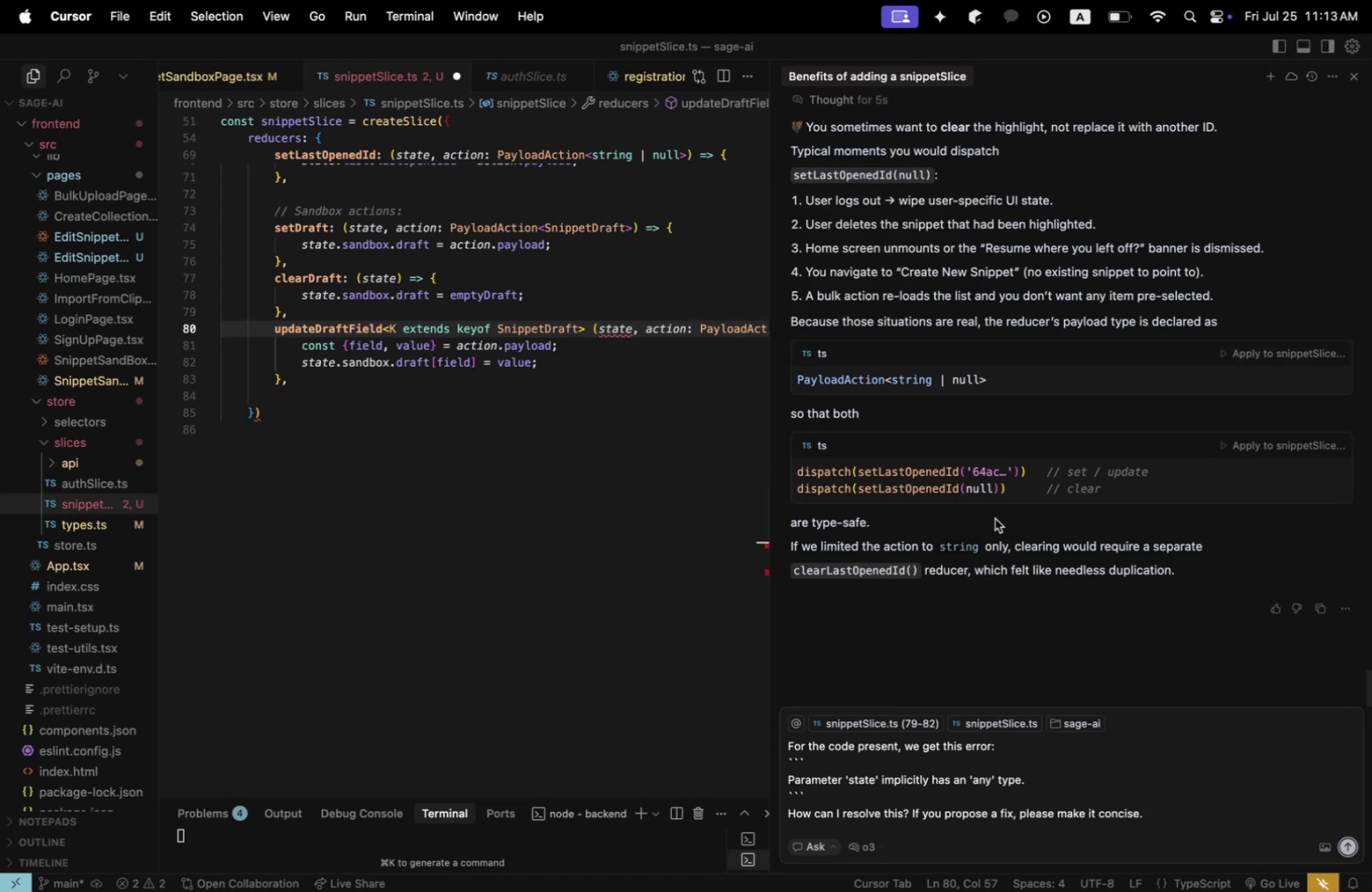 
key(Enter)
 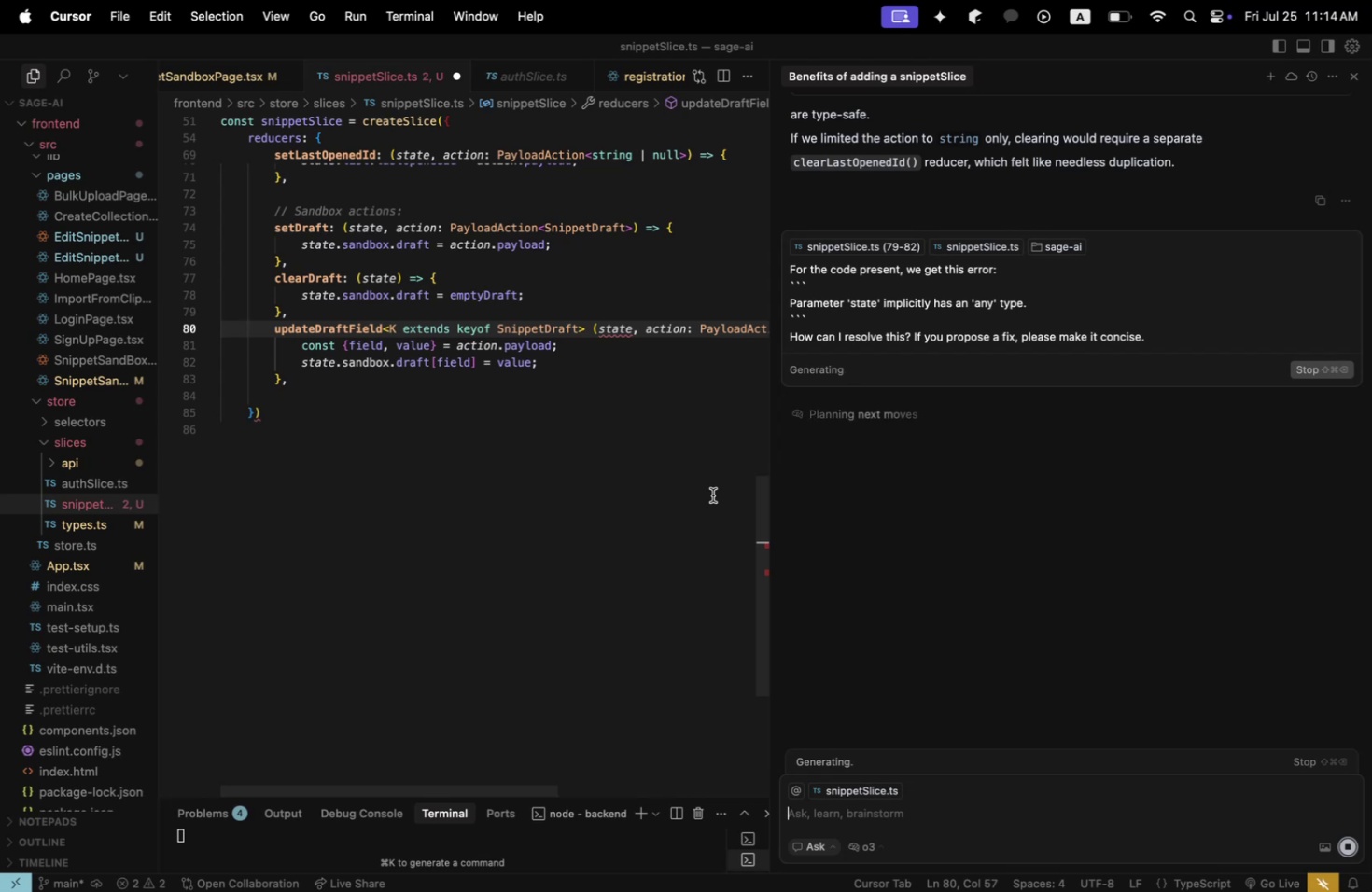 
wait(27.45)
 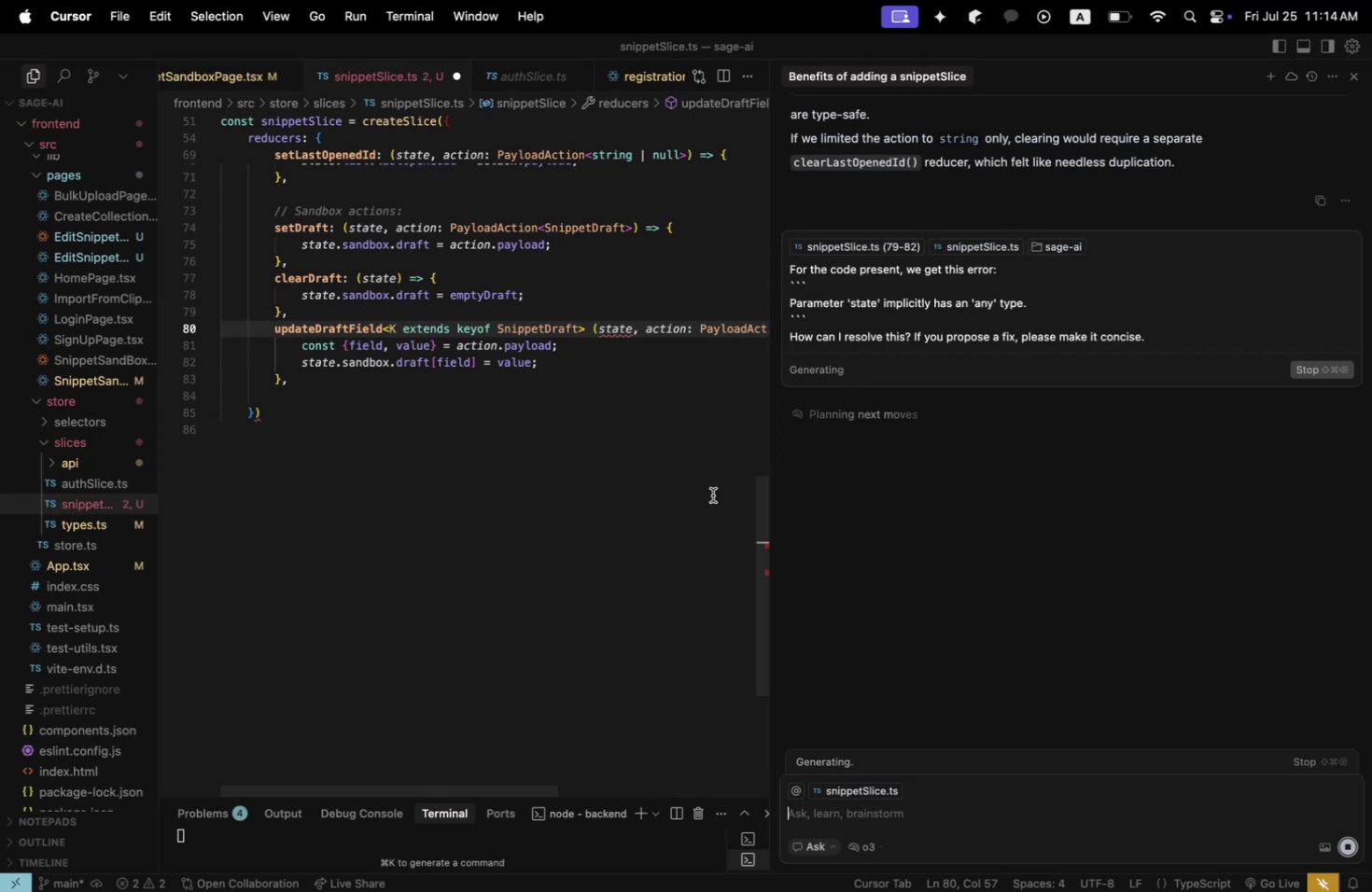 
left_click([486, 384])
 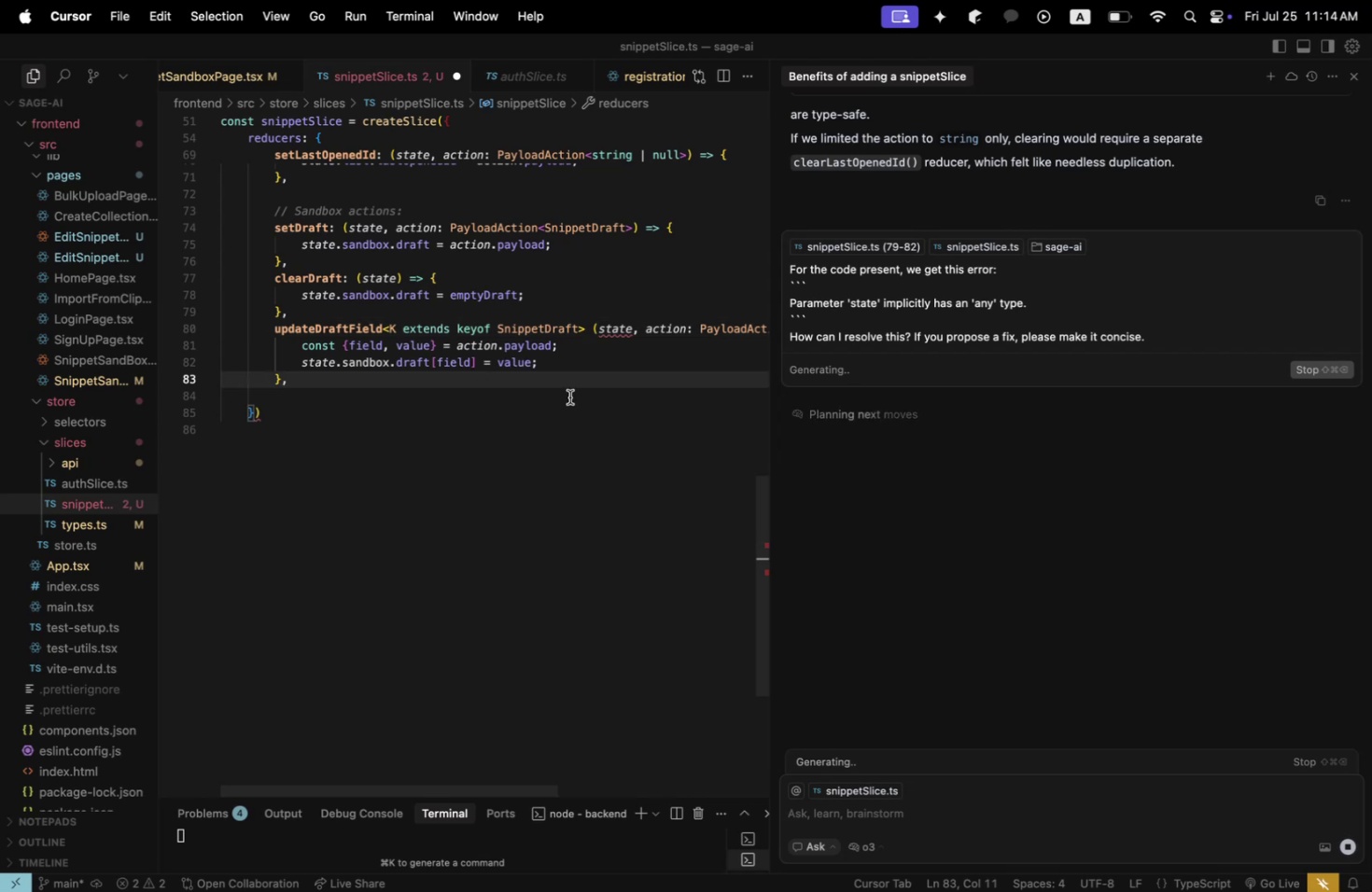 
scroll: coordinate [875, 384], scroll_direction: up, amount: 104.0
 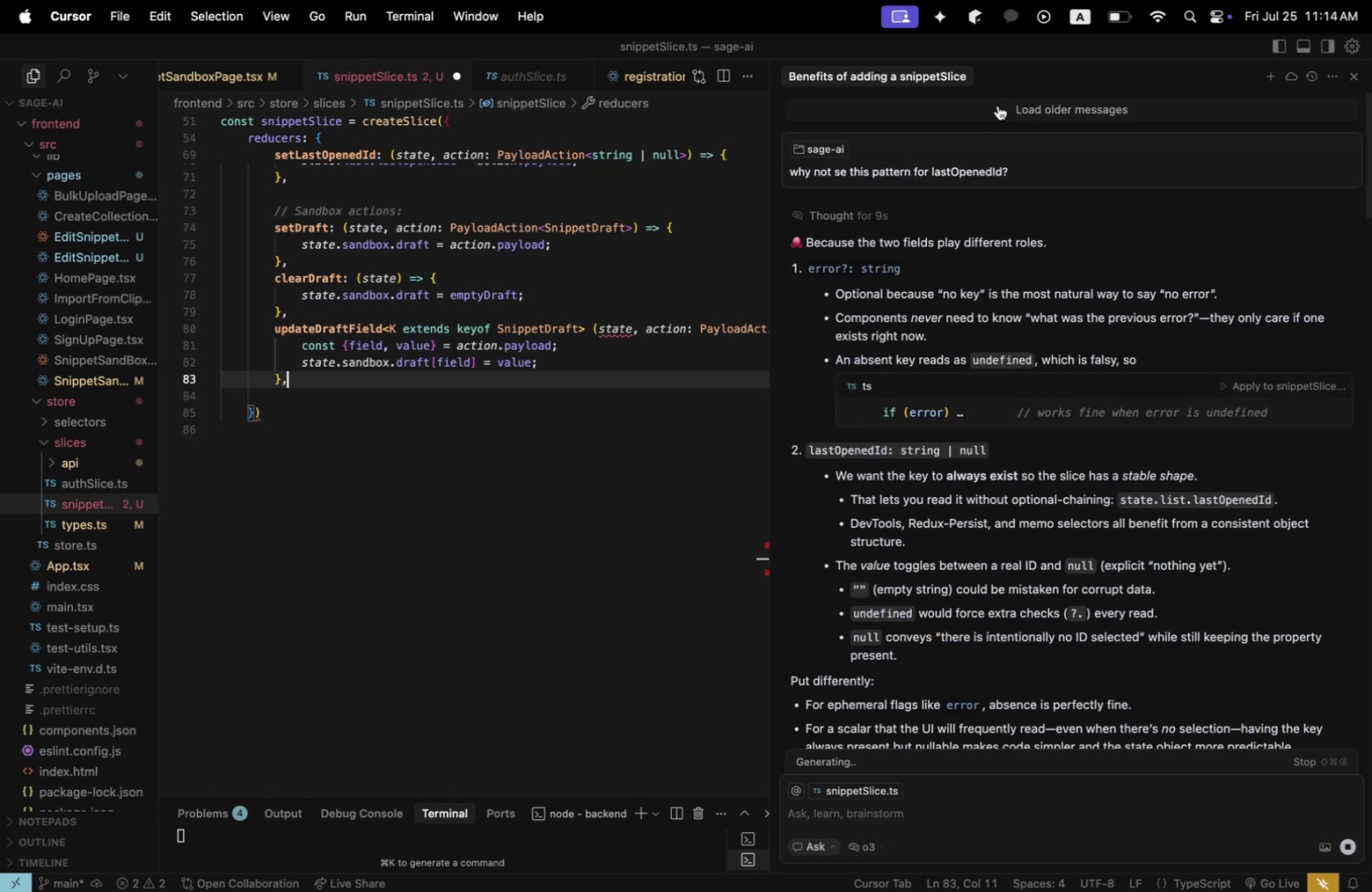 
left_click([997, 105])
 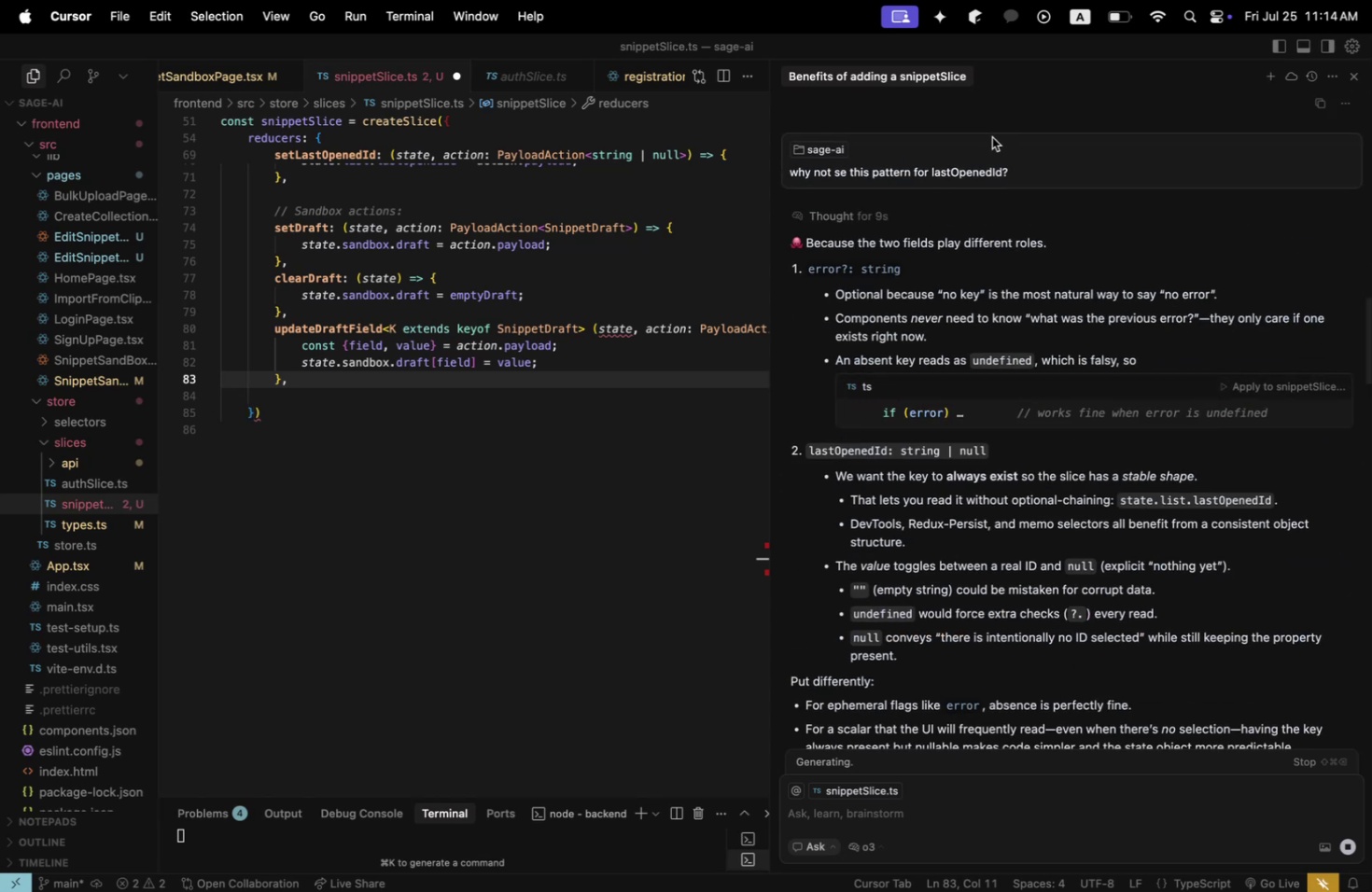 
scroll: coordinate [984, 191], scroll_direction: up, amount: 103.0
 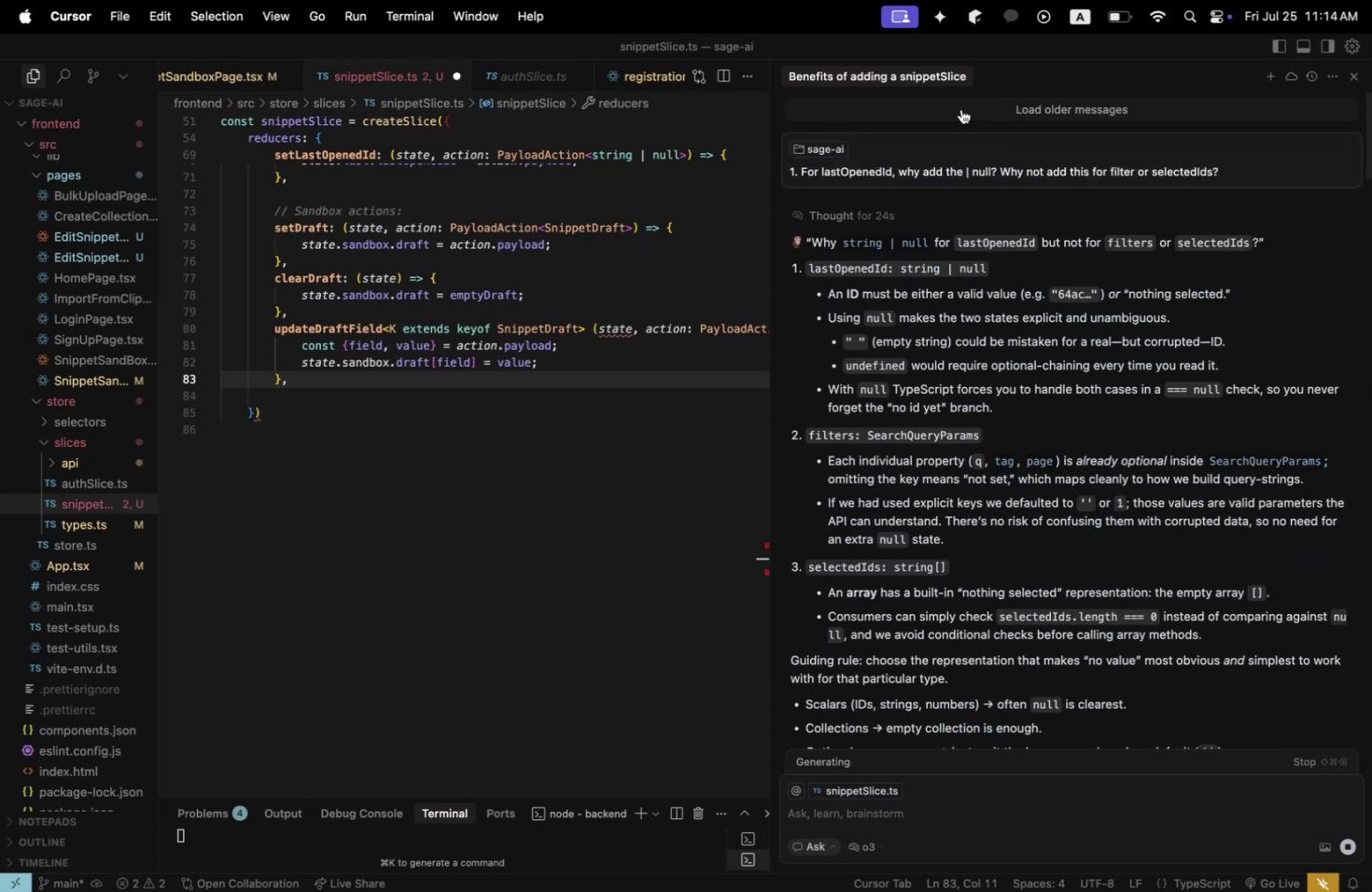 
left_click([960, 109])
 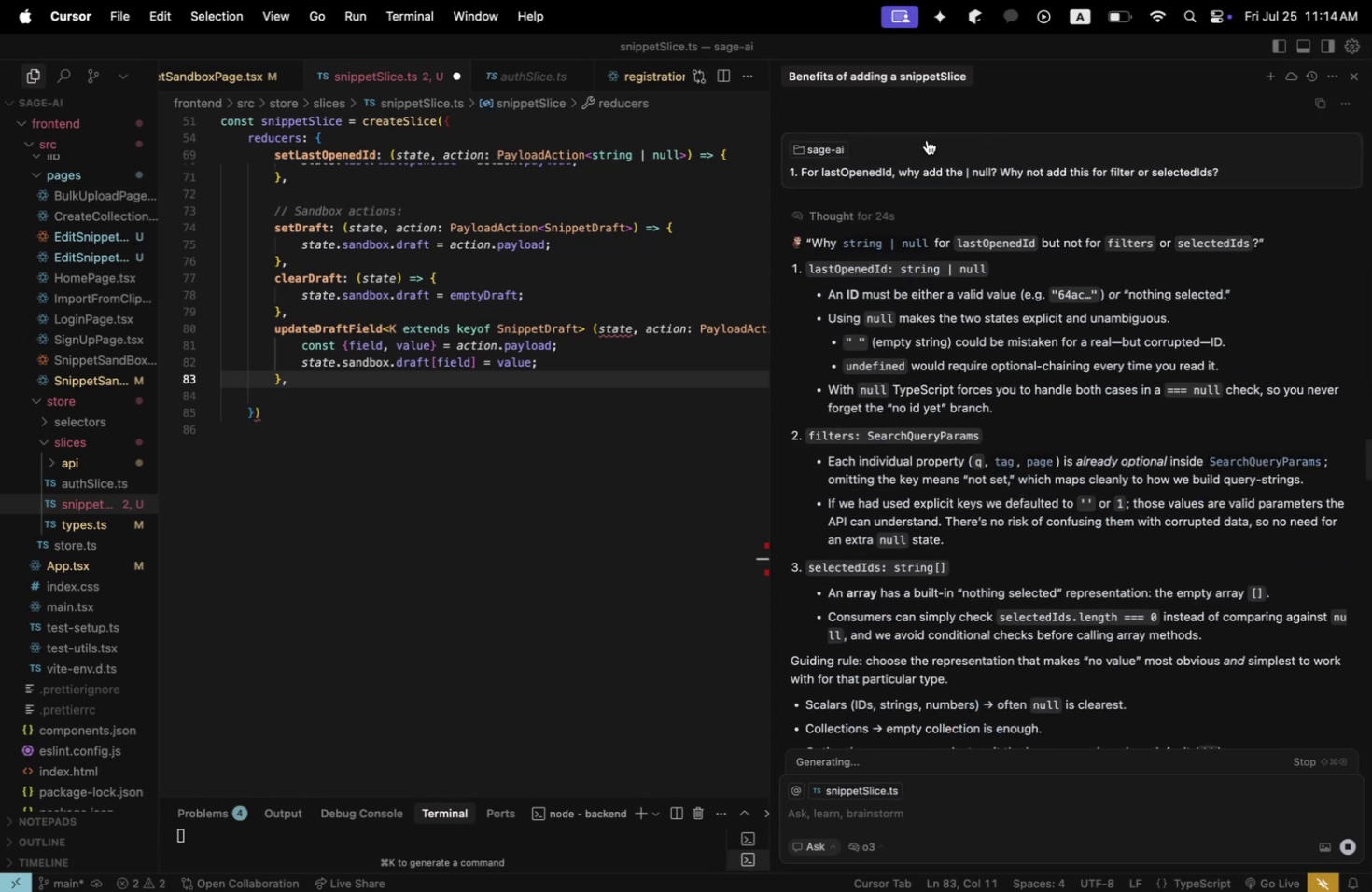 
scroll: coordinate [911, 171], scroll_direction: up, amount: 130.0
 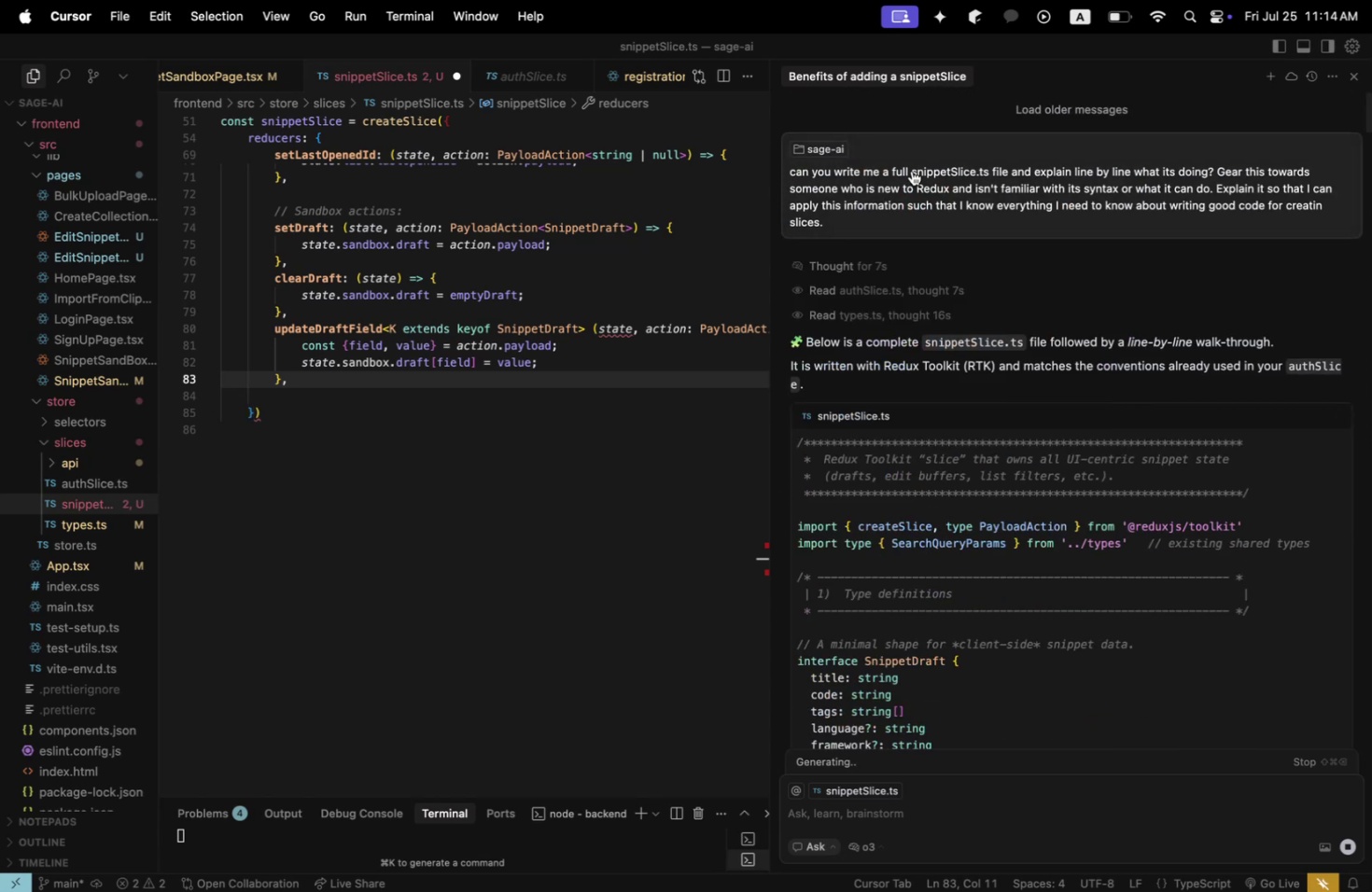 
scroll: coordinate [960, 336], scroll_direction: down, amount: 34.0
 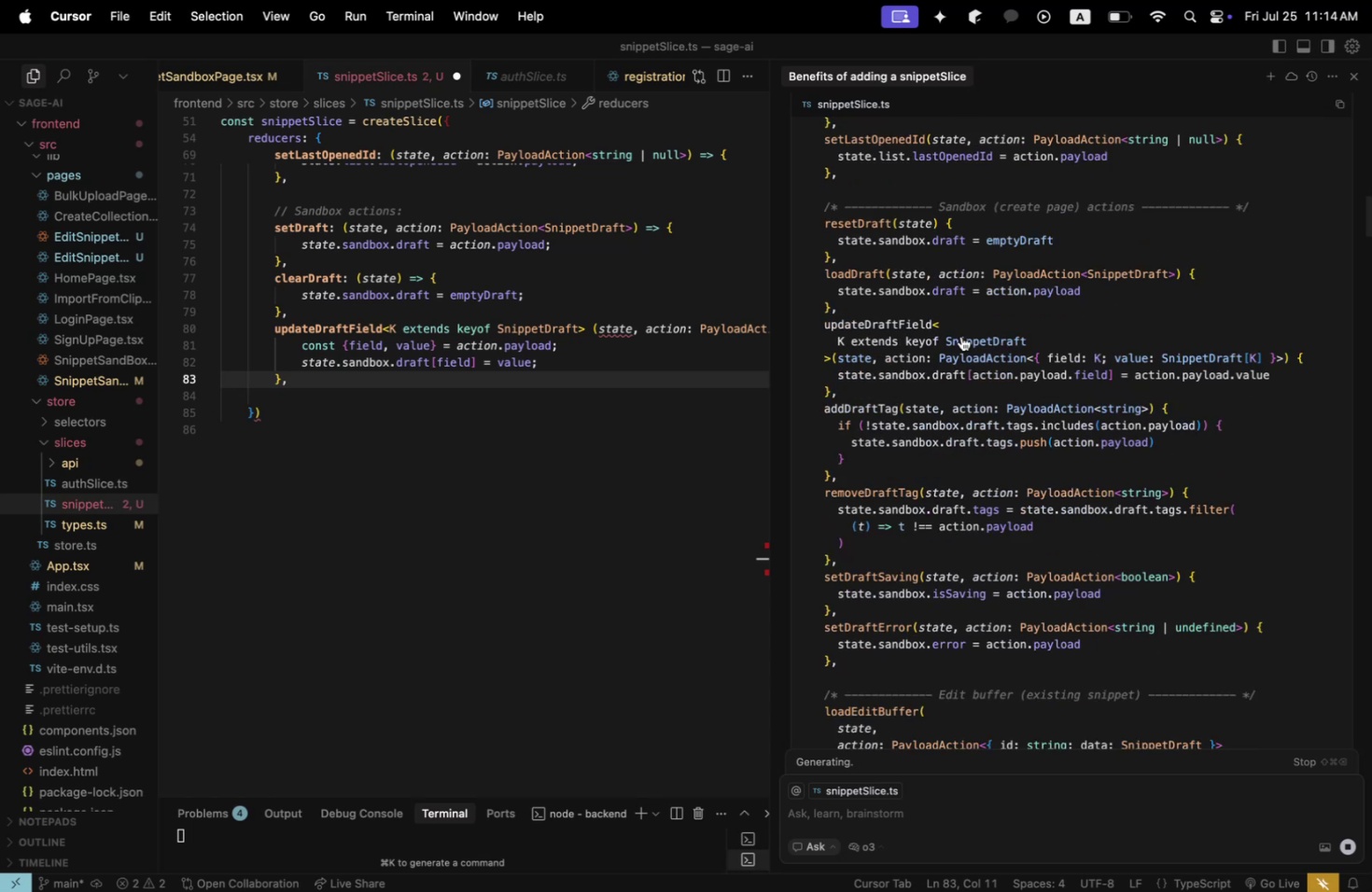 
wait(5.05)
 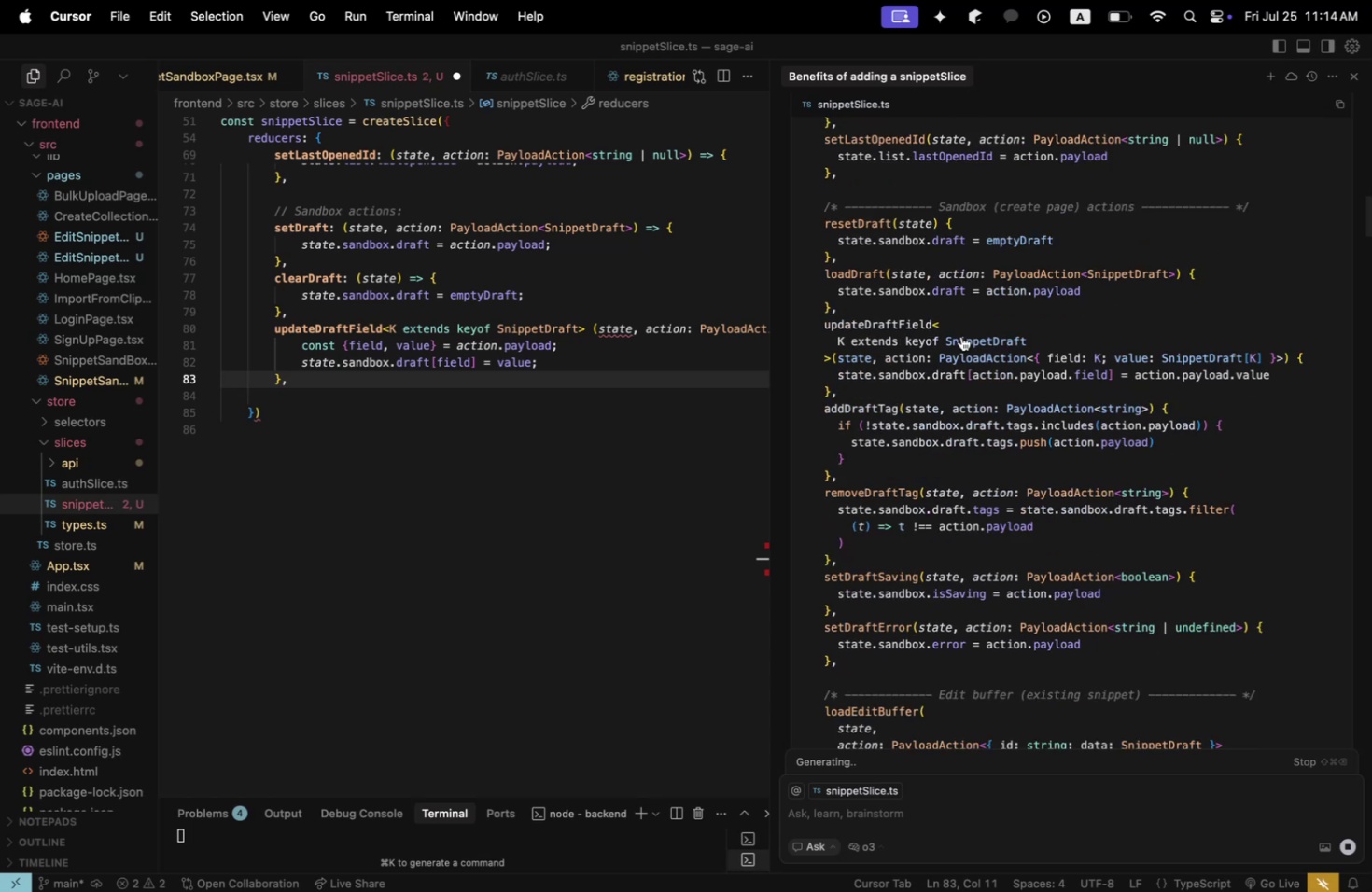 
scroll: coordinate [960, 336], scroll_direction: down, amount: 2.0
 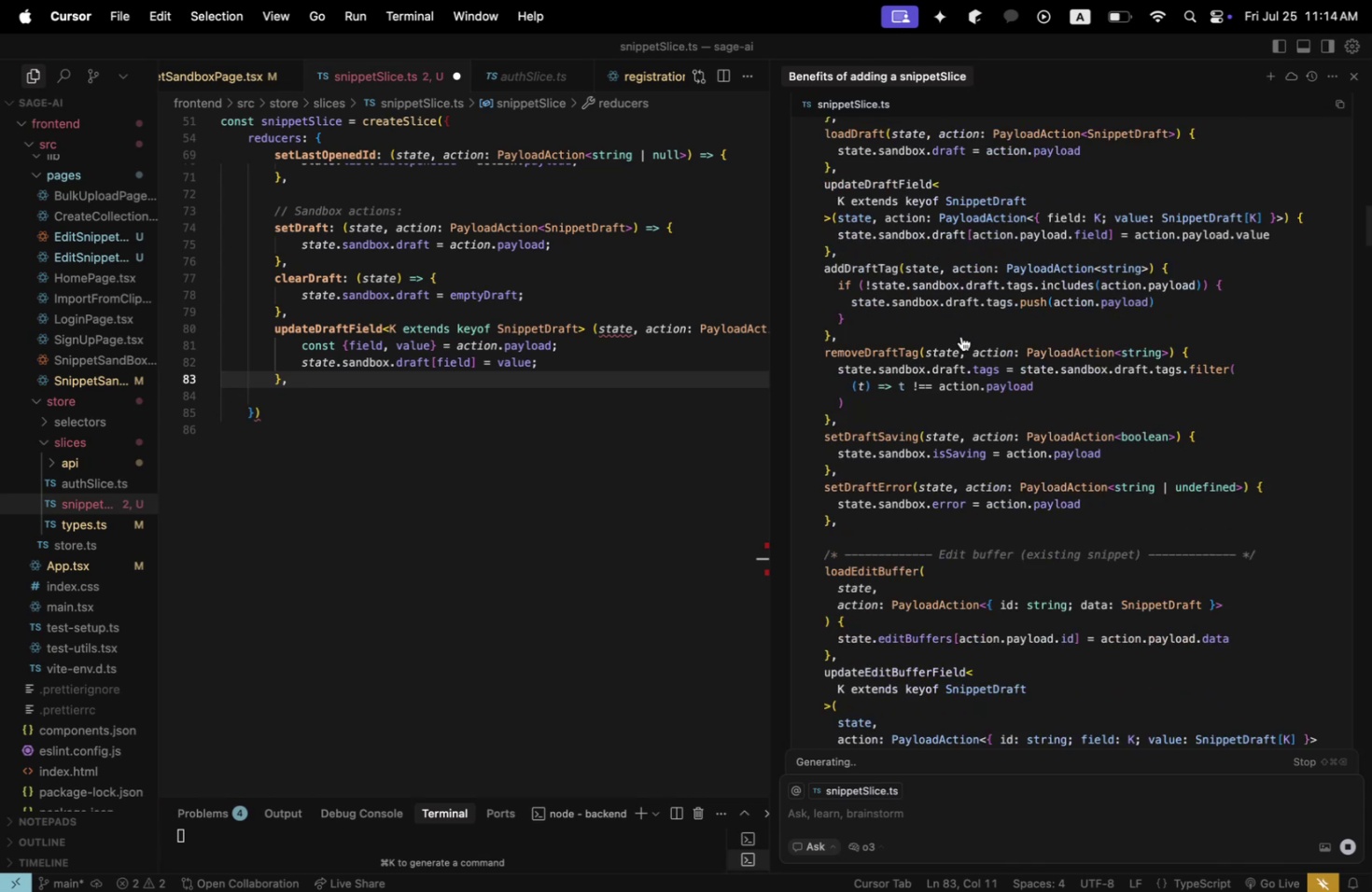 
scroll: coordinate [960, 336], scroll_direction: up, amount: 1.0
 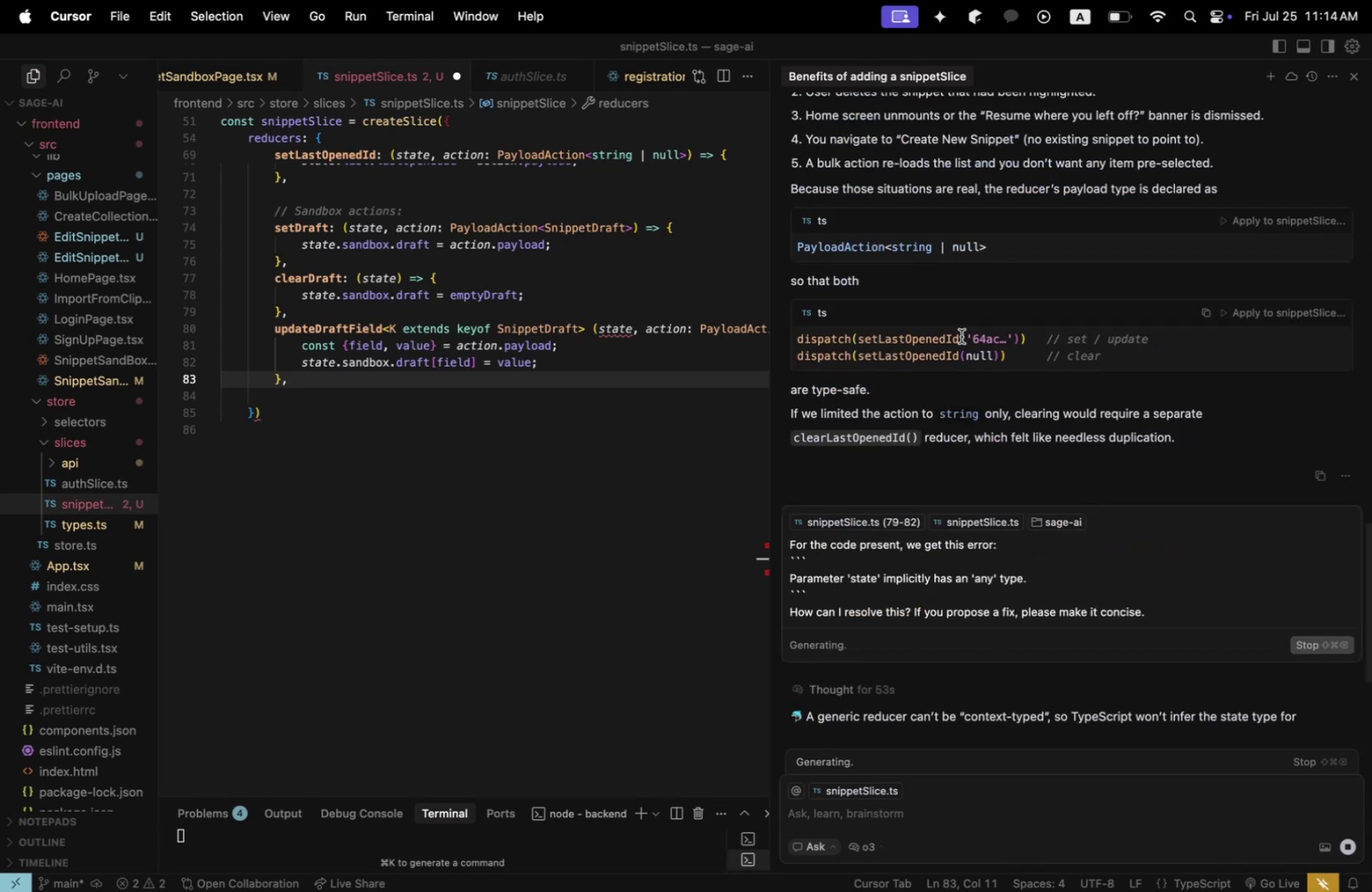 
scroll: coordinate [960, 336], scroll_direction: down, amount: 10.0
 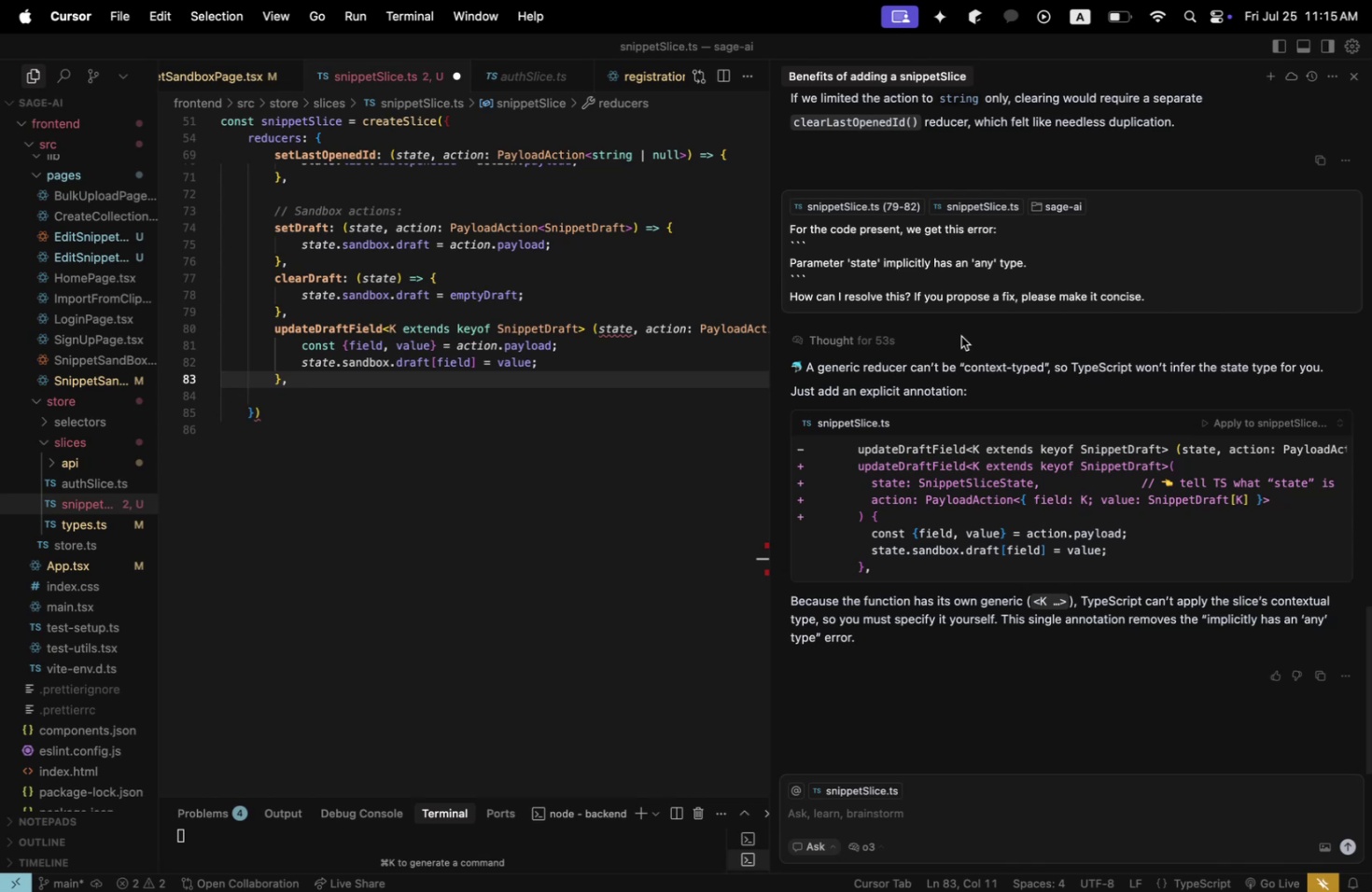 
wait(14.24)
 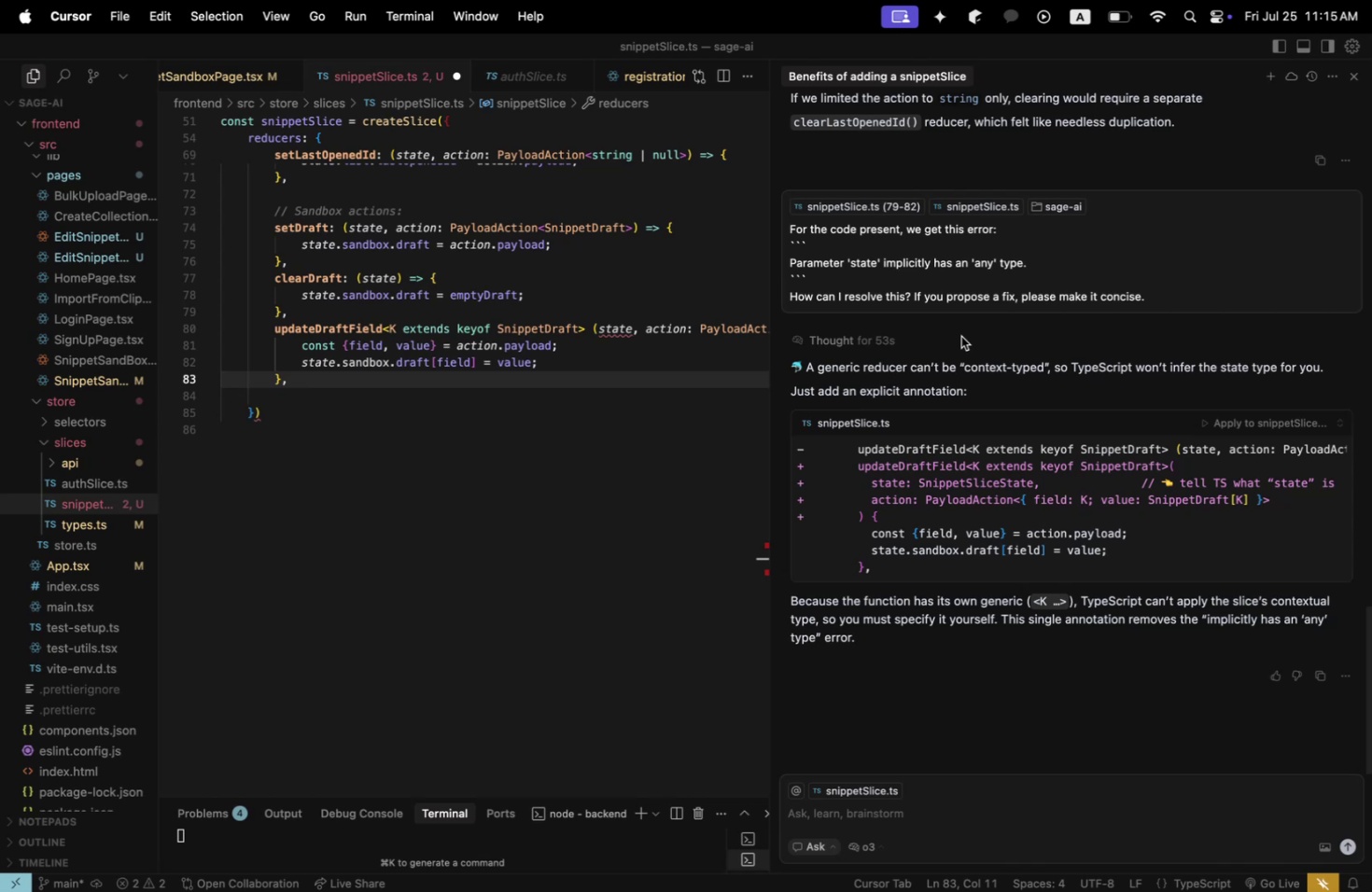 
left_click([633, 329])
 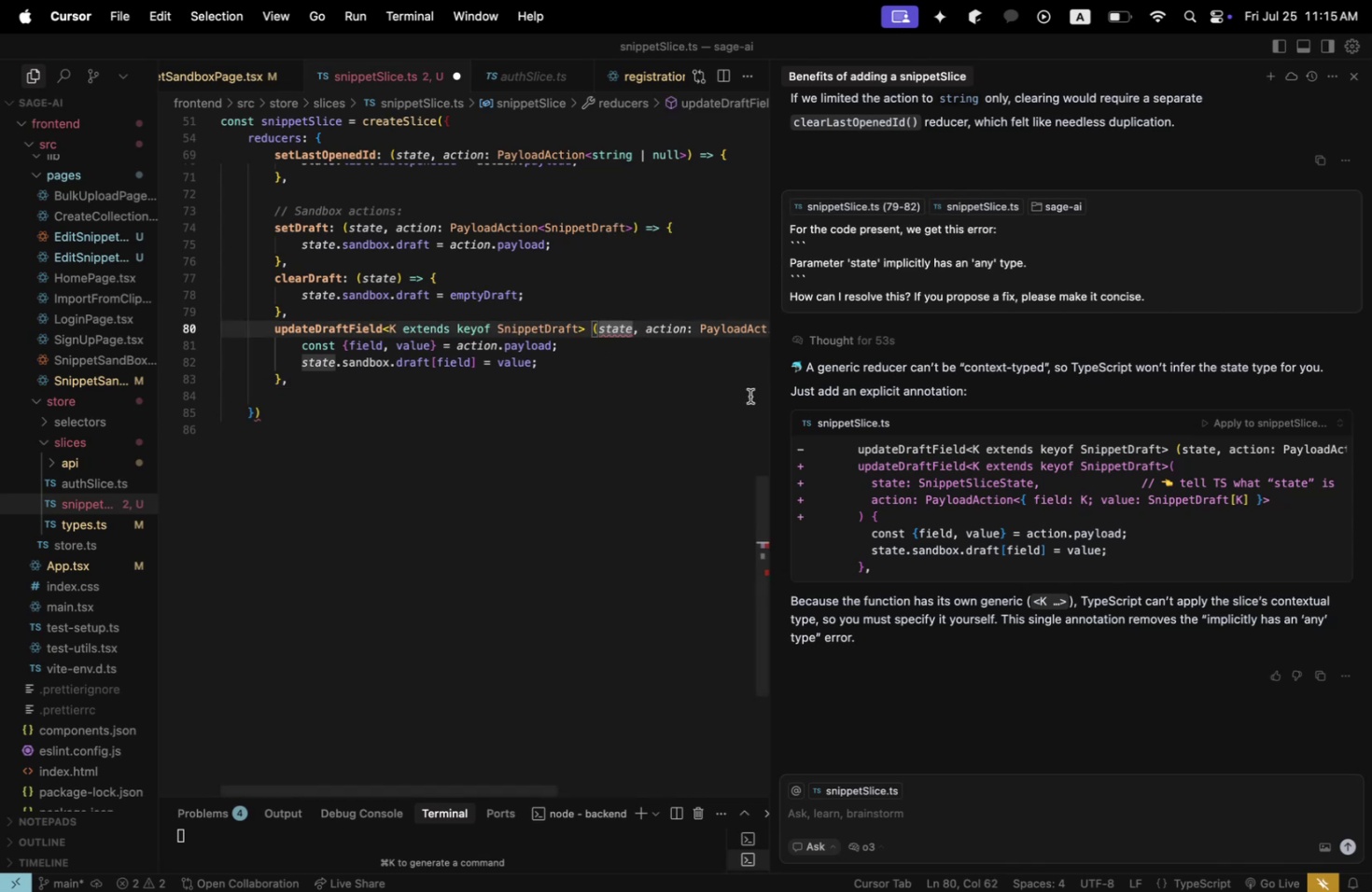 
type(: SnippetSliceSte)
key(Backspace)
type(ate)
 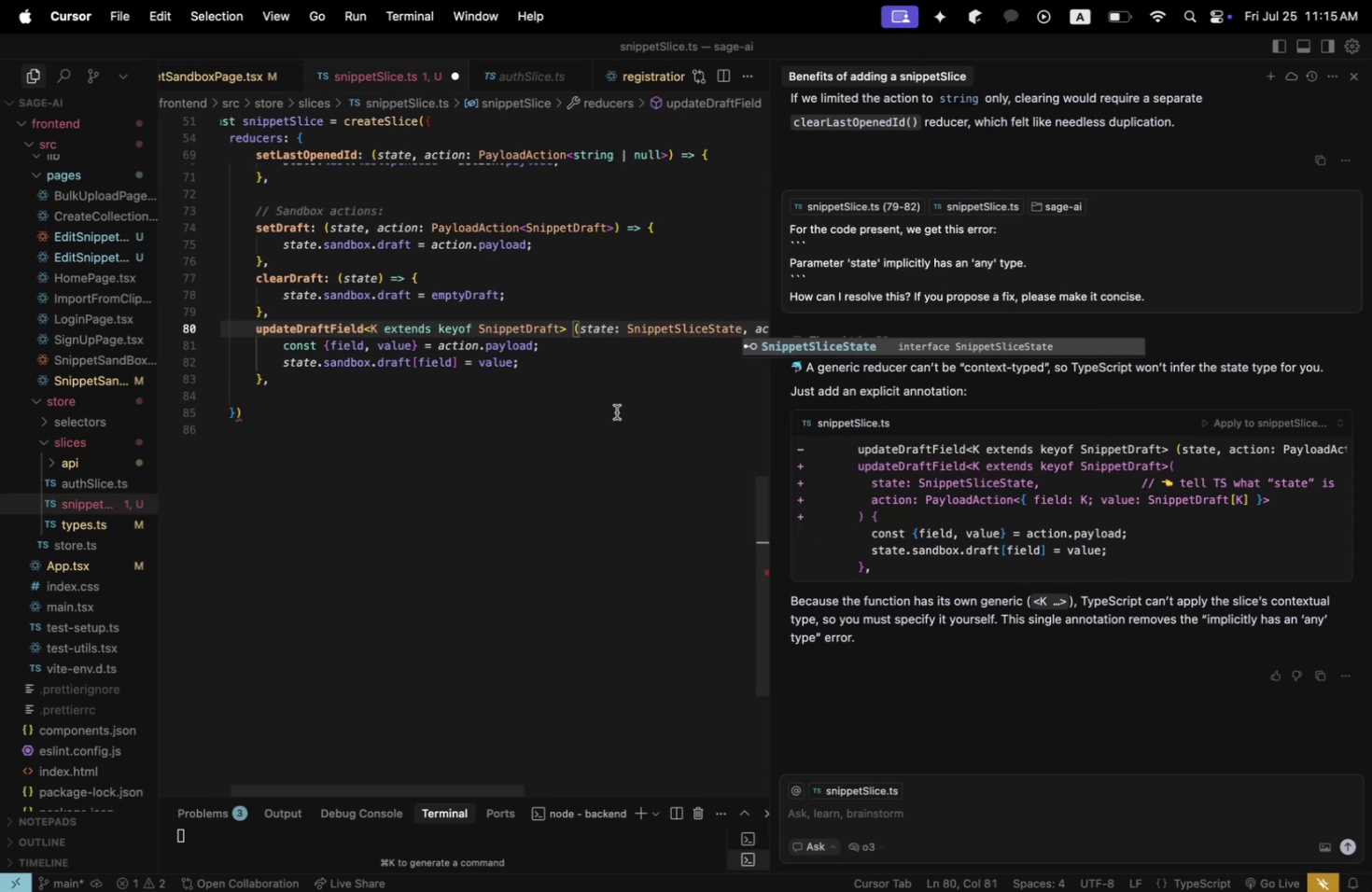 
left_click([600, 397])
 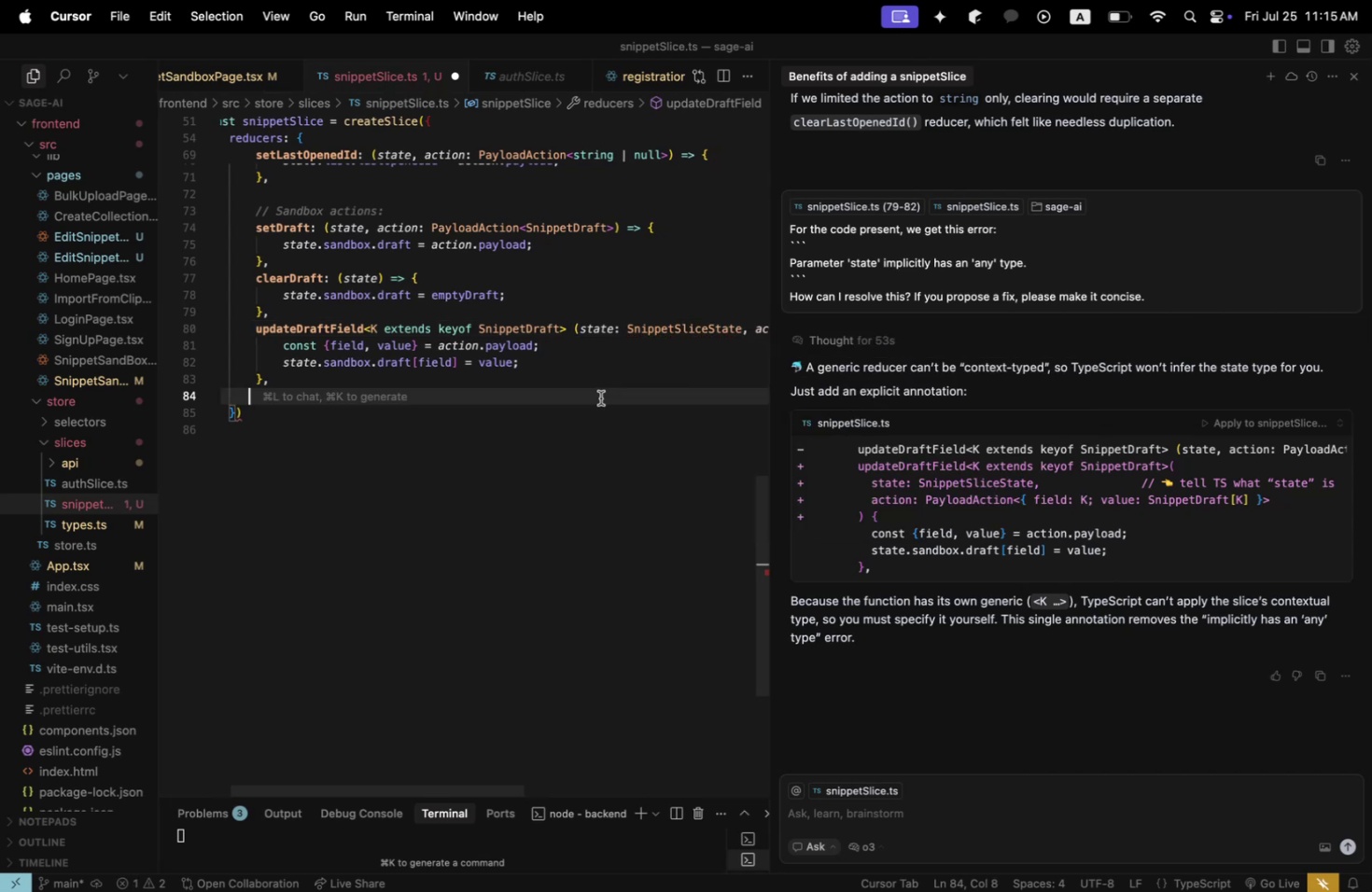 
key(Meta+CommandLeft)
 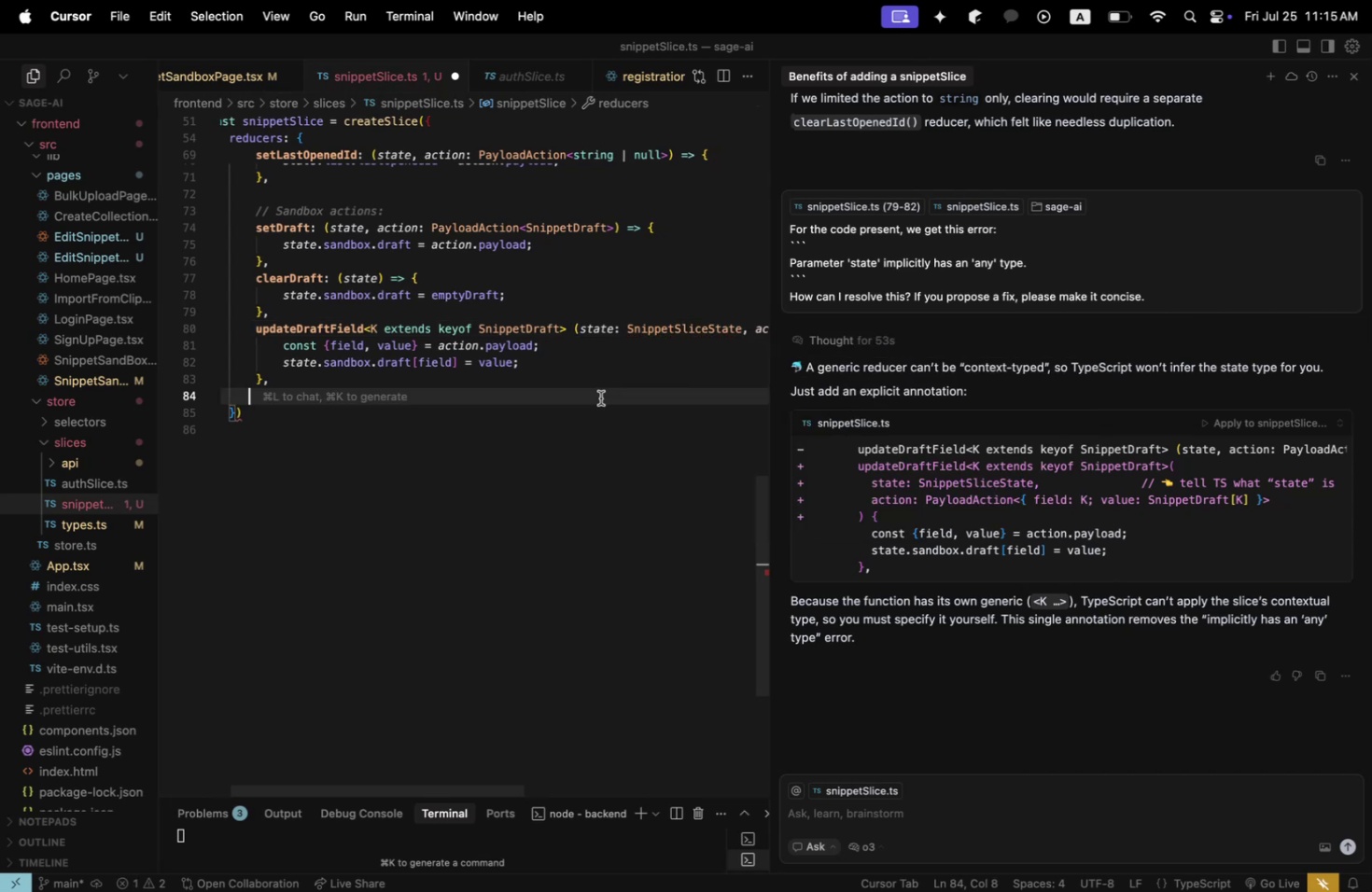 
key(Meta+S)
 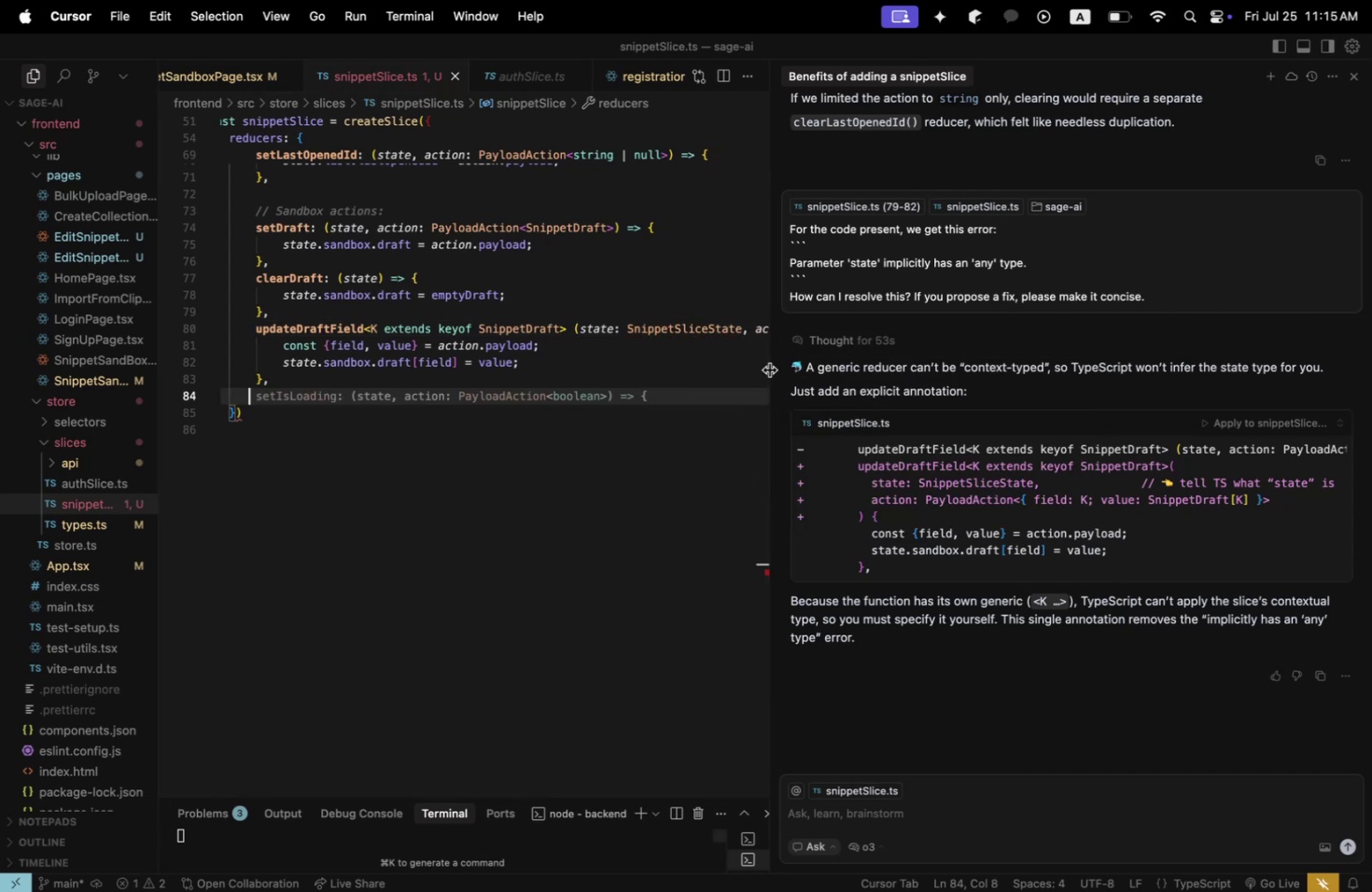 
left_click_drag(start_coordinate=[767, 369], to_coordinate=[1211, 368])
 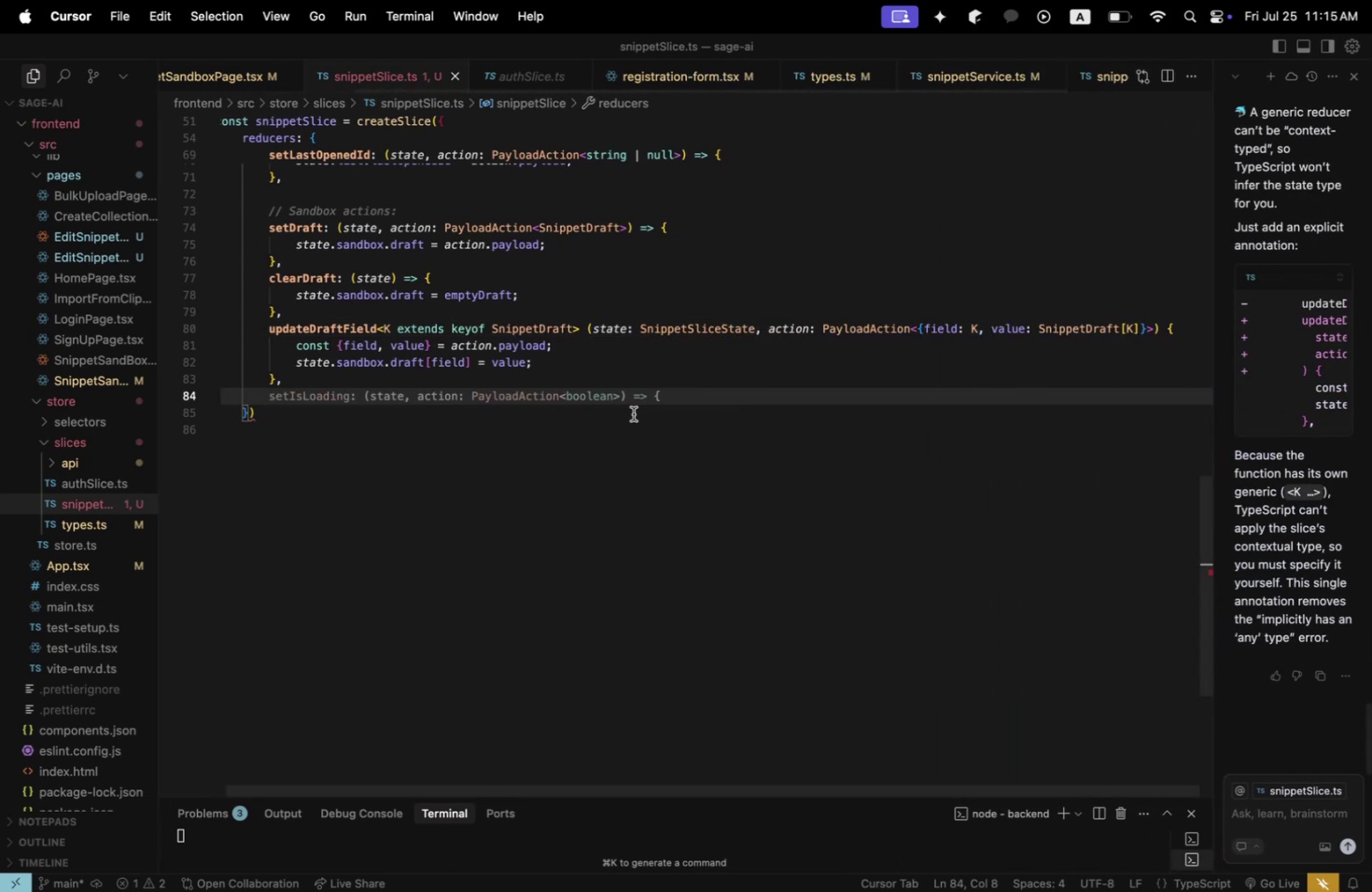 
scroll: coordinate [631, 413], scroll_direction: up, amount: 3.0
 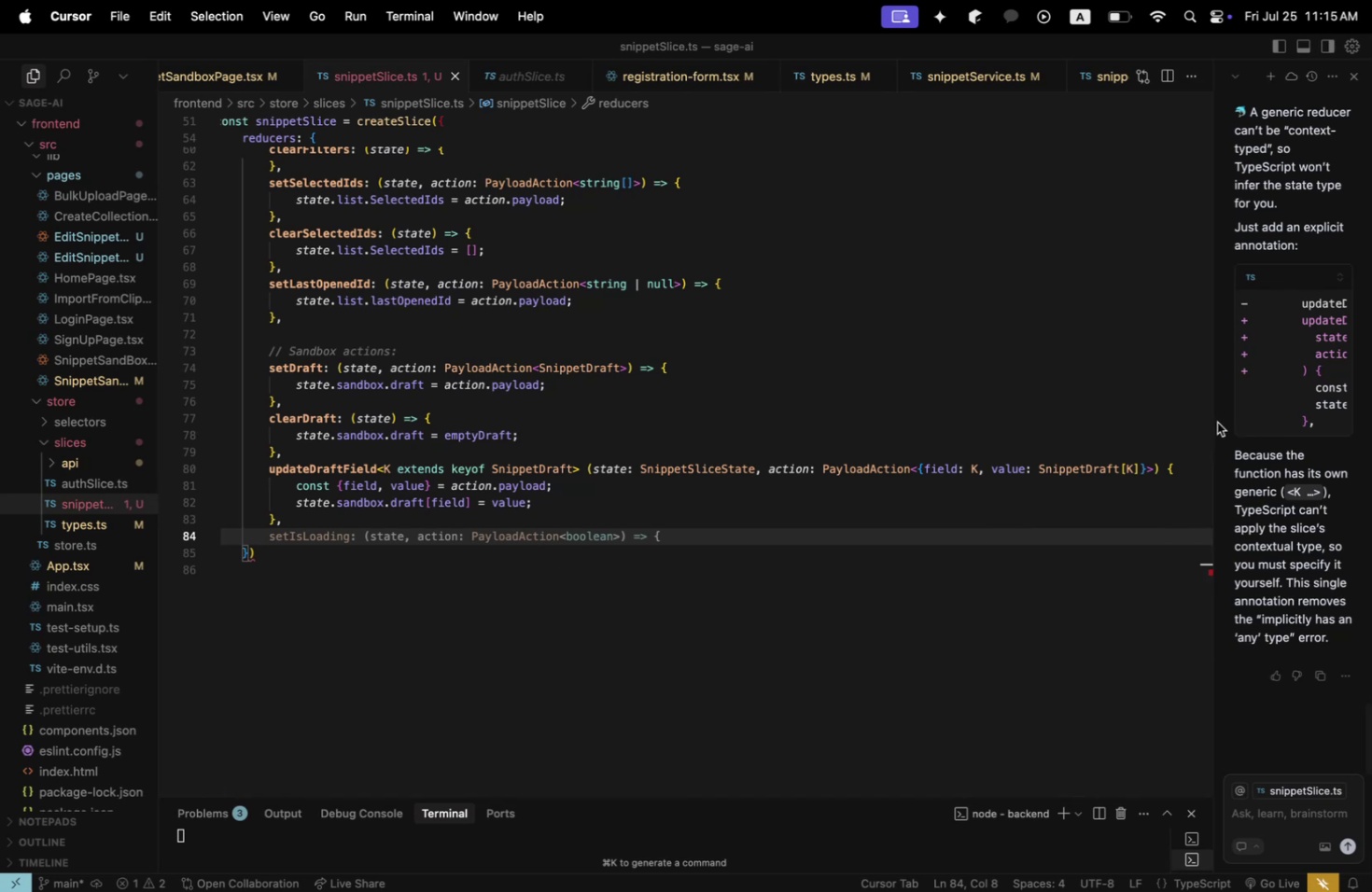 
left_click_drag(start_coordinate=[1209, 419], to_coordinate=[784, 457])
 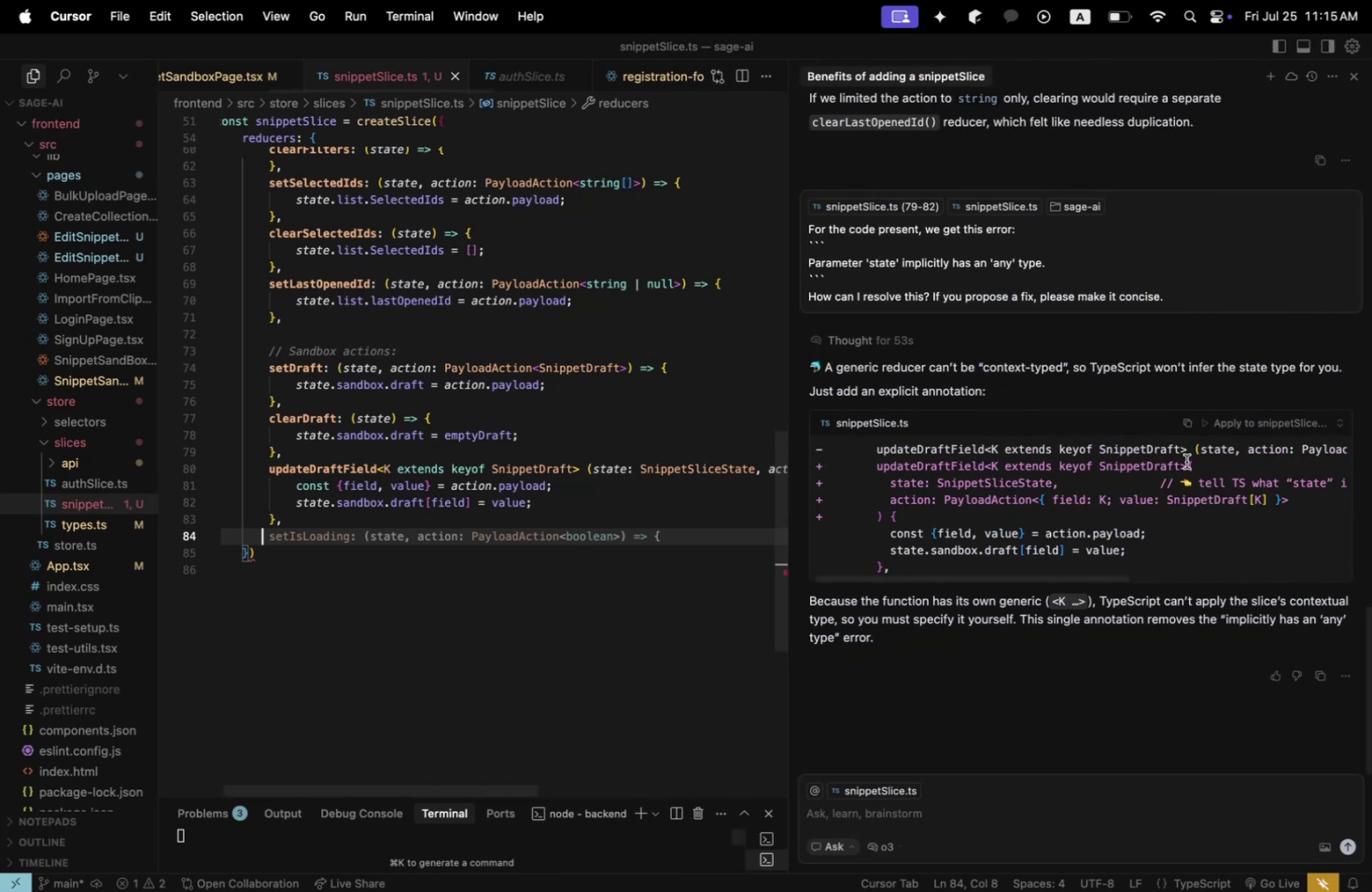 
scroll: coordinate [1177, 465], scroll_direction: up, amount: 68.0
 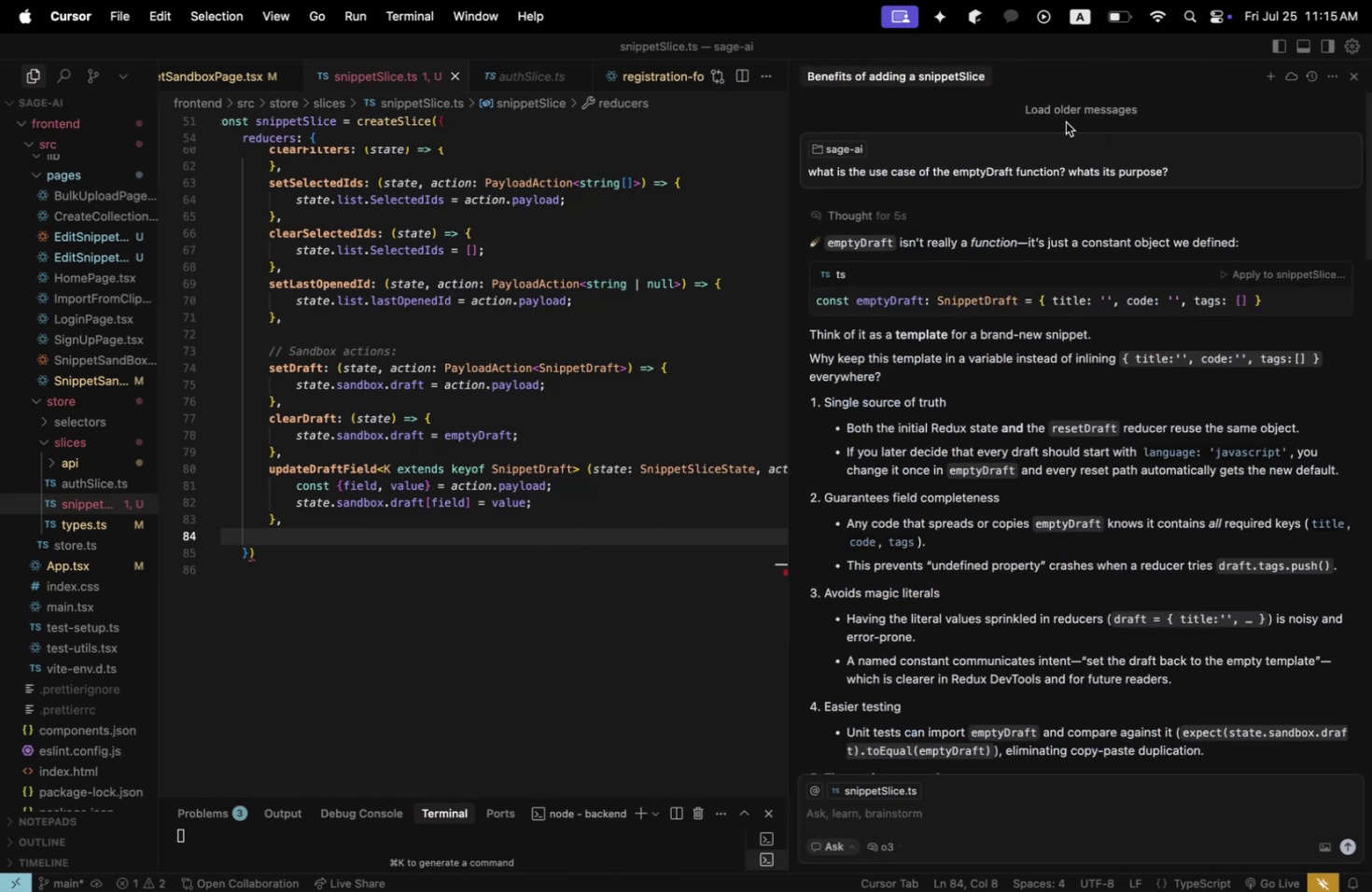 
double_click([1062, 115])
 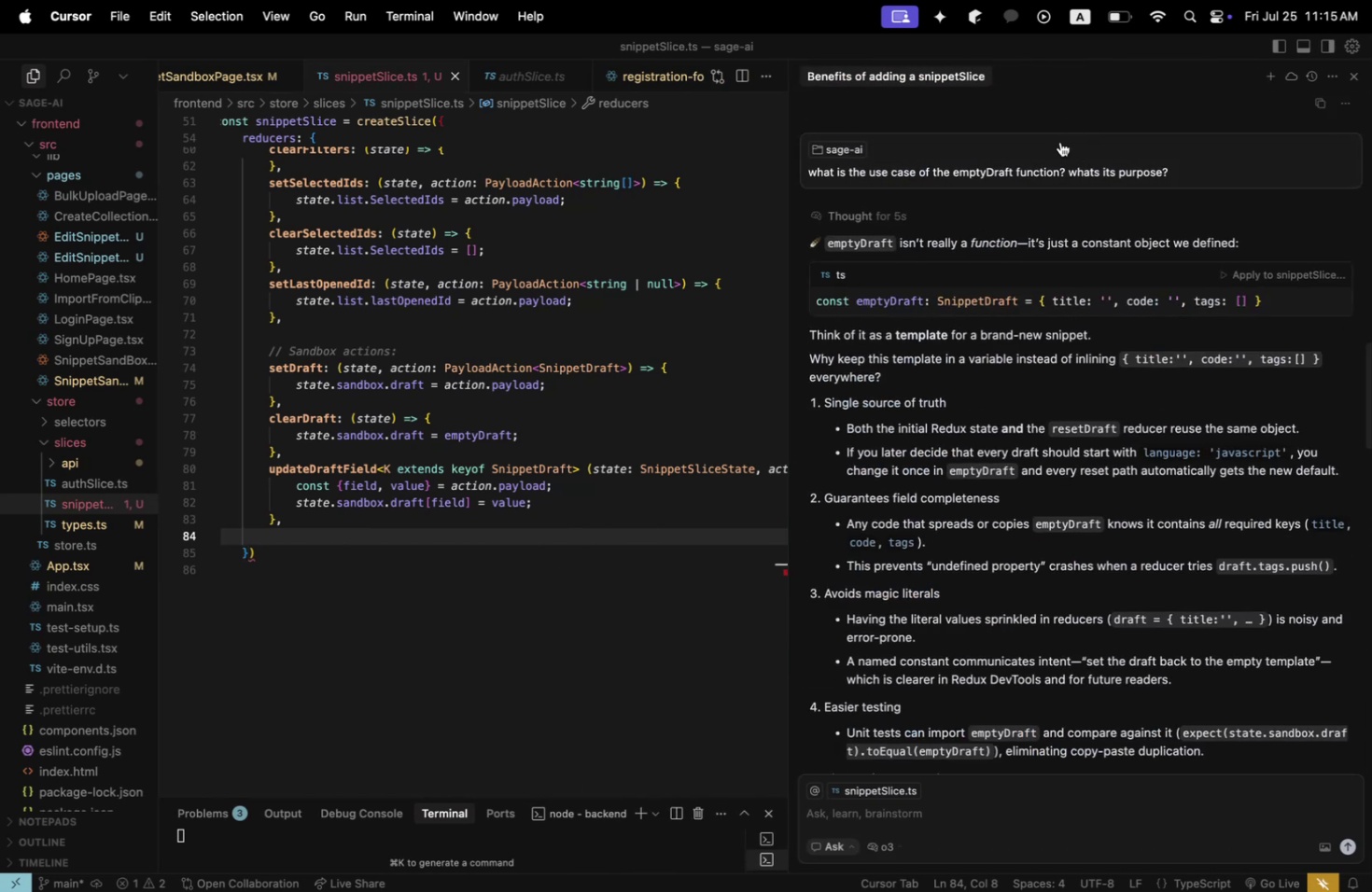 
scroll: coordinate [1057, 159], scroll_direction: up, amount: 75.0
 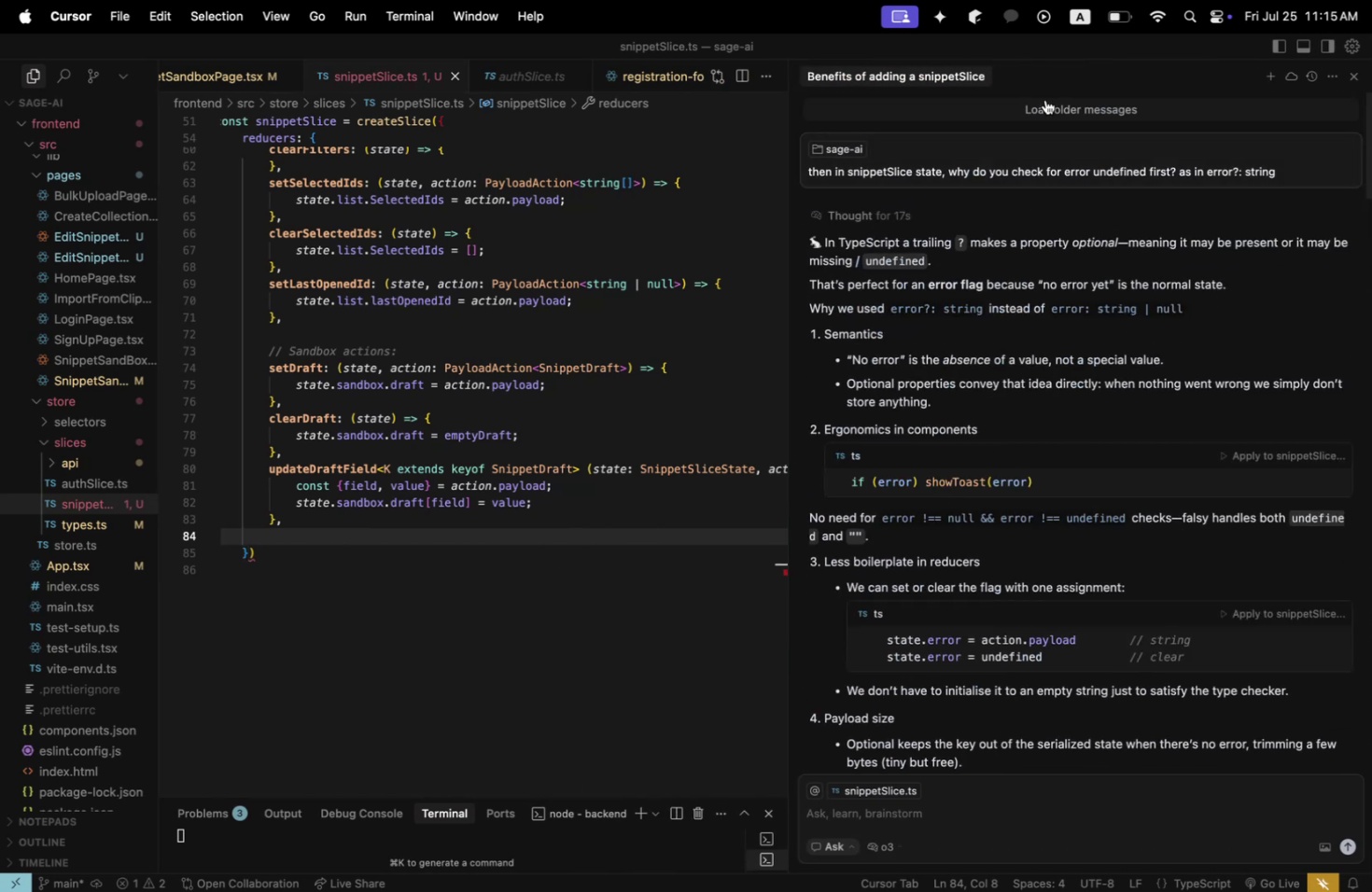 
left_click([1044, 100])
 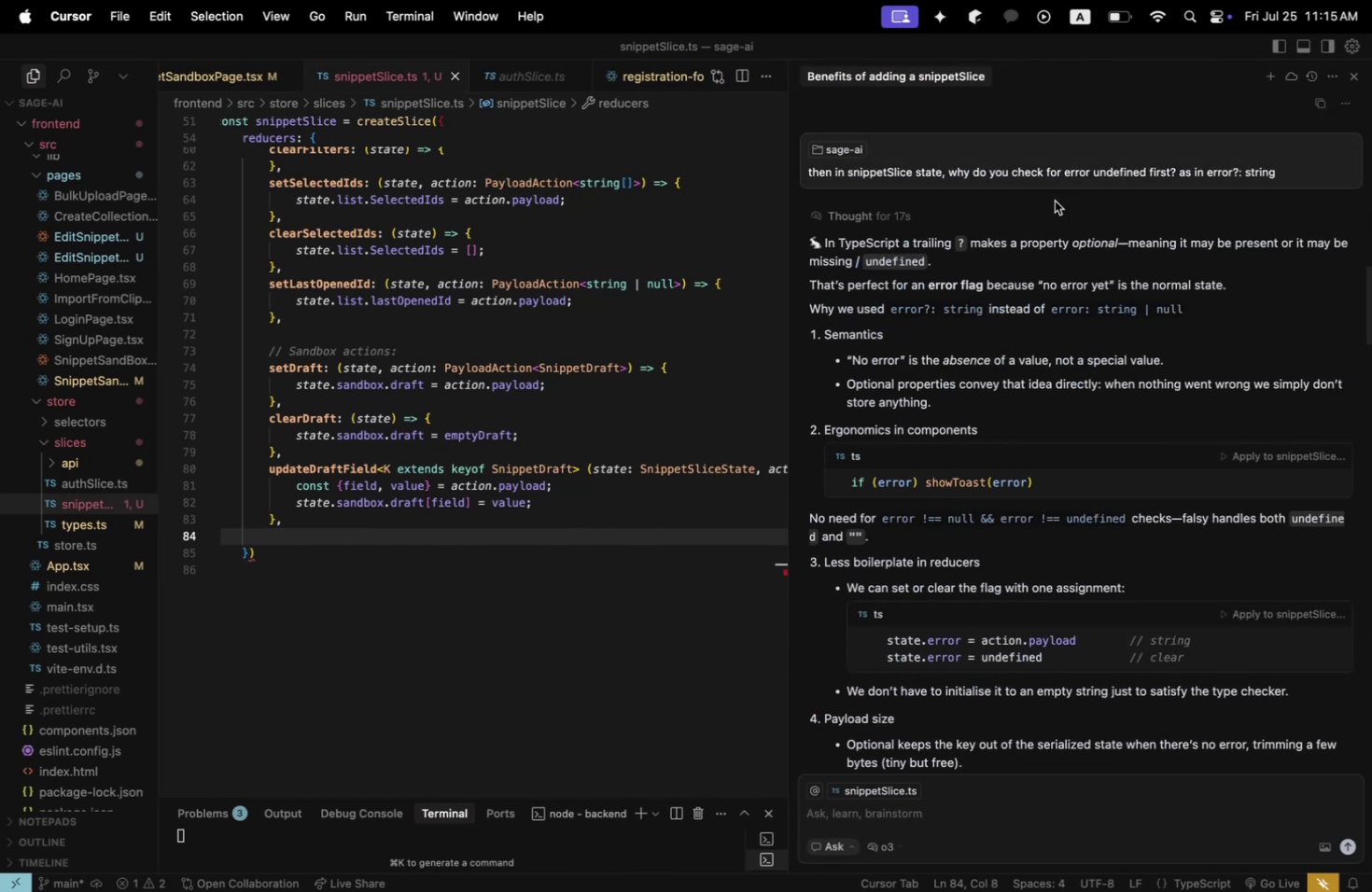 
scroll: coordinate [1042, 238], scroll_direction: up, amount: 62.0
 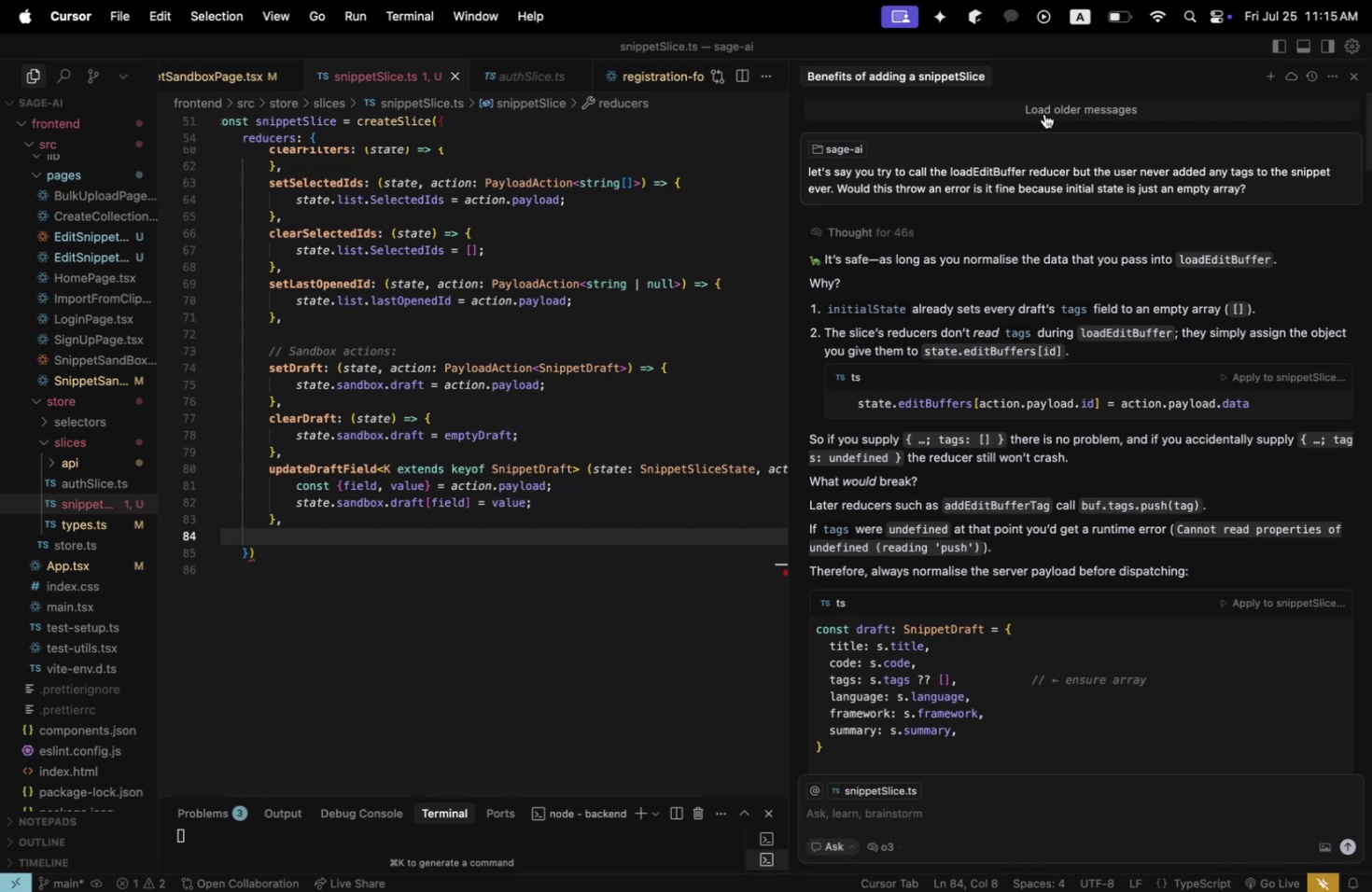 
left_click([1049, 107])
 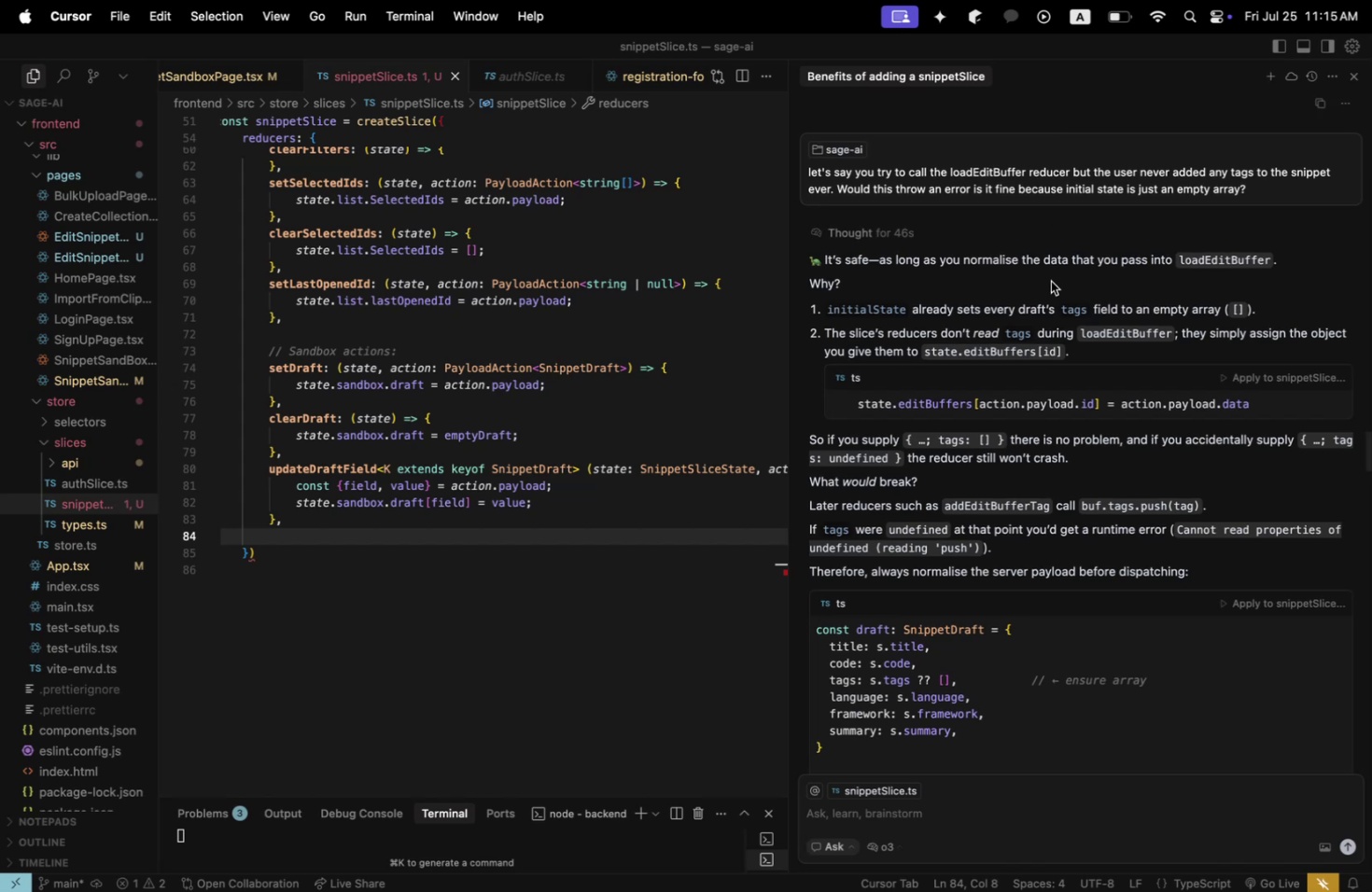 
scroll: coordinate [1050, 281], scroll_direction: up, amount: 84.0
 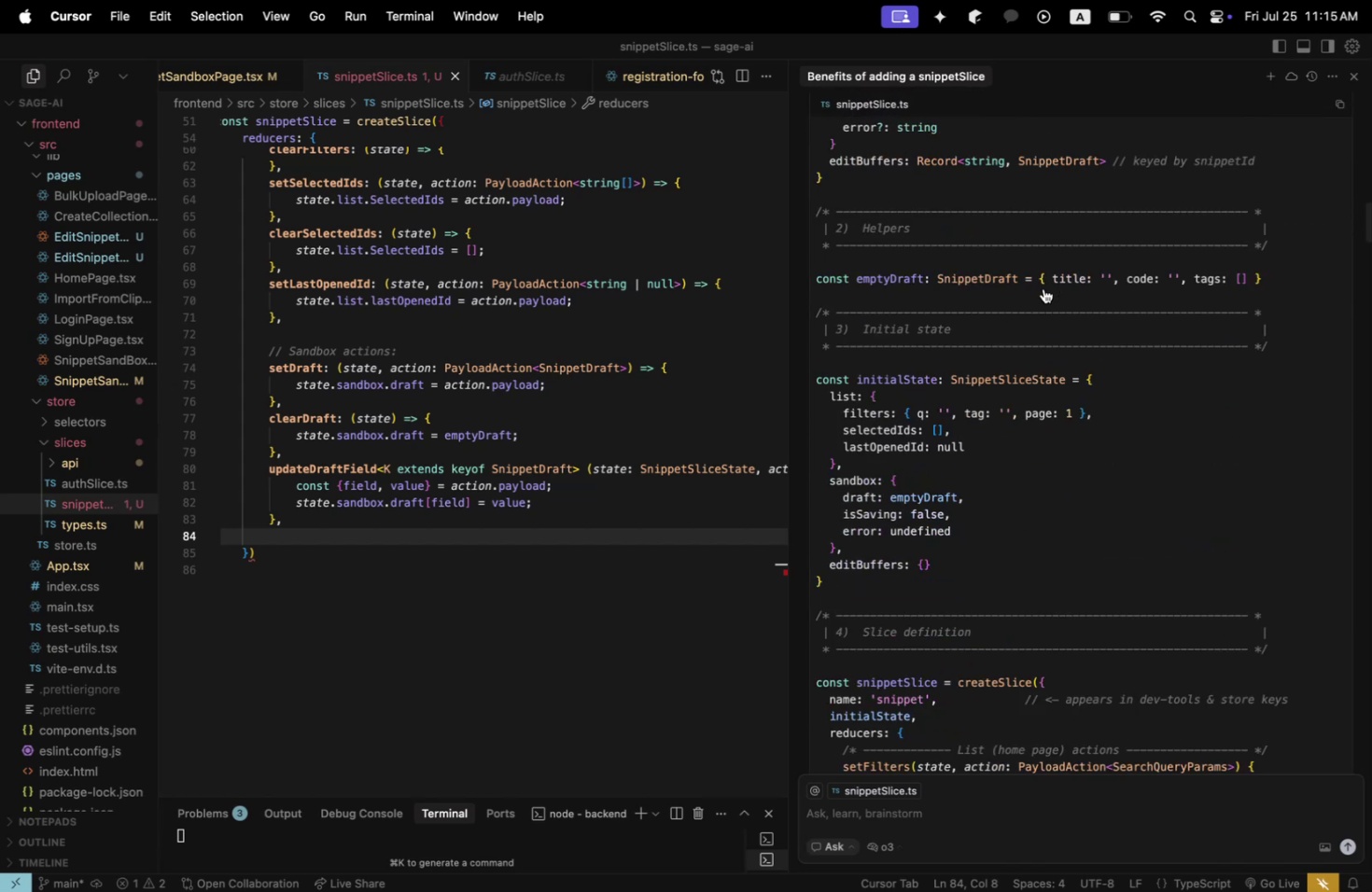 
scroll: coordinate [980, 329], scroll_direction: down, amount: 17.0
 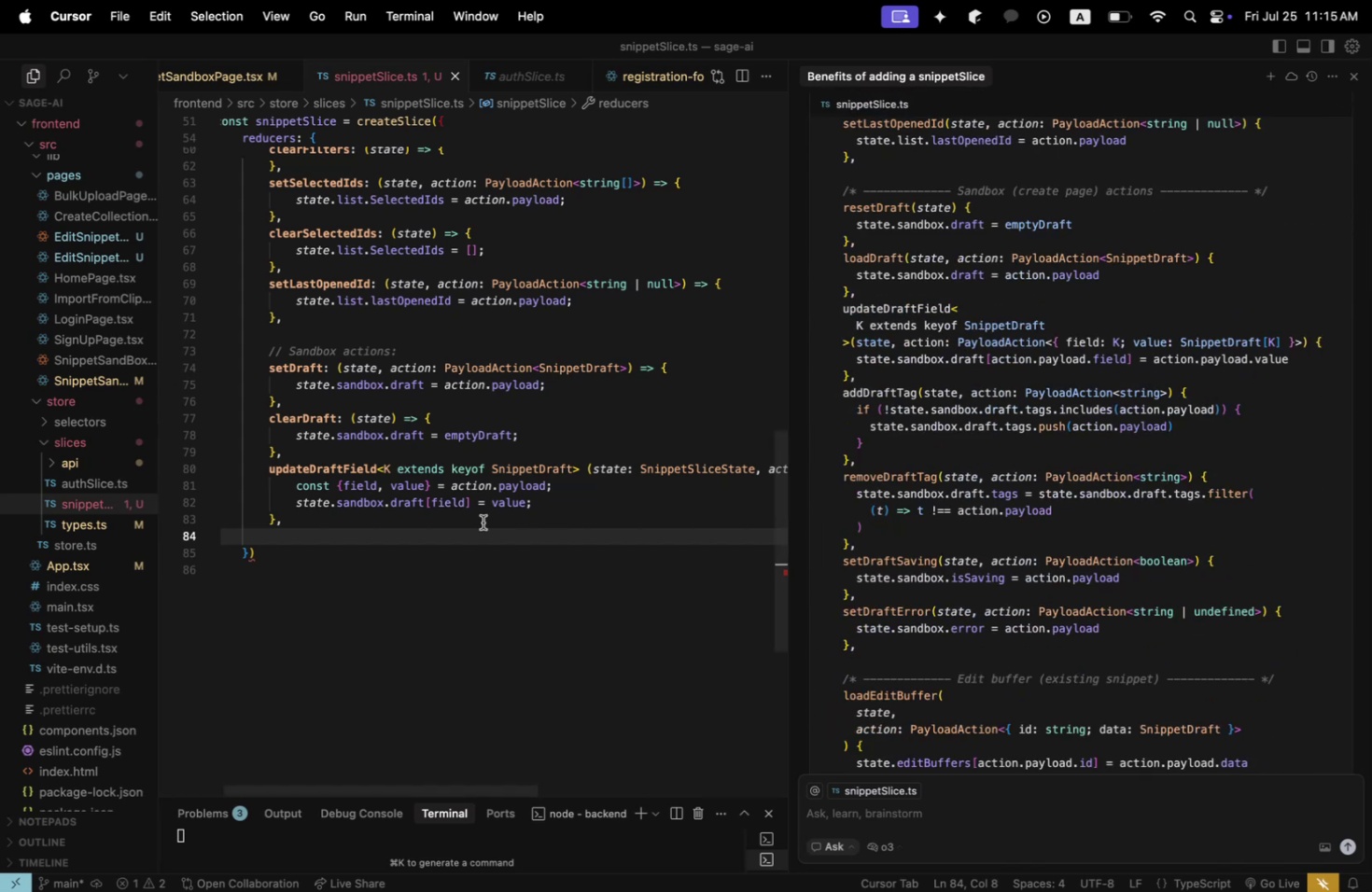 
left_click([399, 515])
 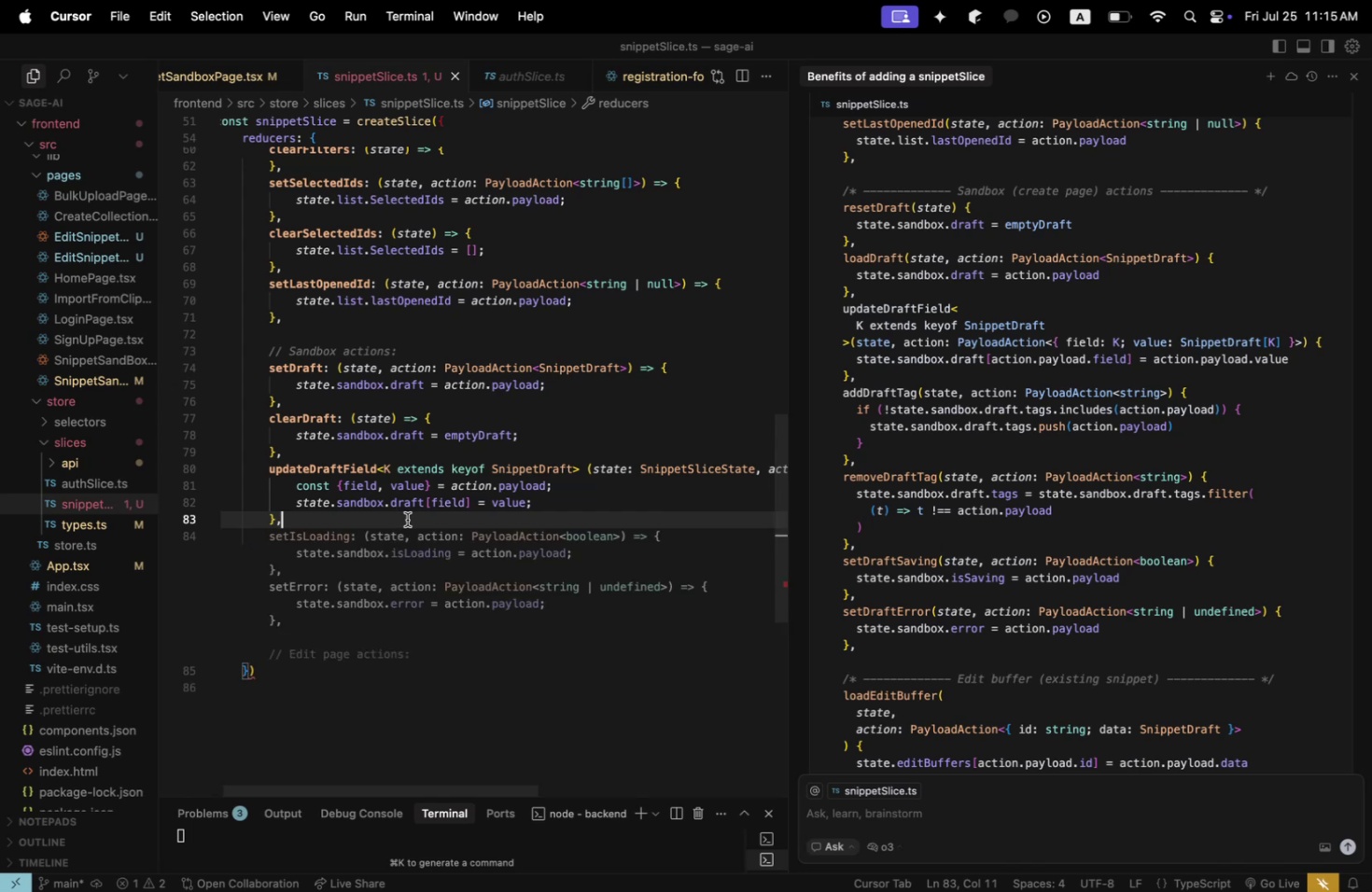 
key(Enter)
 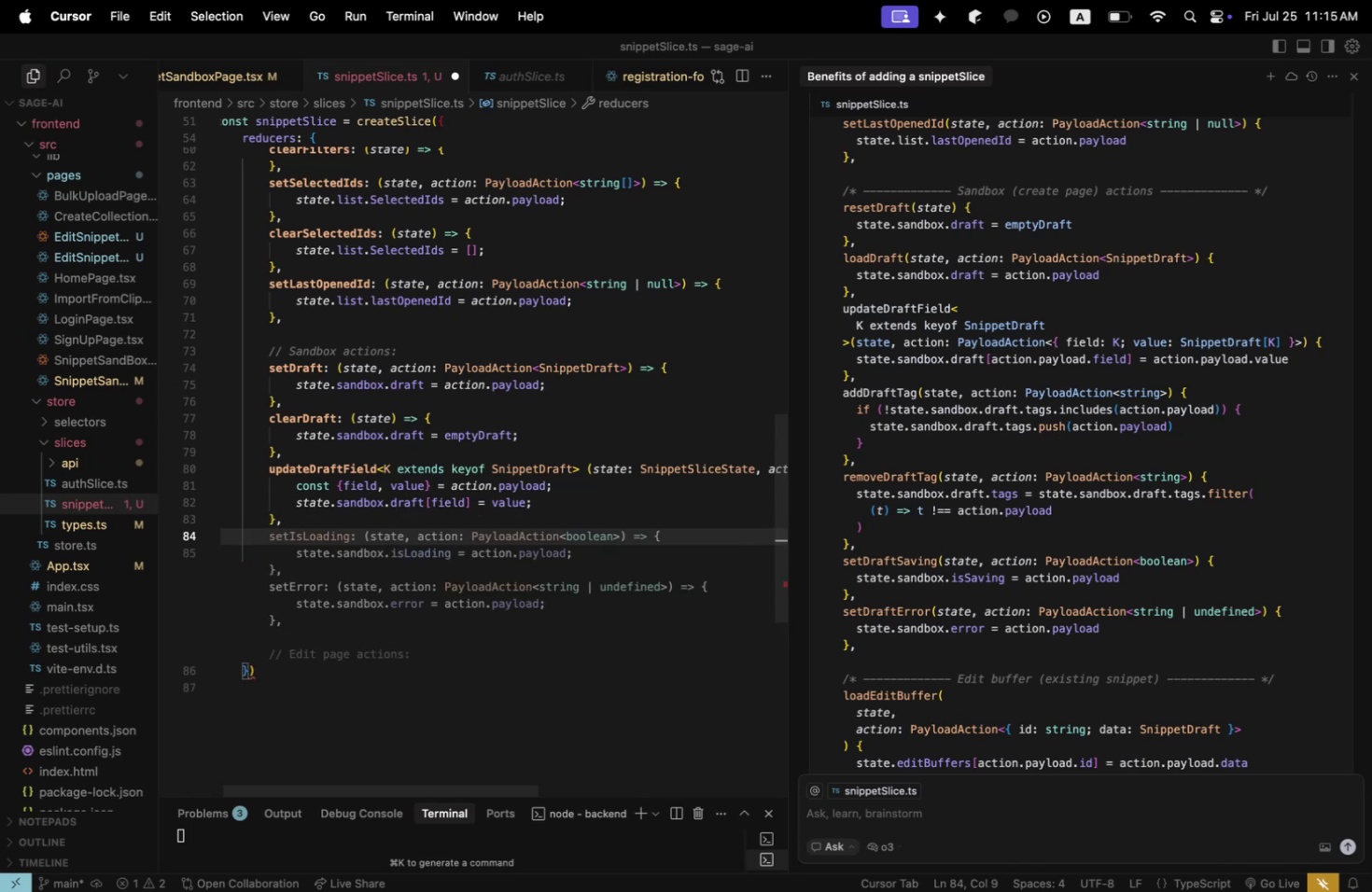 
wait(7.41)
 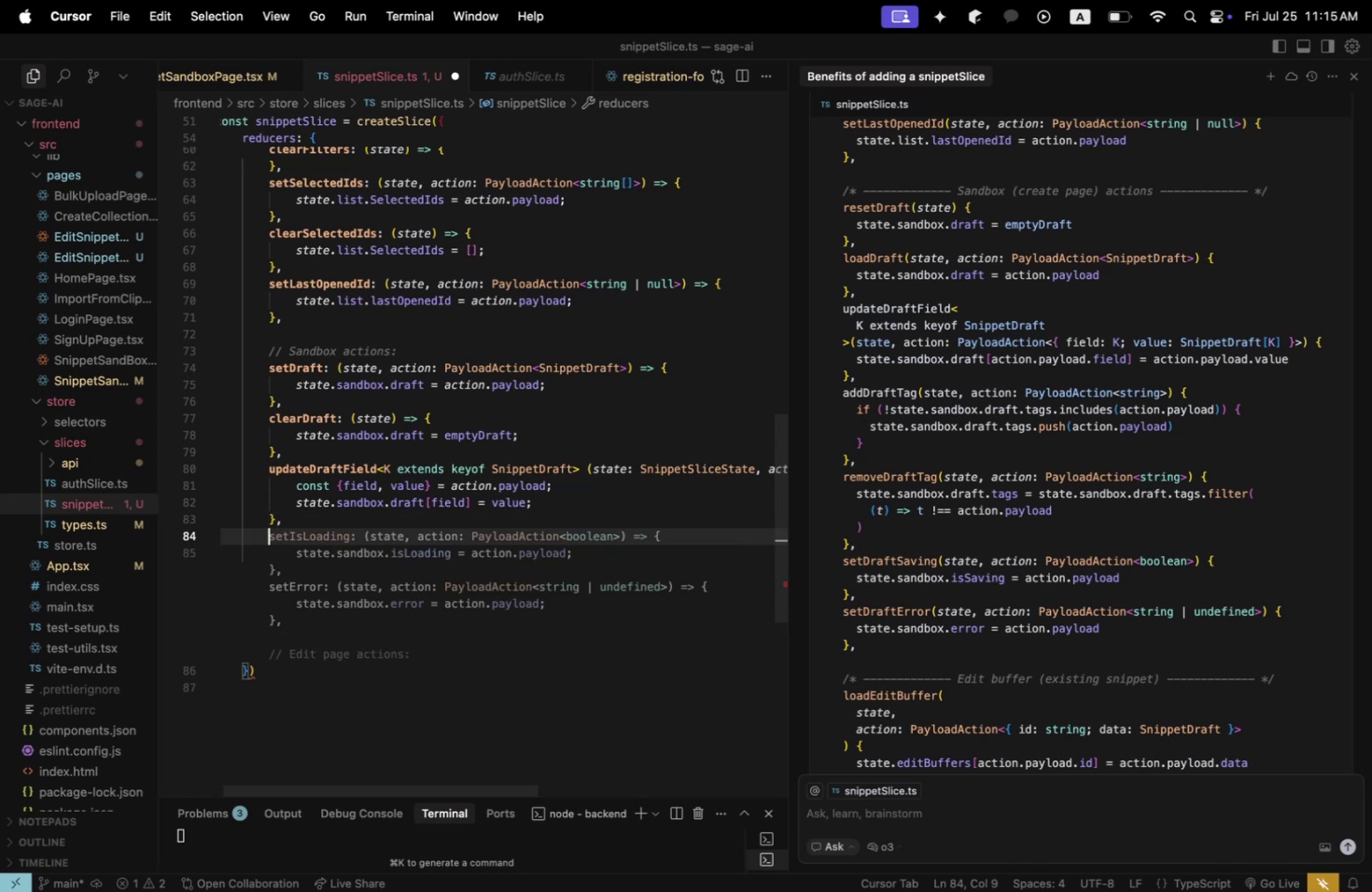 
type(addDraft)
 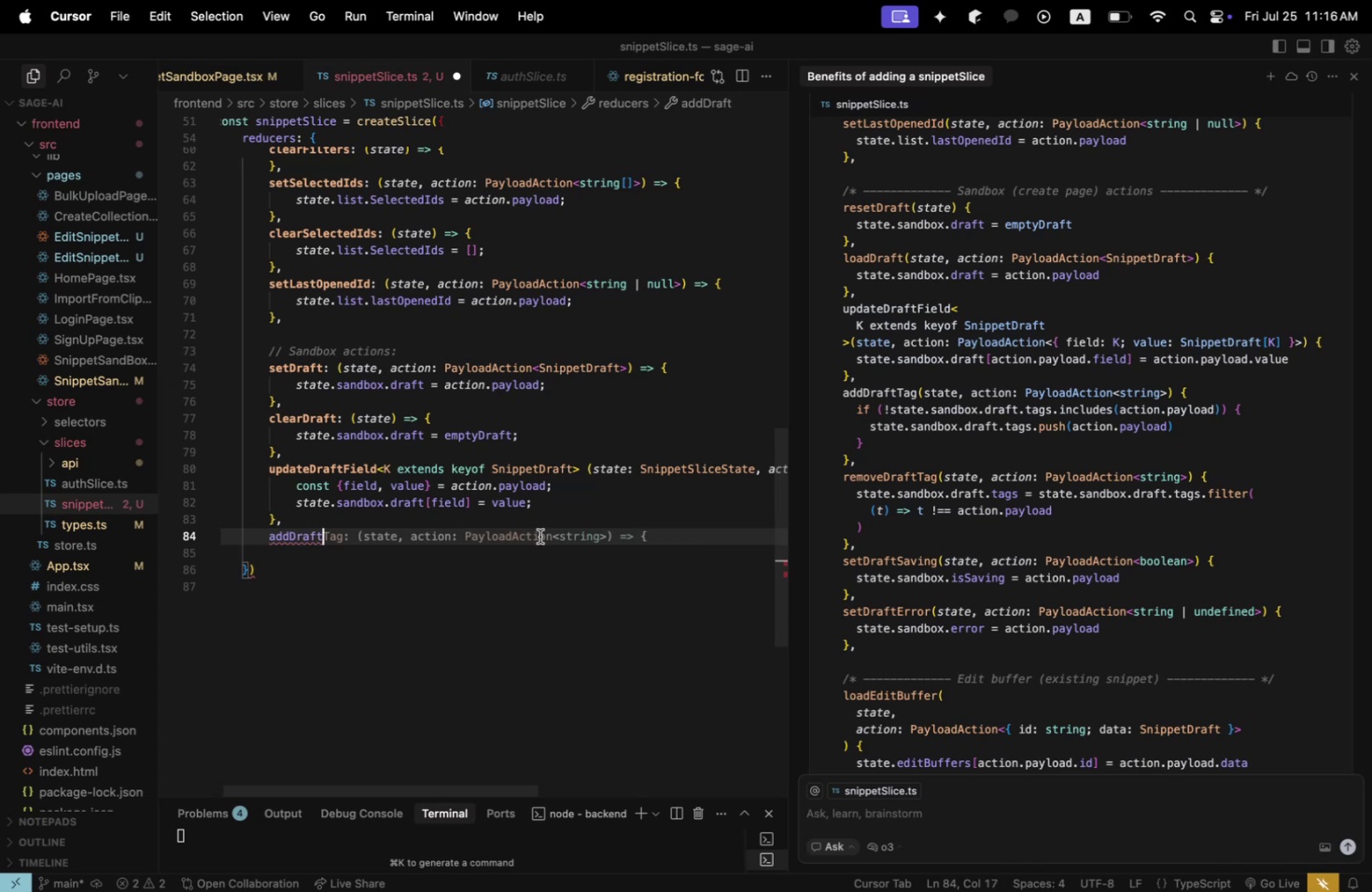 
scroll: coordinate [540, 536], scroll_direction: up, amount: 36.0
 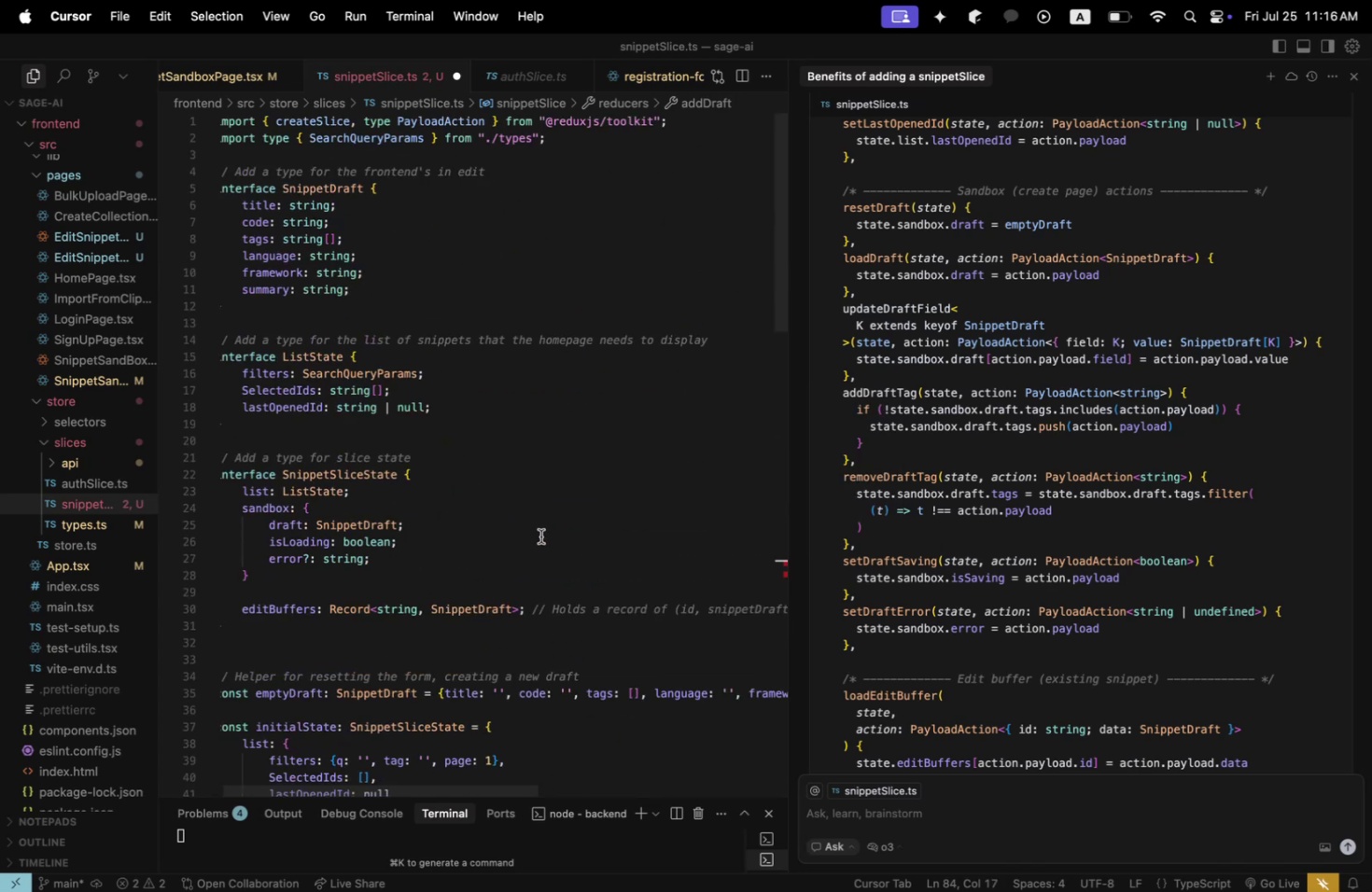 
hold_key(key=ShiftLeft, duration=0.37)
 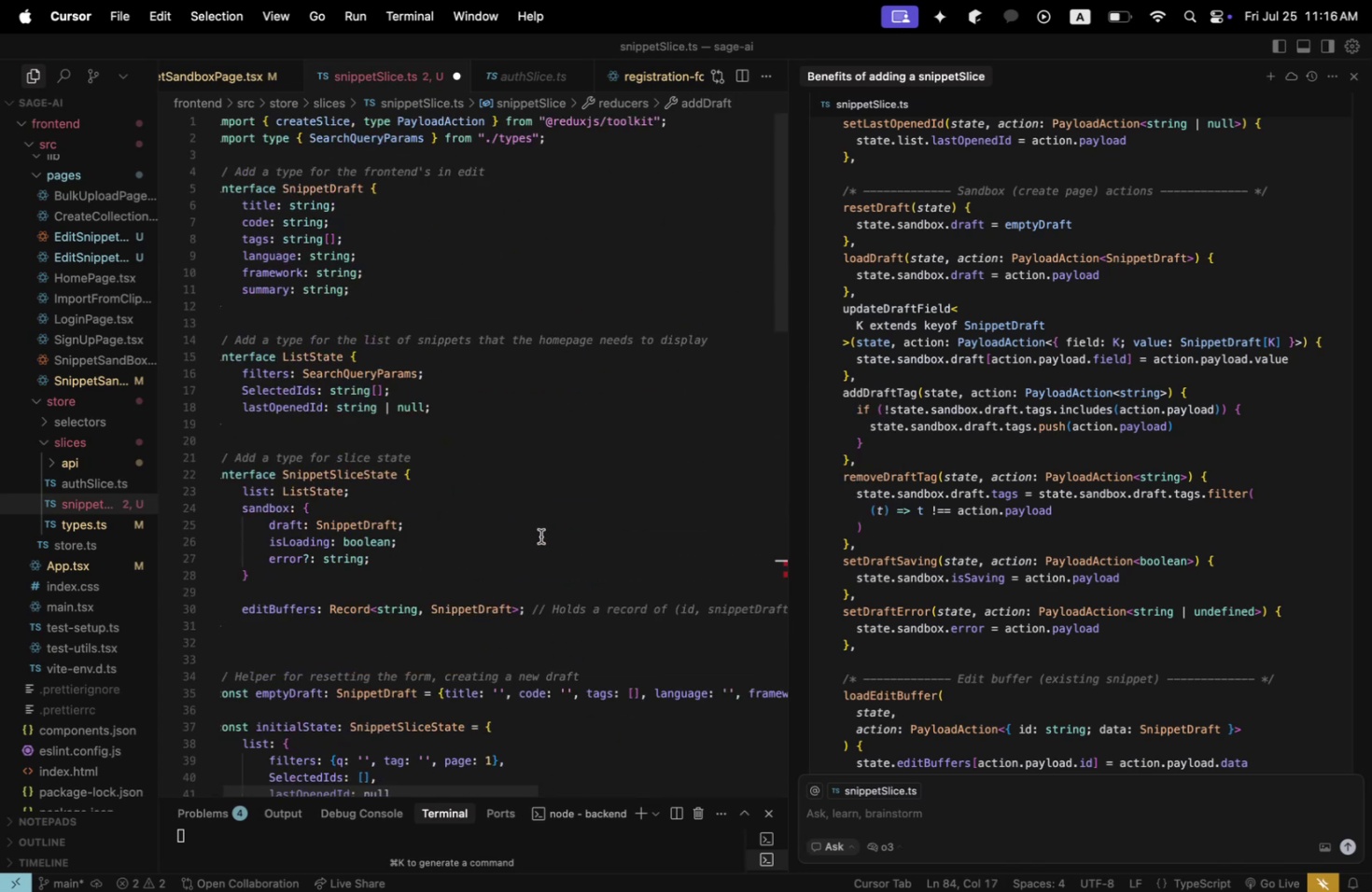 
type(Tag: (state, action: PayloadAction<string>) => {)
 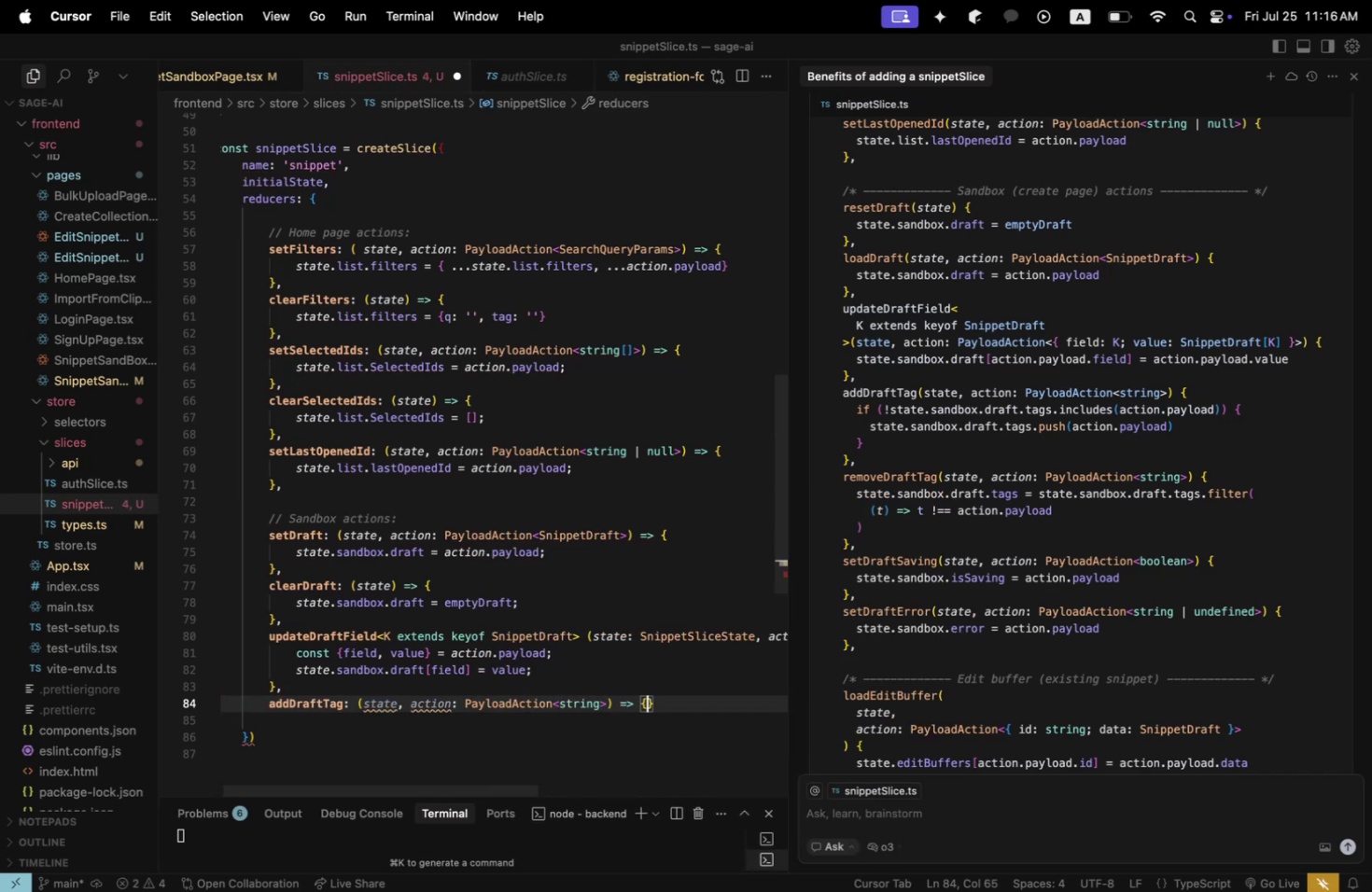 
key(Enter)
 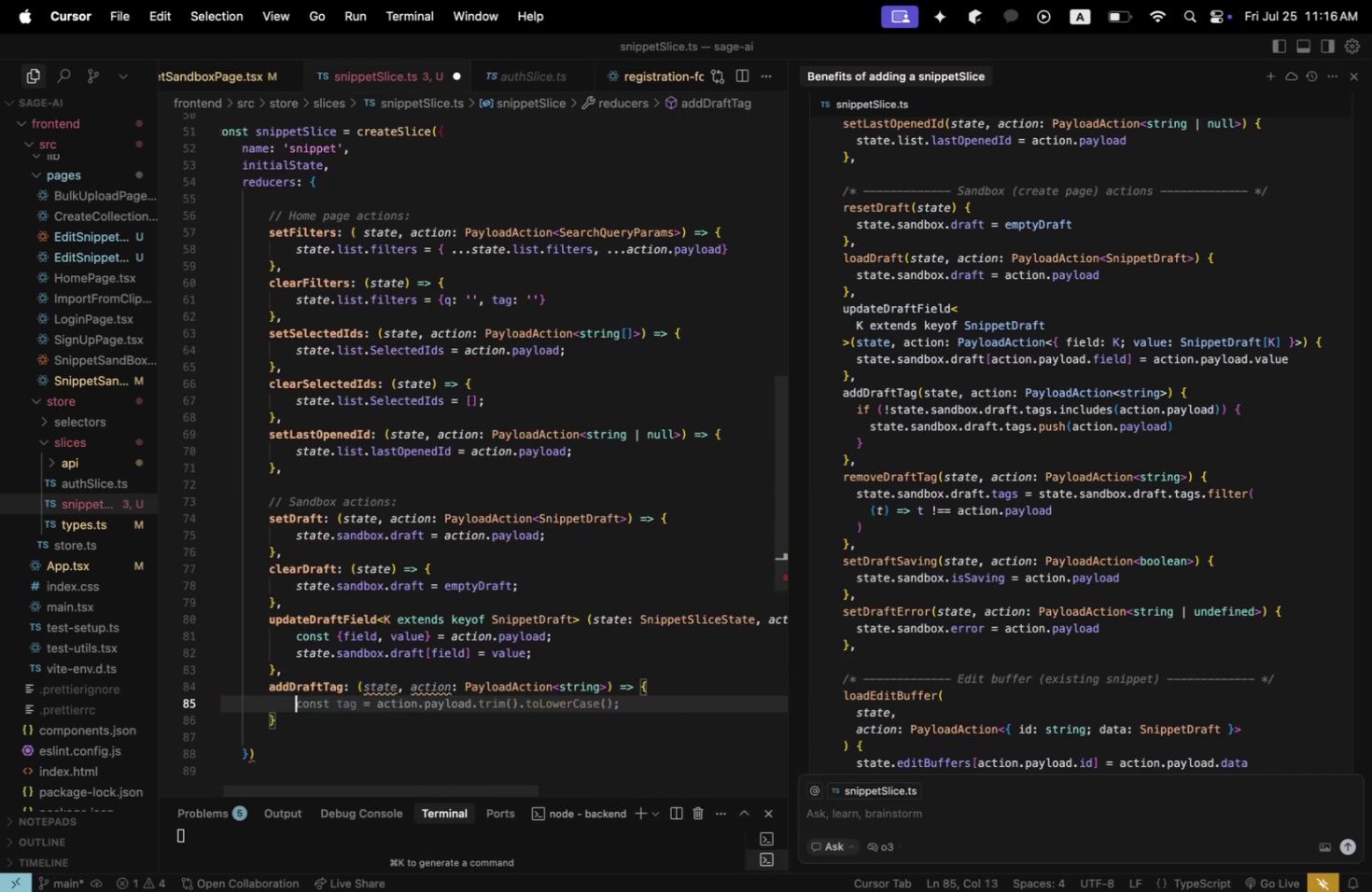 
type(state.sandbox.draft.tag)
key(Tab)
 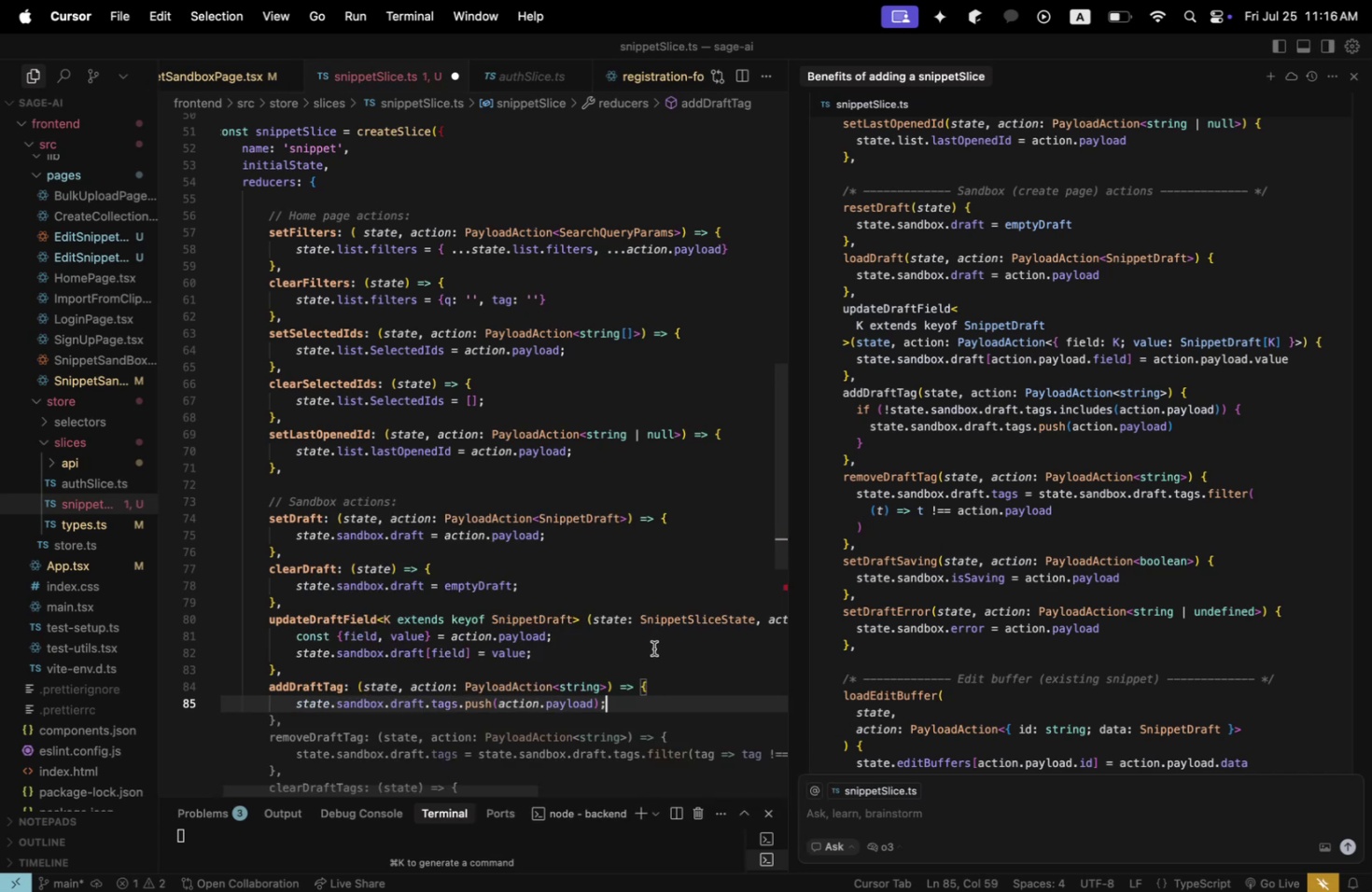 
left_click([655, 679])
 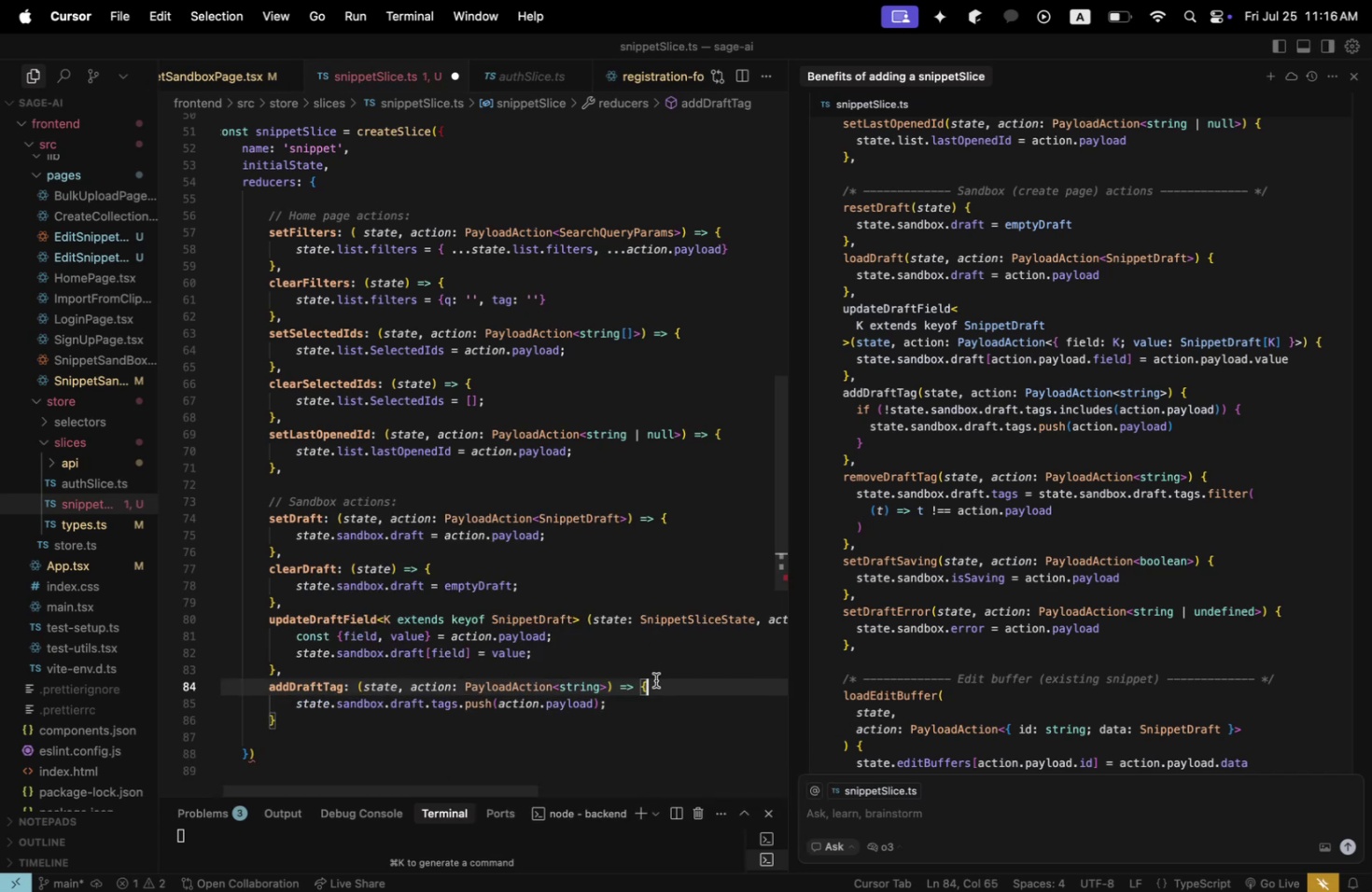 
key(Enter)
 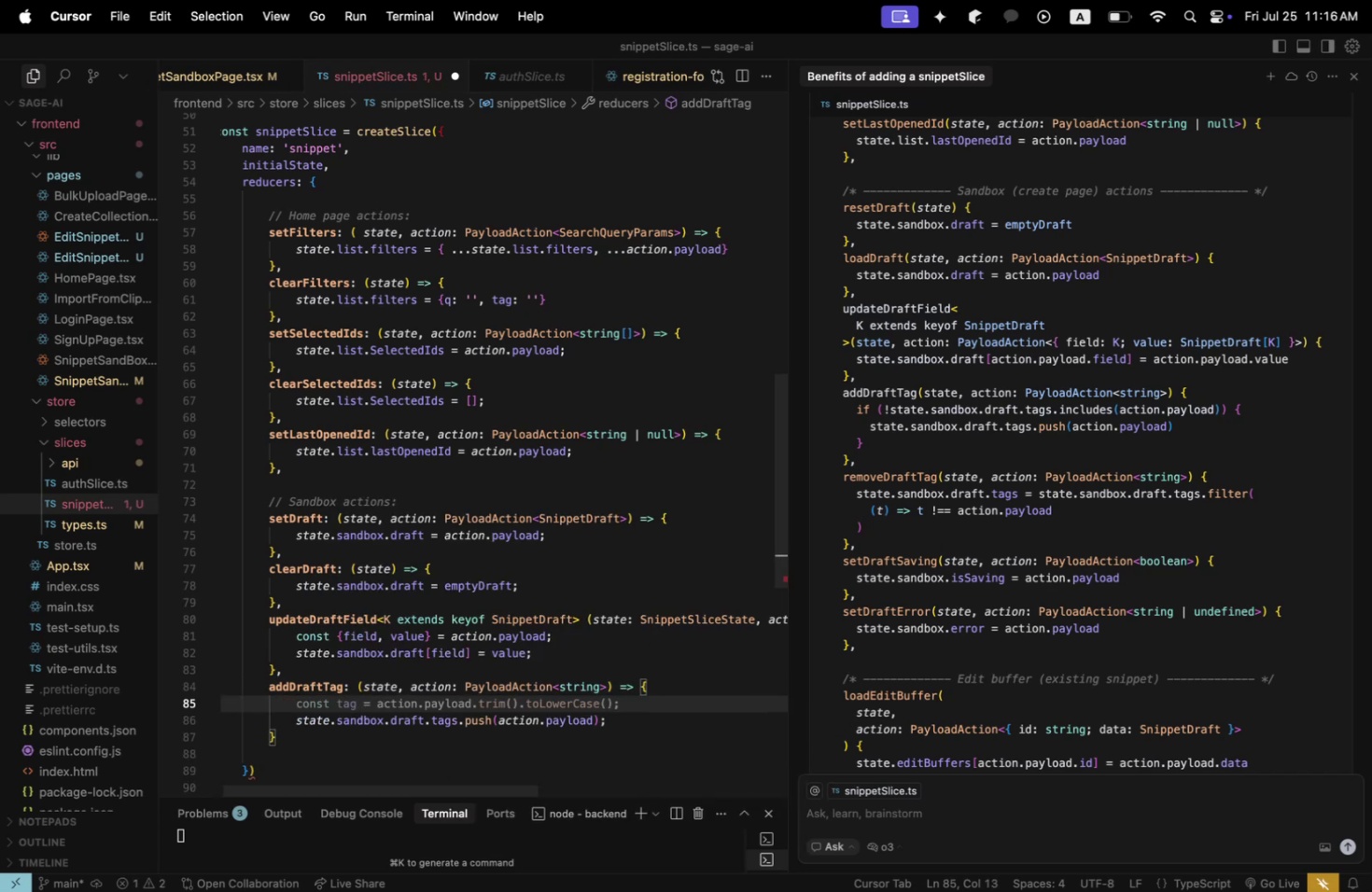 
type(if ()
 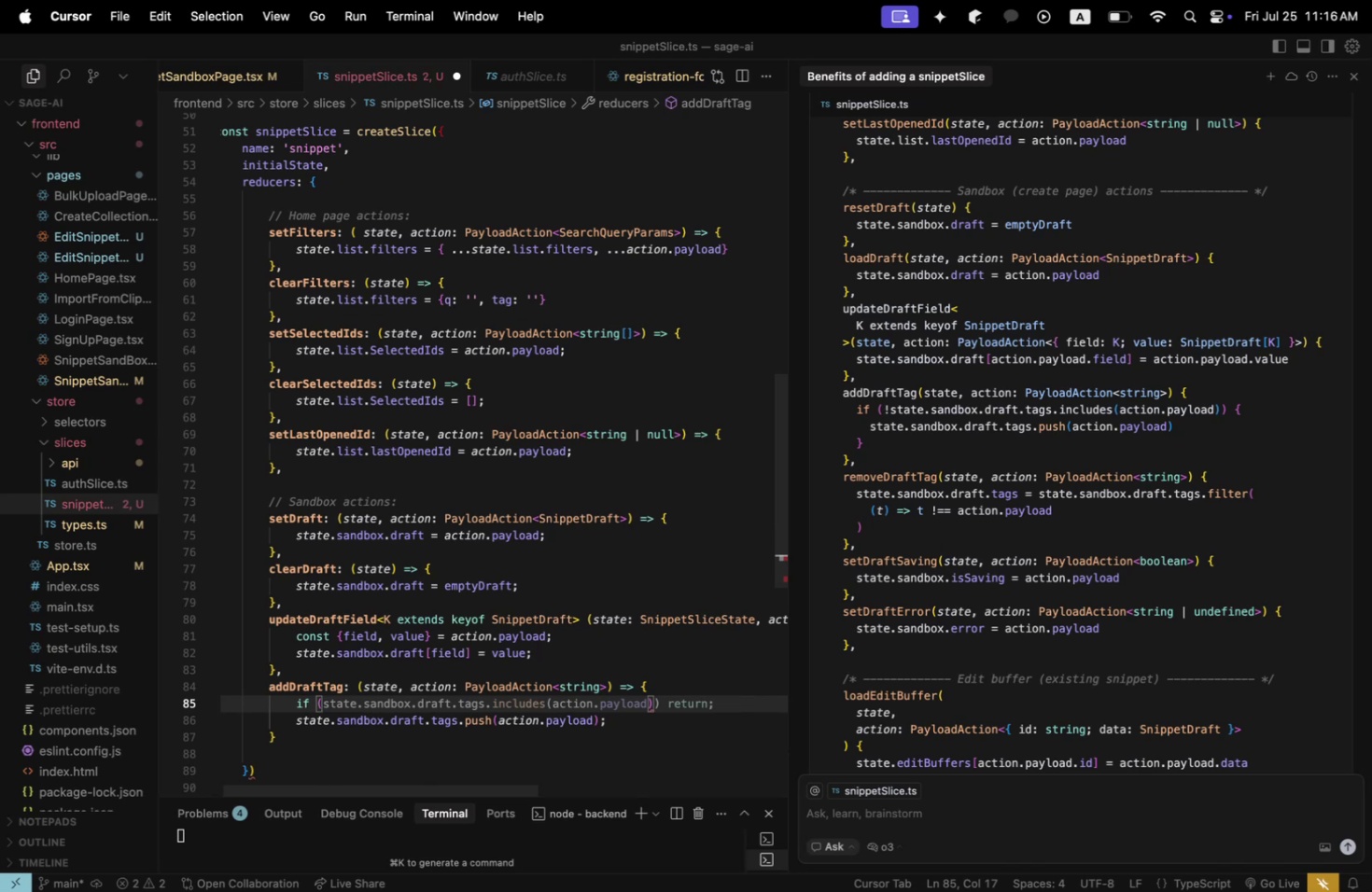 
type(!state)
key(Tab)
 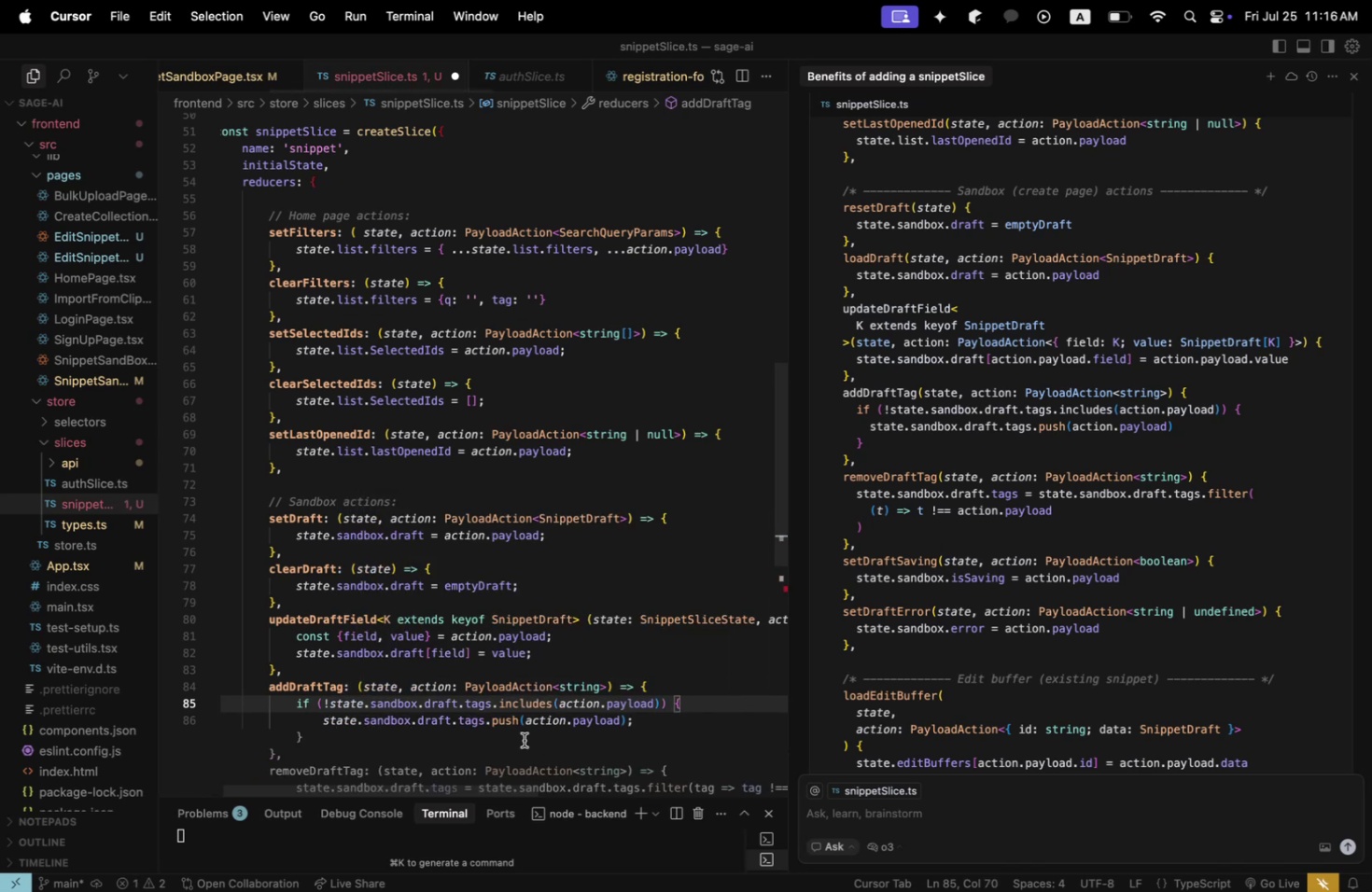 
left_click([474, 741])
 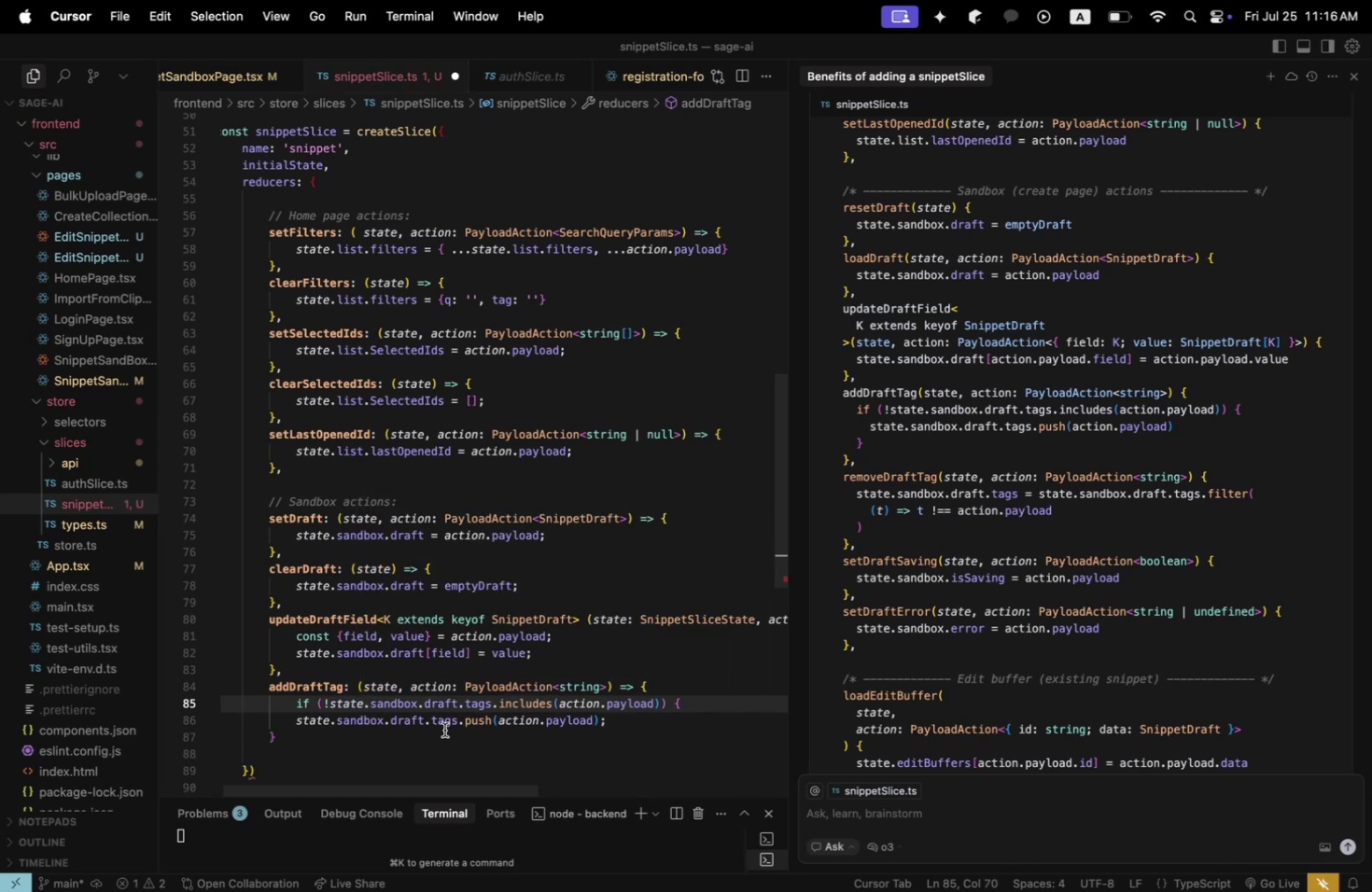 
left_click([444, 729])
 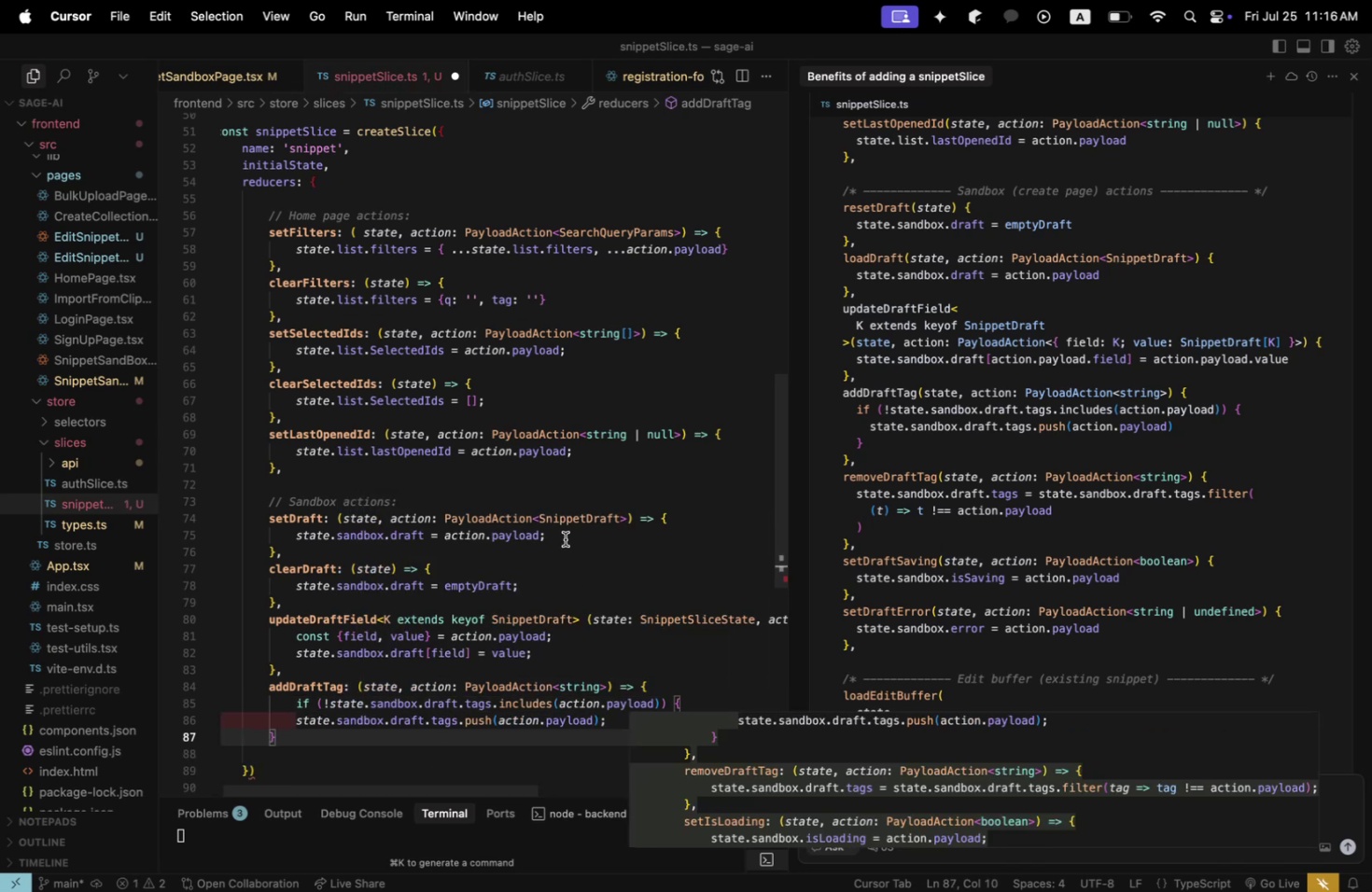 
scroll: coordinate [565, 538], scroll_direction: down, amount: 3.0
 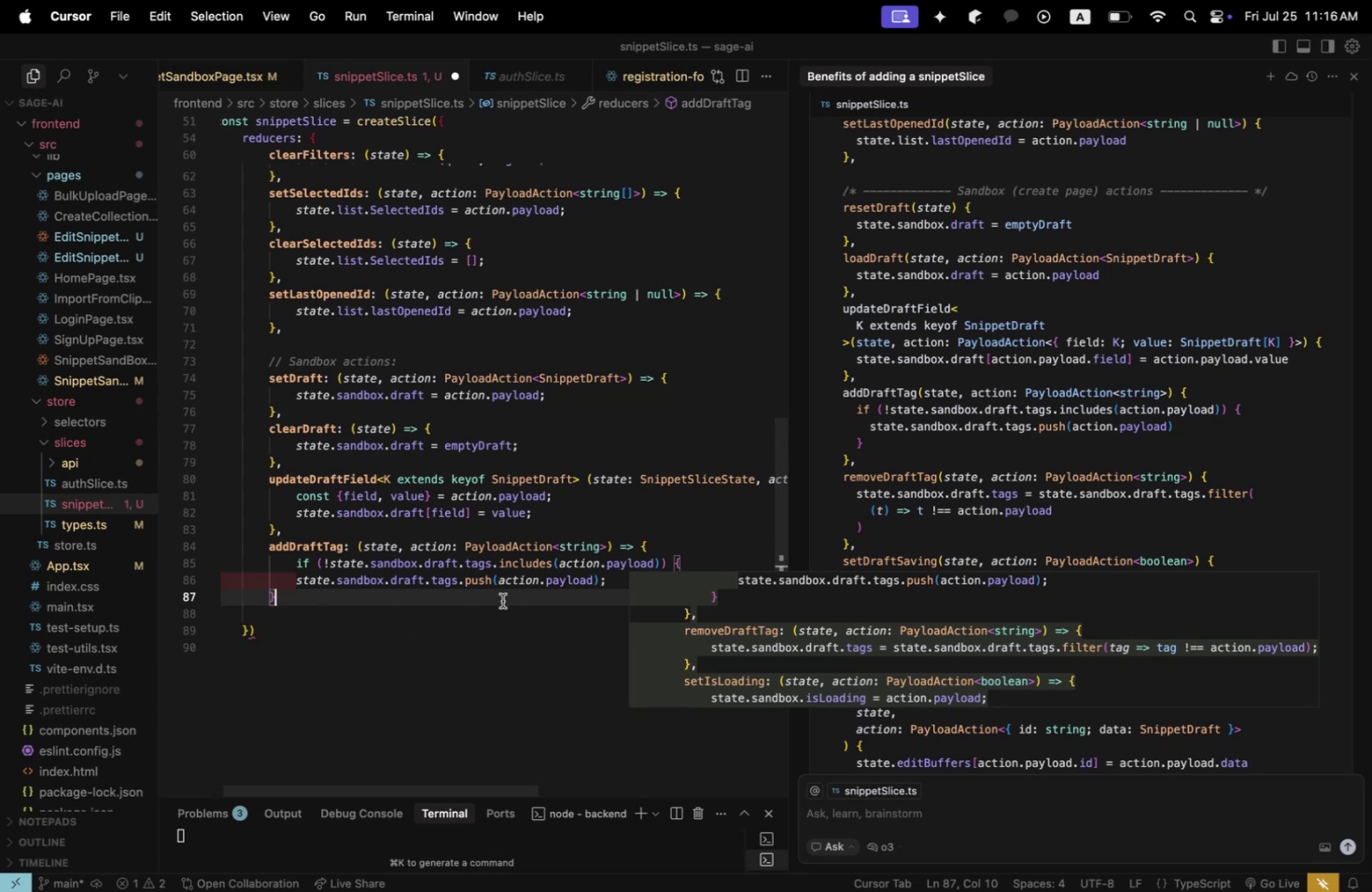 
double_click([538, 630])
 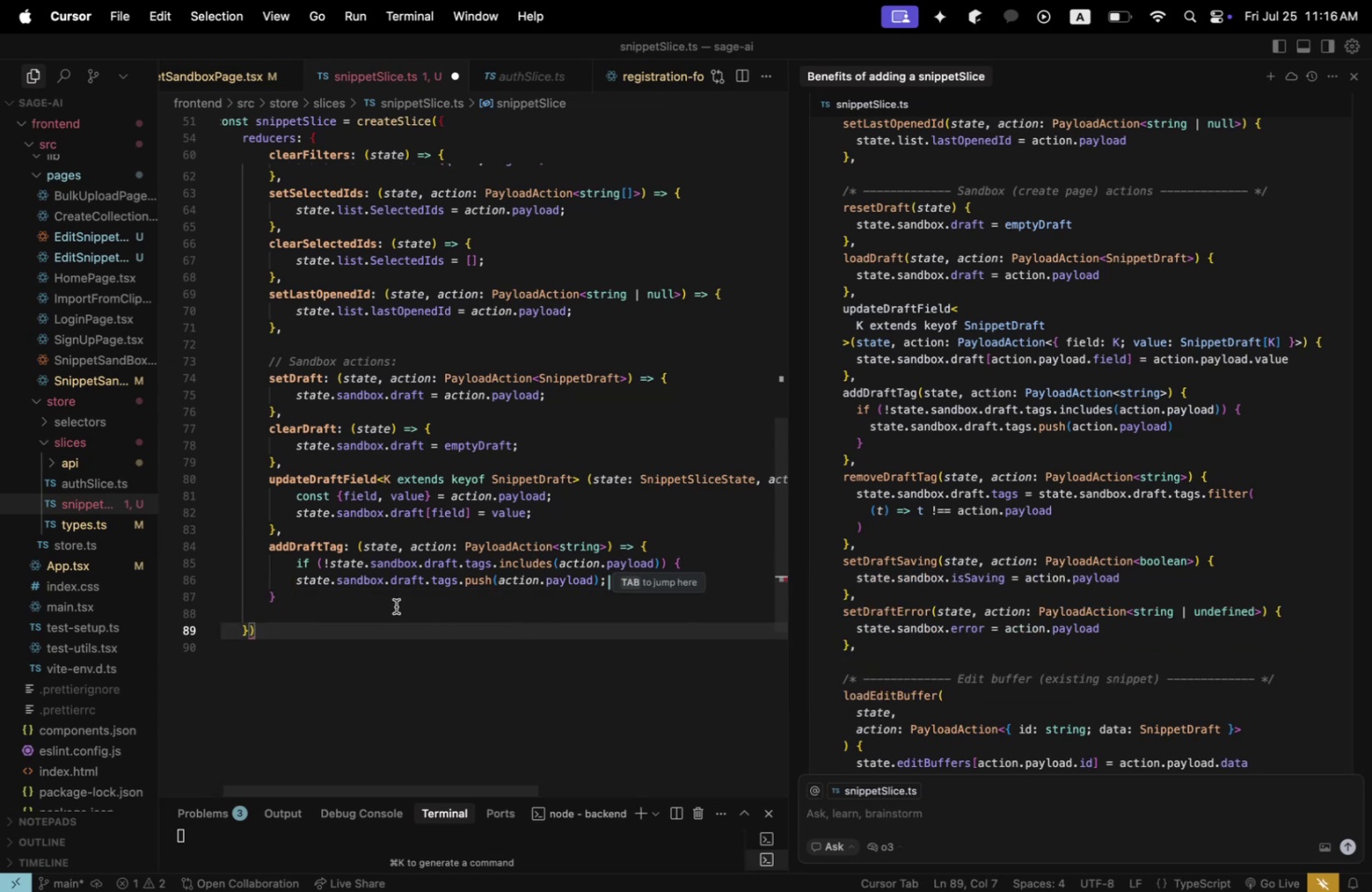 
left_click([394, 595])
 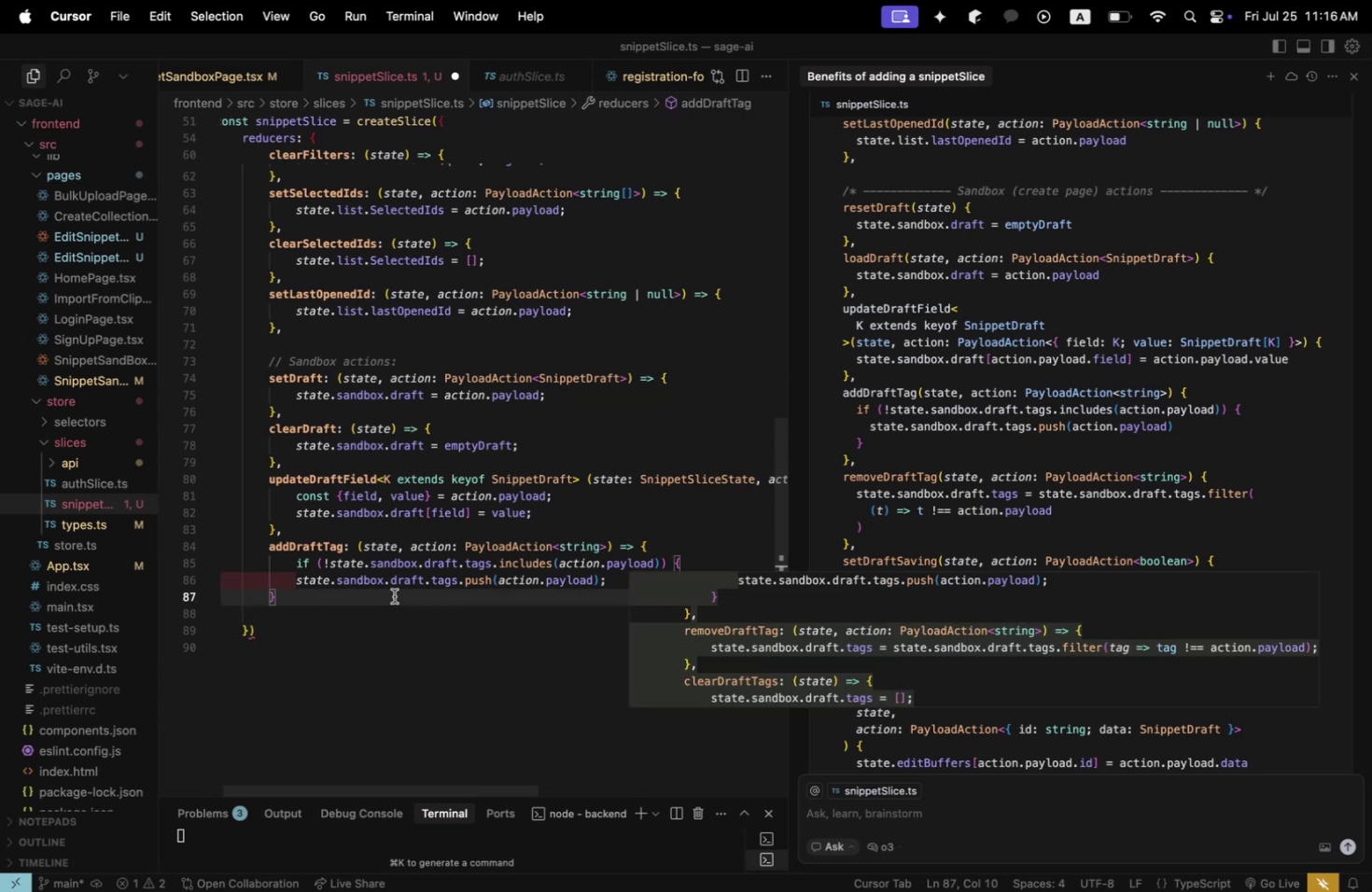 
scroll: coordinate [394, 595], scroll_direction: up, amount: 3.0
 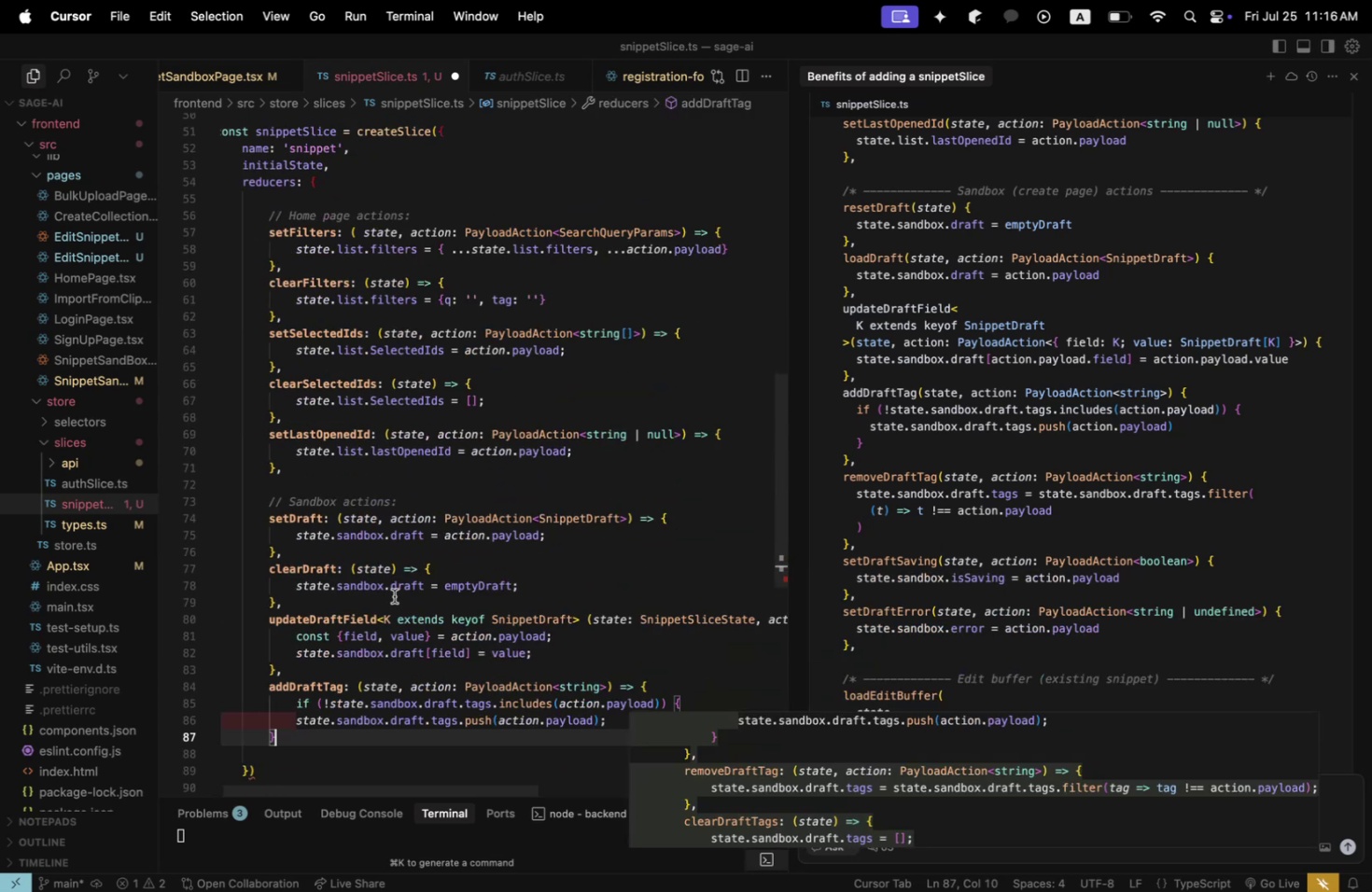 
scroll: coordinate [394, 595], scroll_direction: down, amount: 2.0
 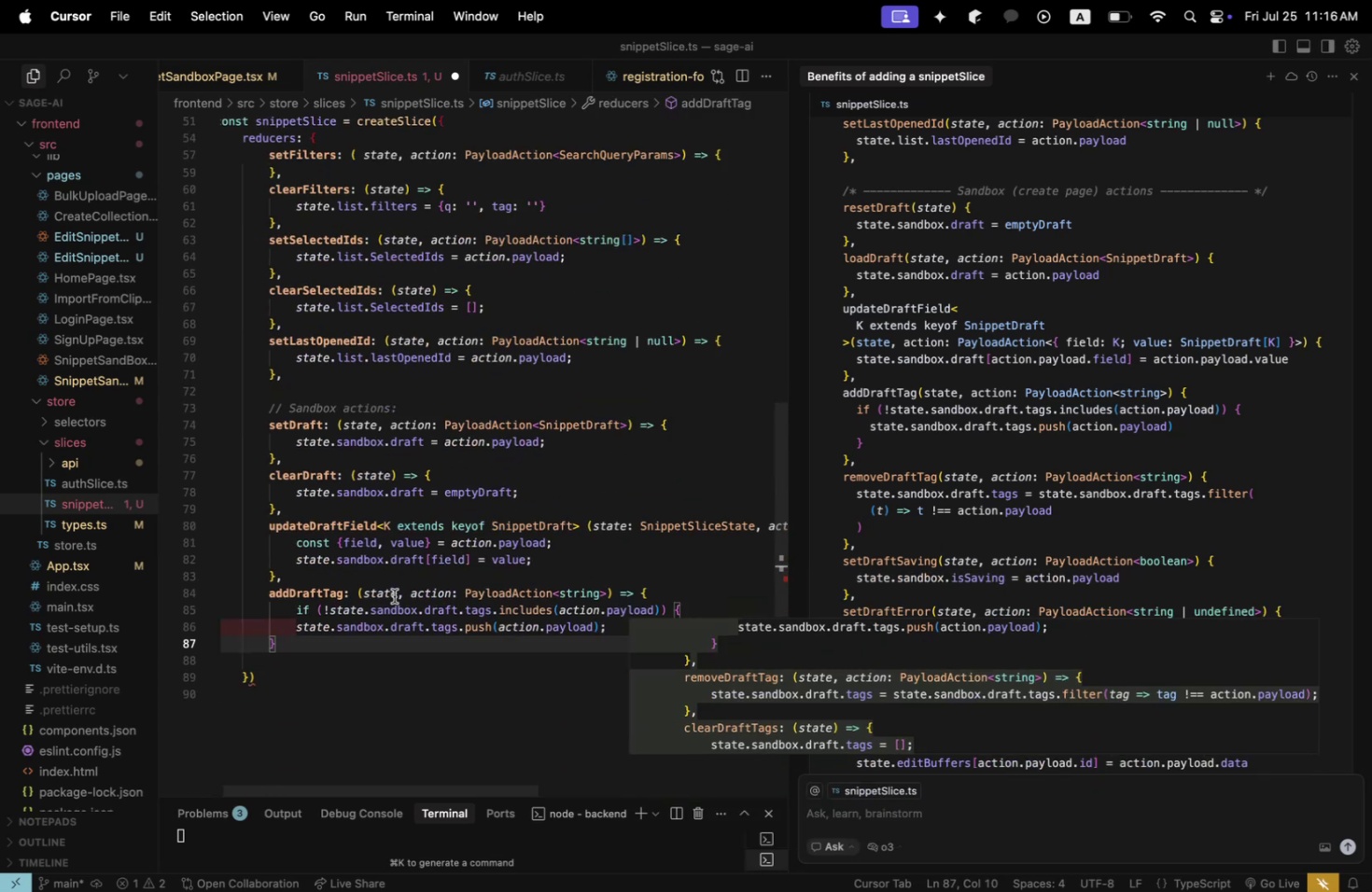 
key(Enter)
 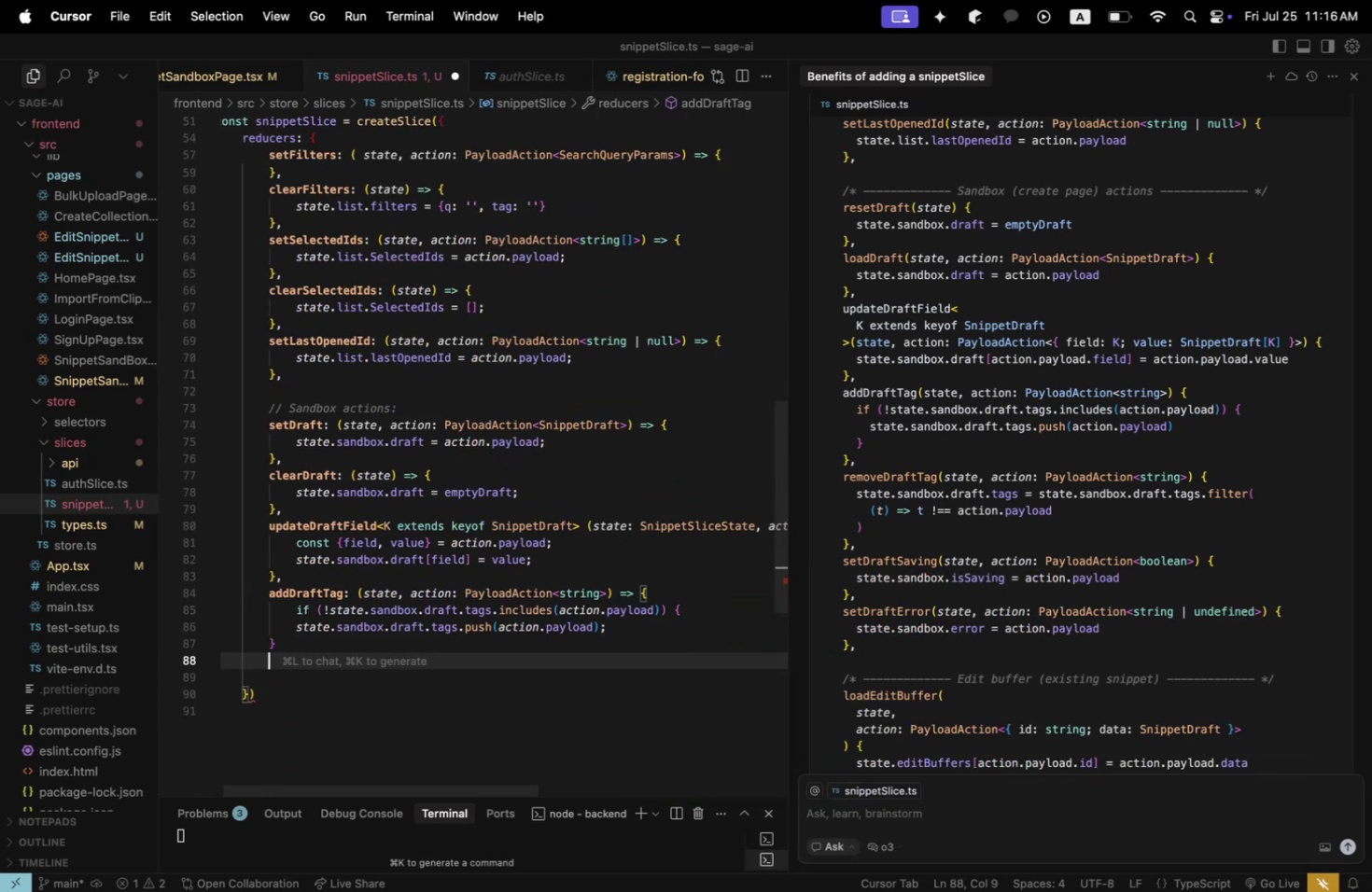 
key(Shift+BracketRight)
 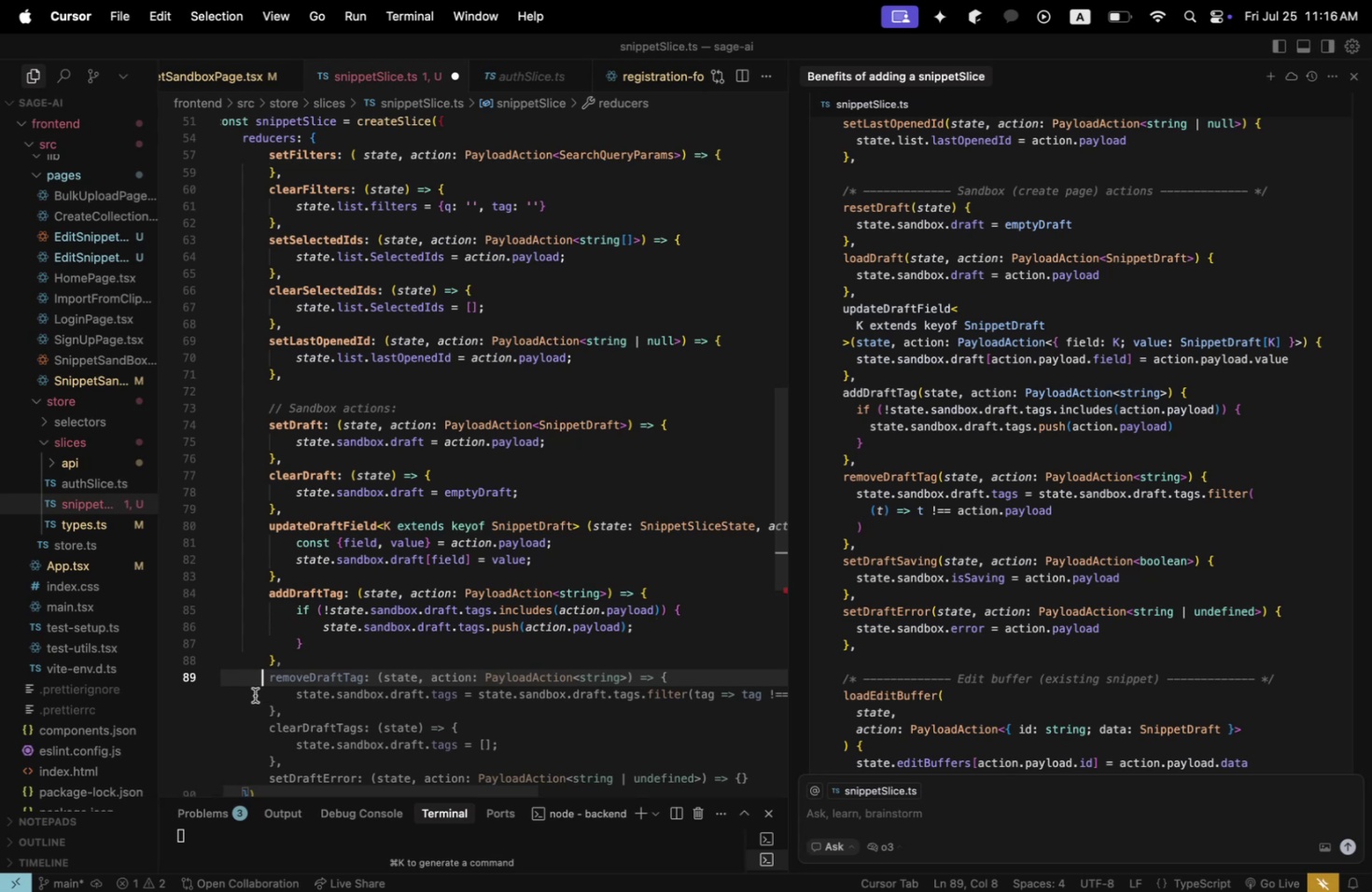 
left_click([371, 609])
 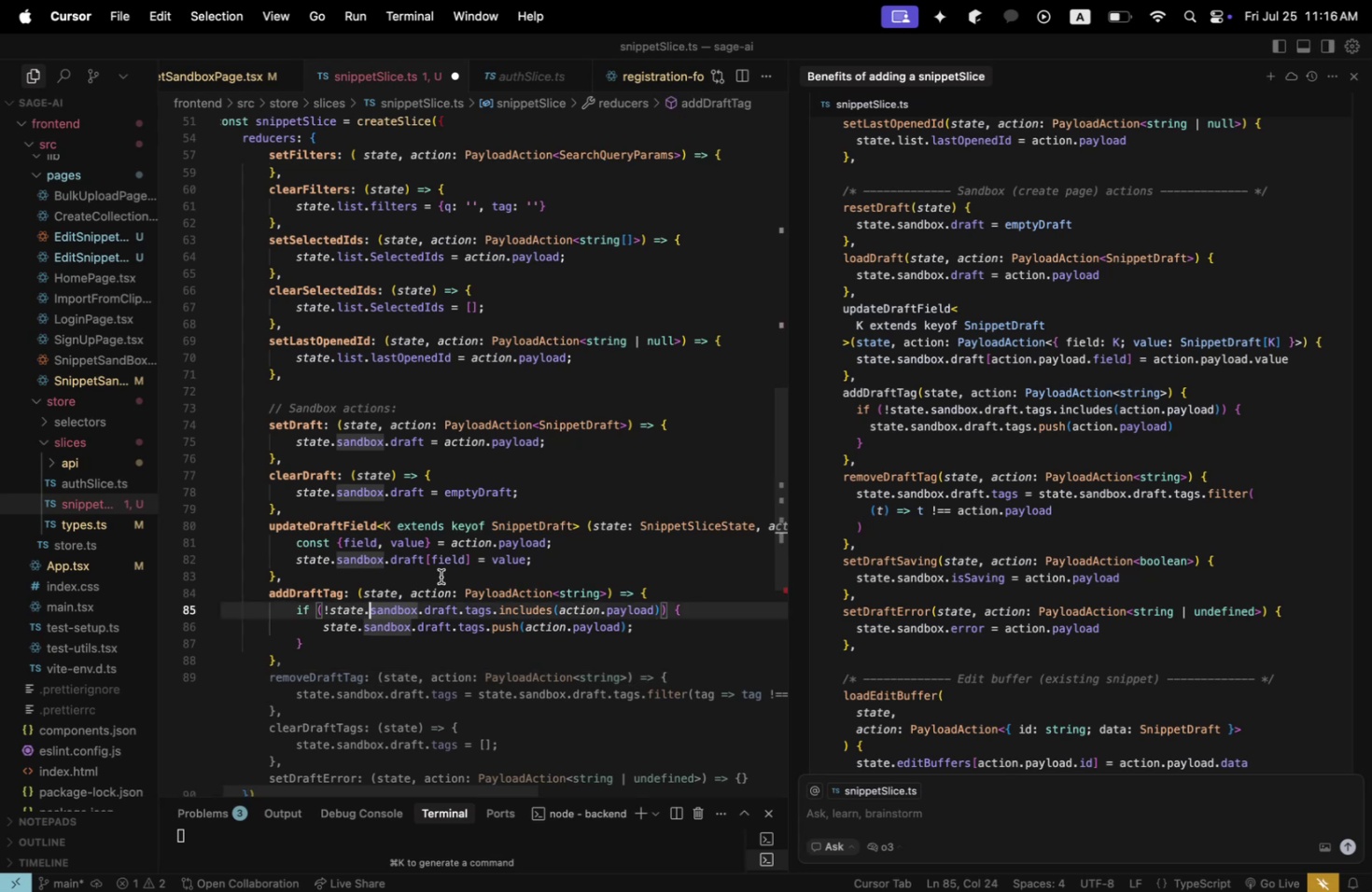 
scroll: coordinate [455, 565], scroll_direction: down, amount: 5.0
 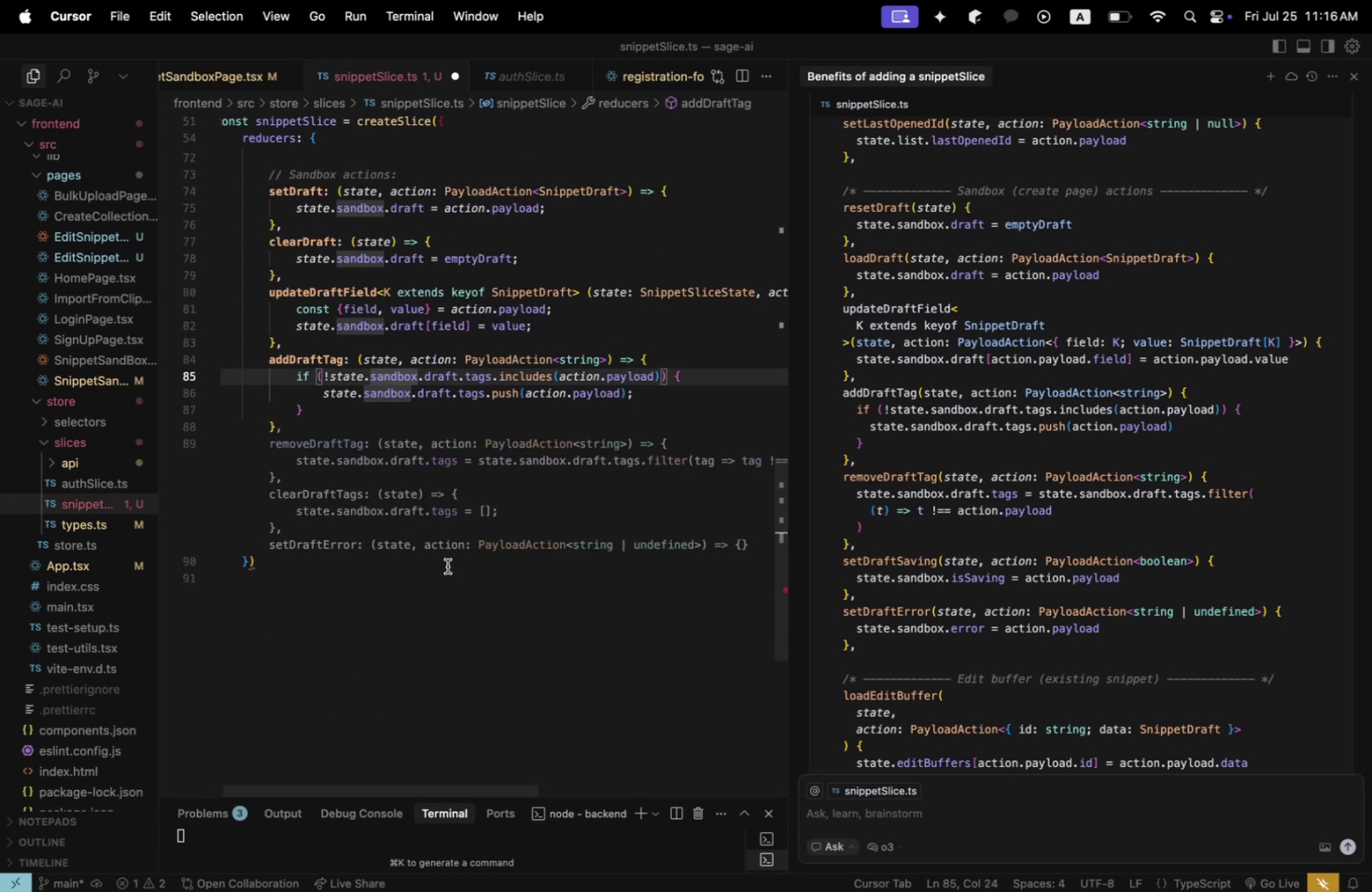 
key(Escape)
 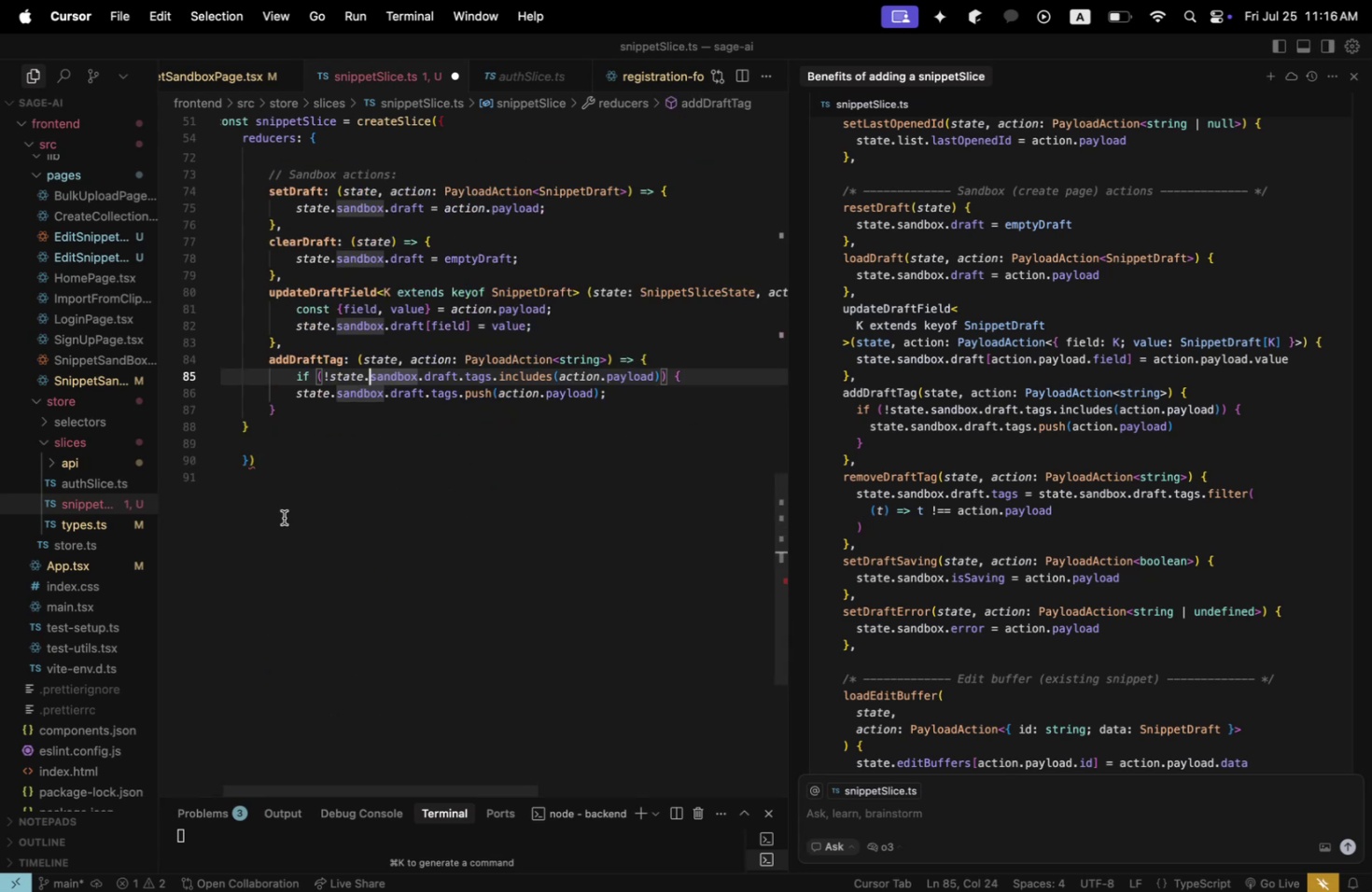 
mouse_move([272, 477])
 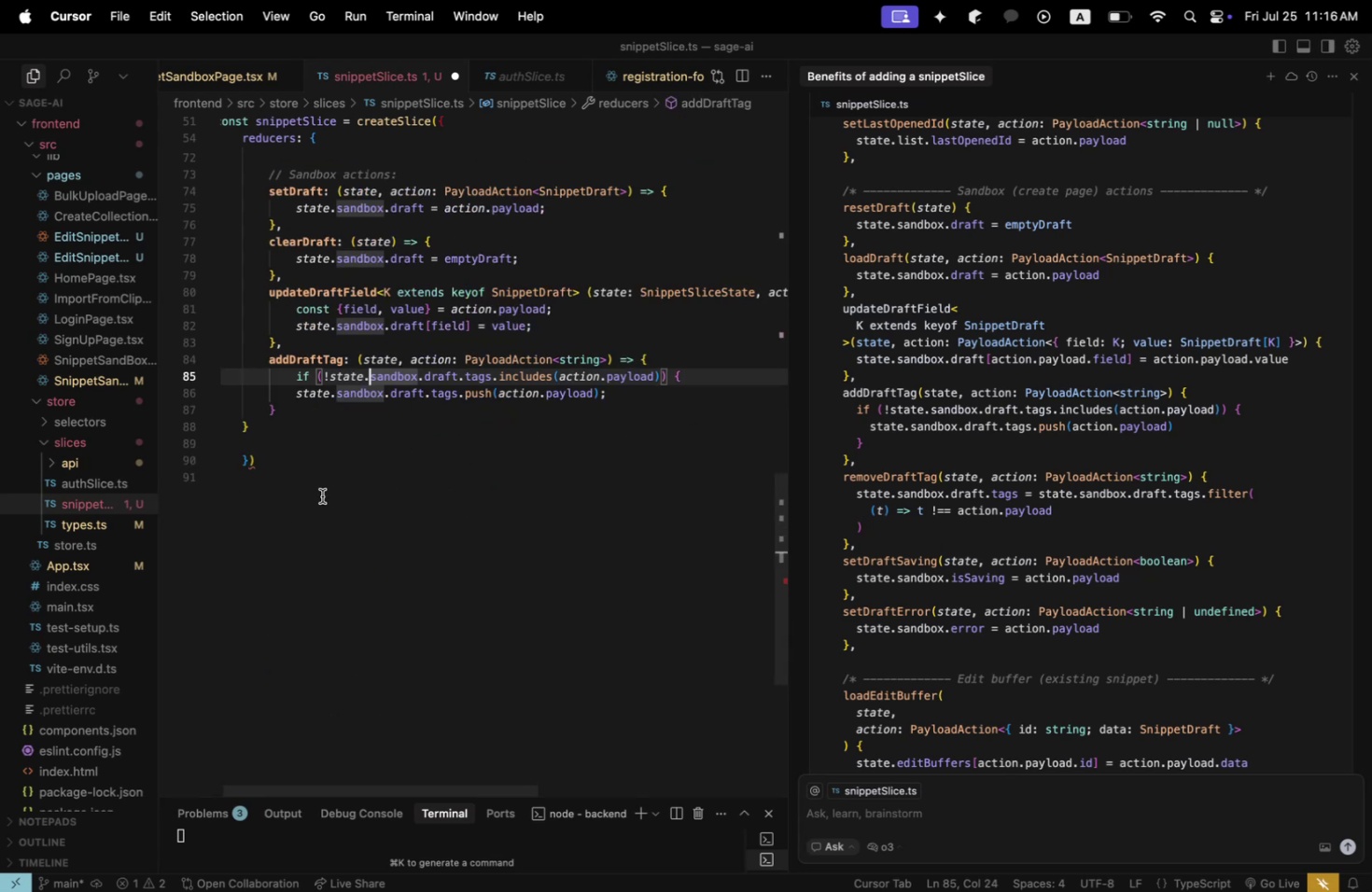 
left_click([322, 495])
 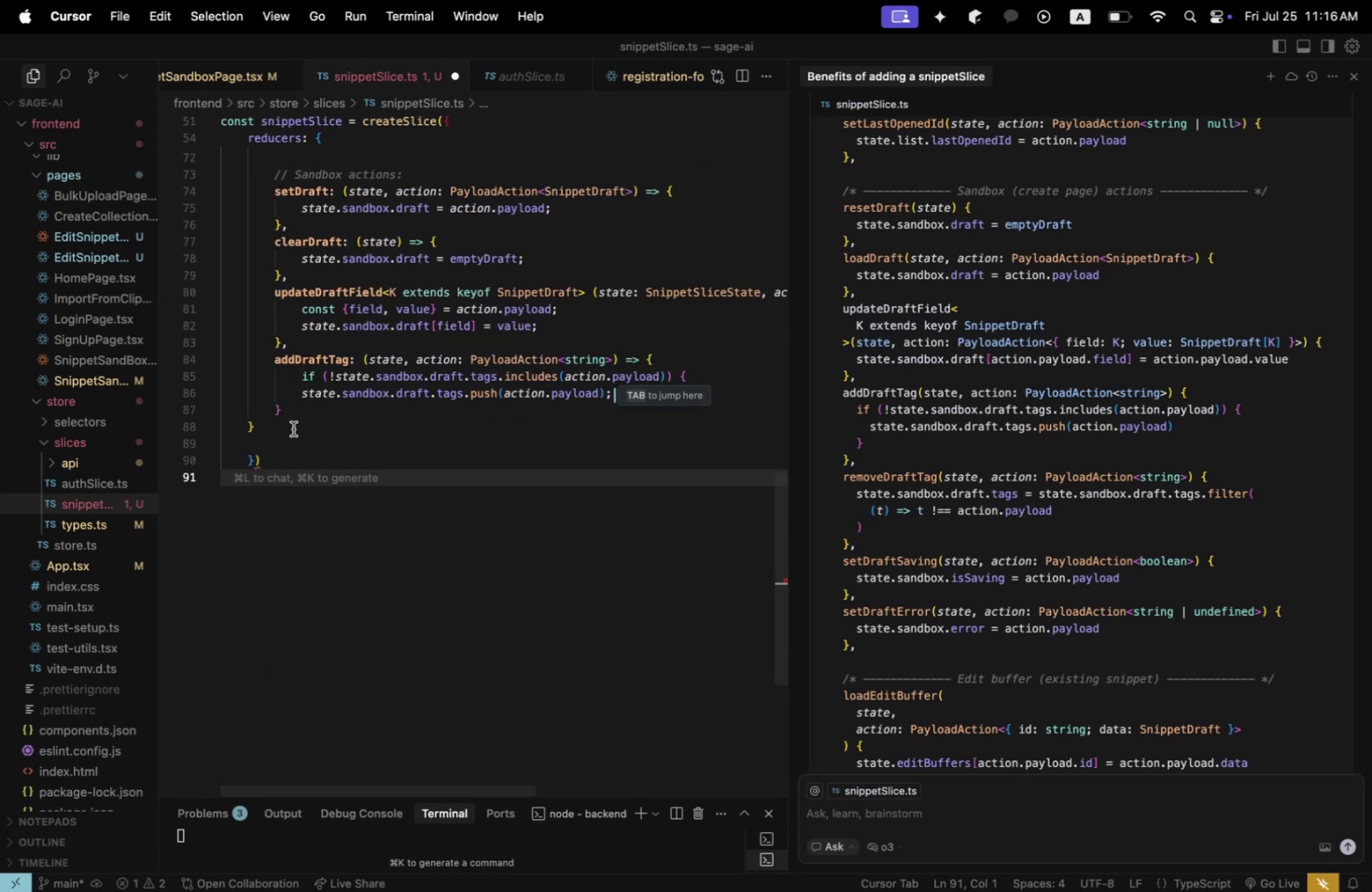 
left_click([287, 417])
 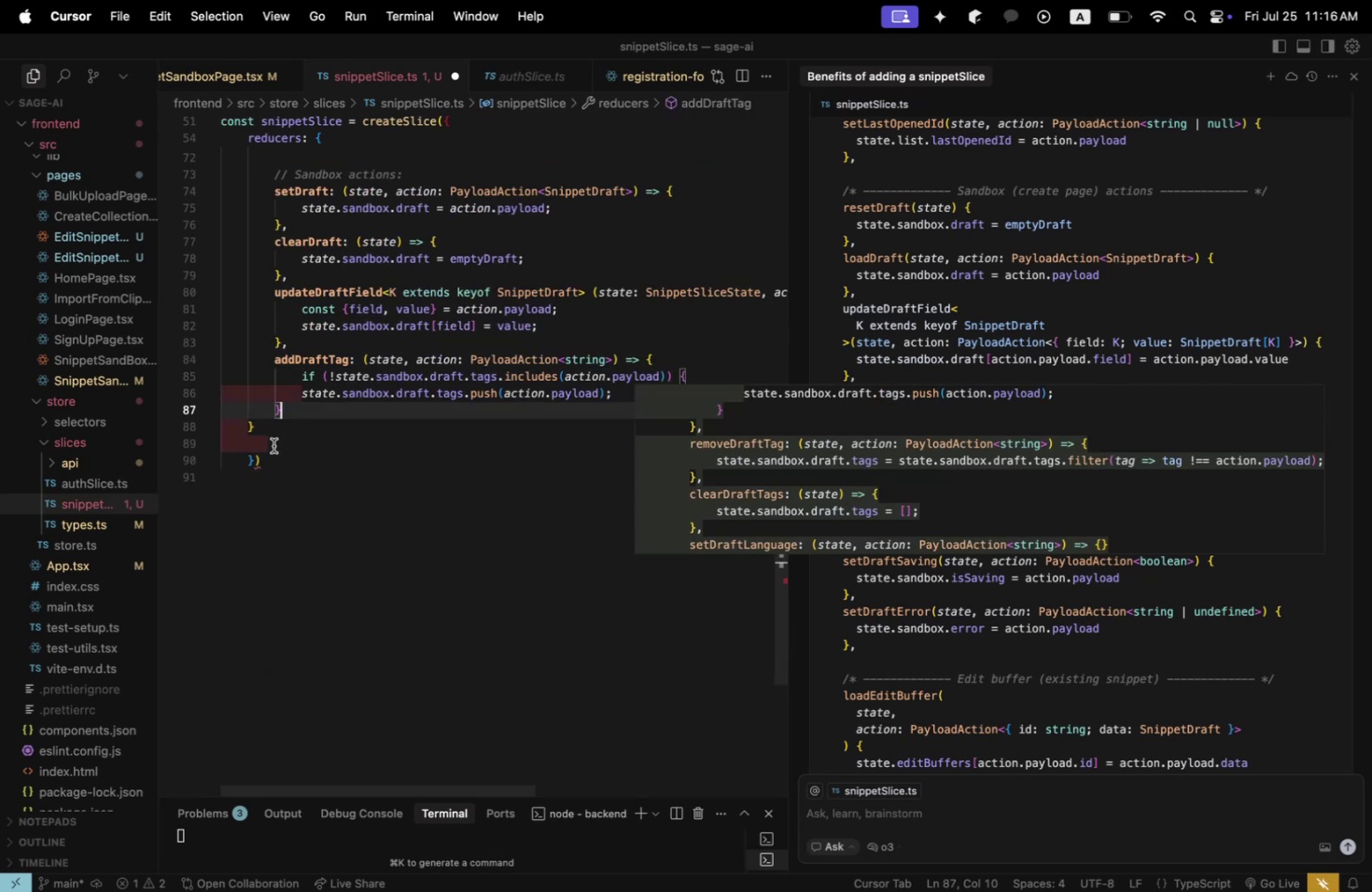 
key(Backspace)
 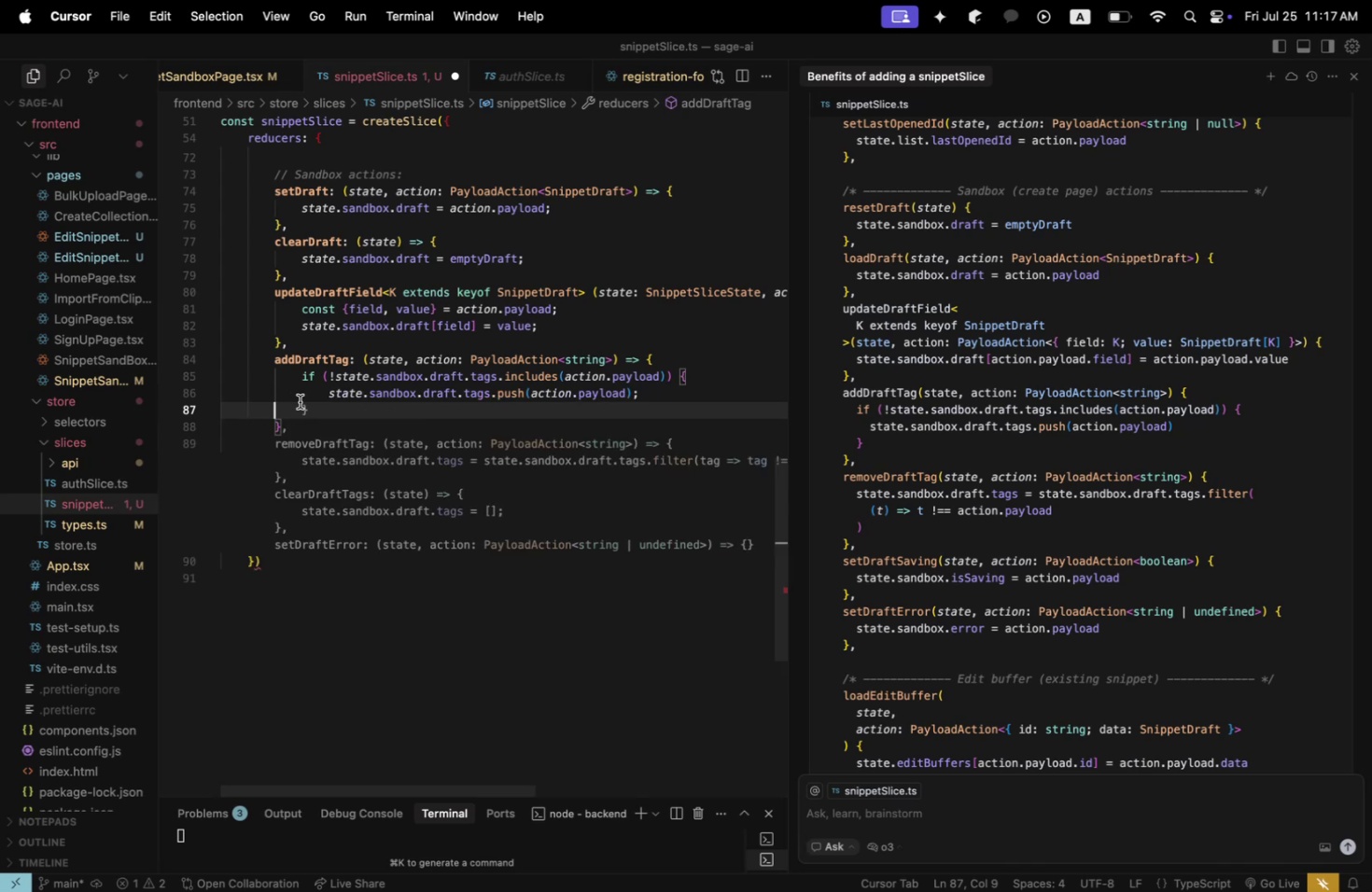 
left_click_drag(start_coordinate=[330, 394], to_coordinate=[681, 371])
 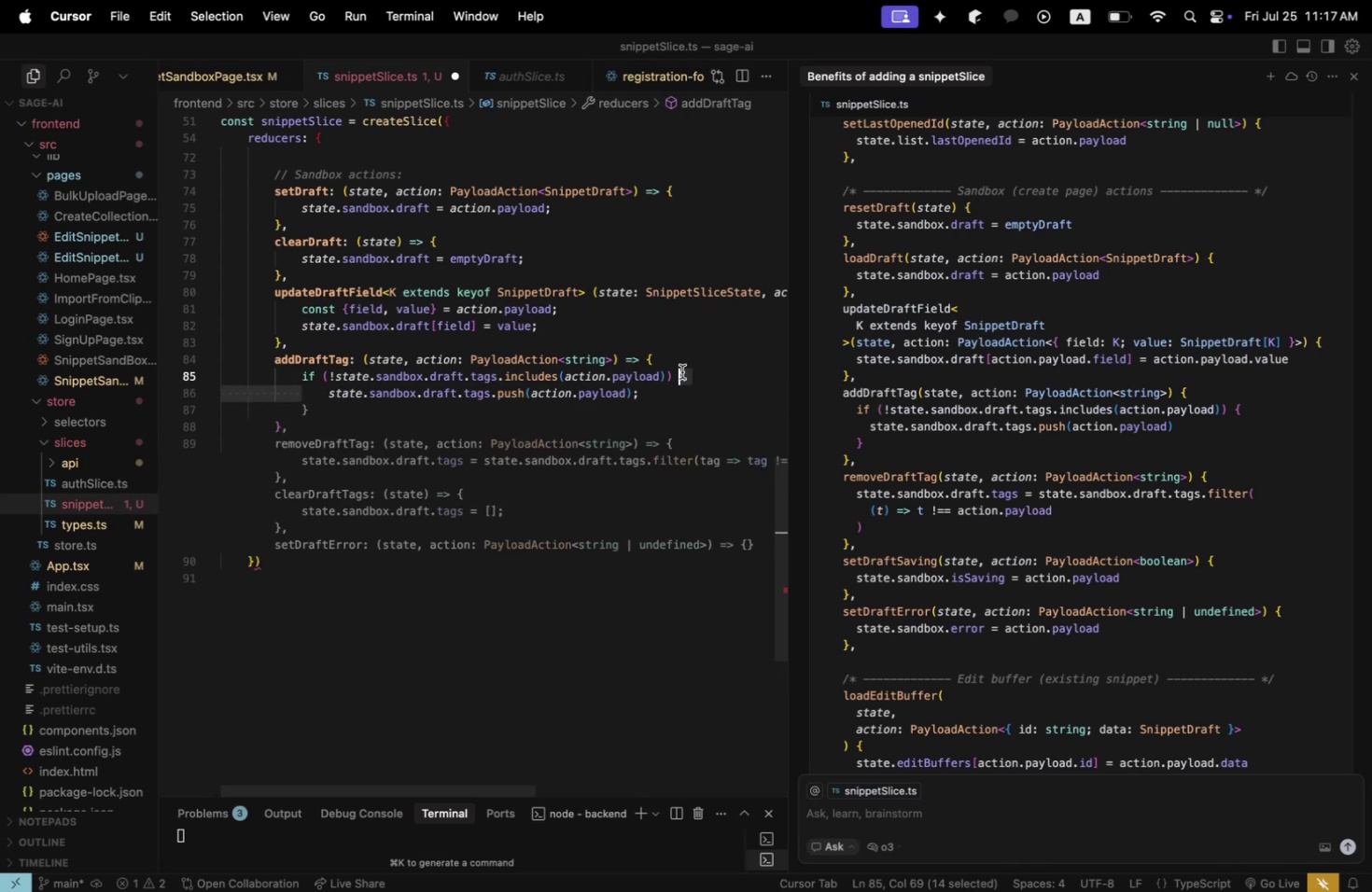 
key(Backspace)
 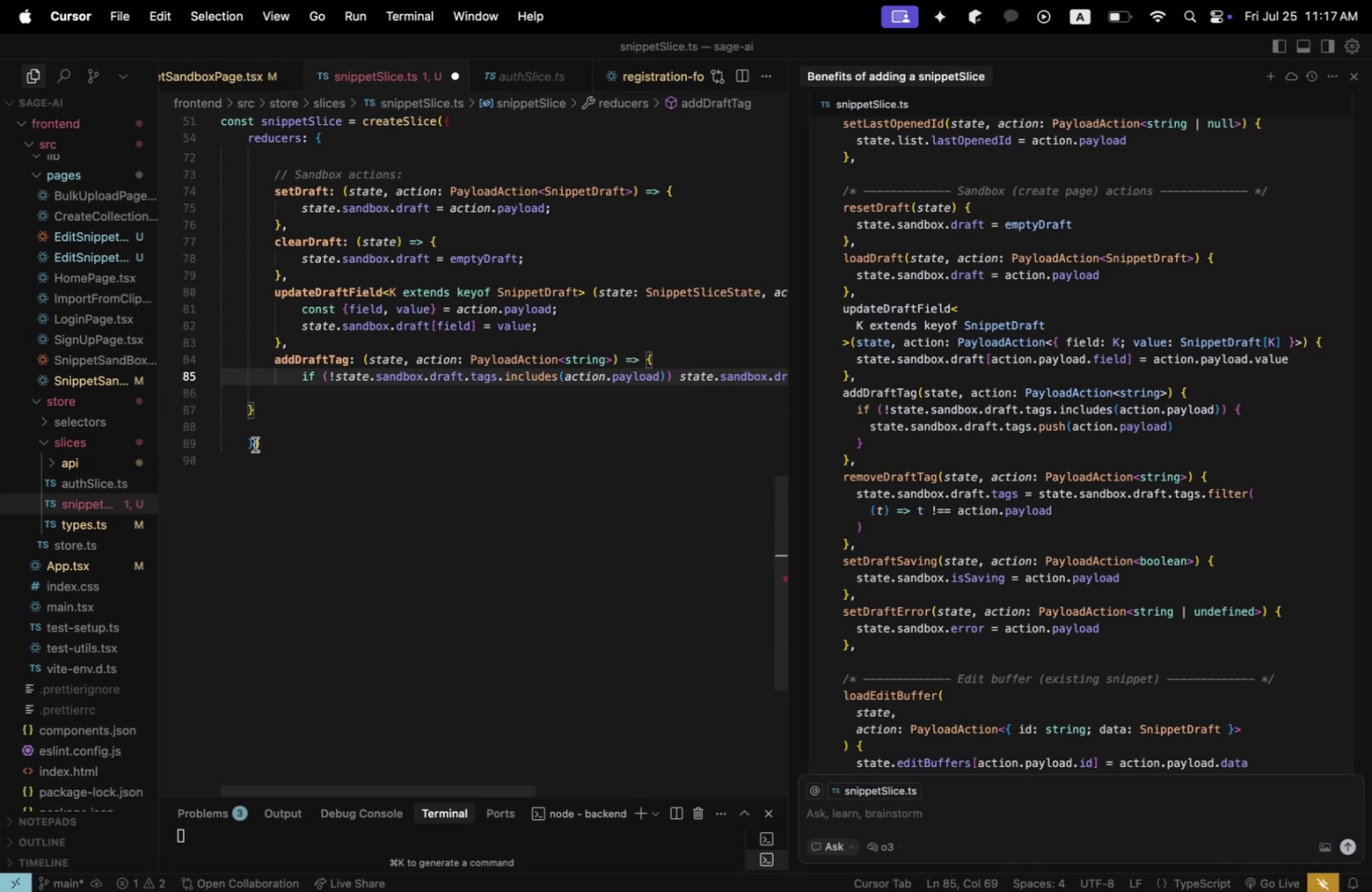 
left_click([252, 415])
 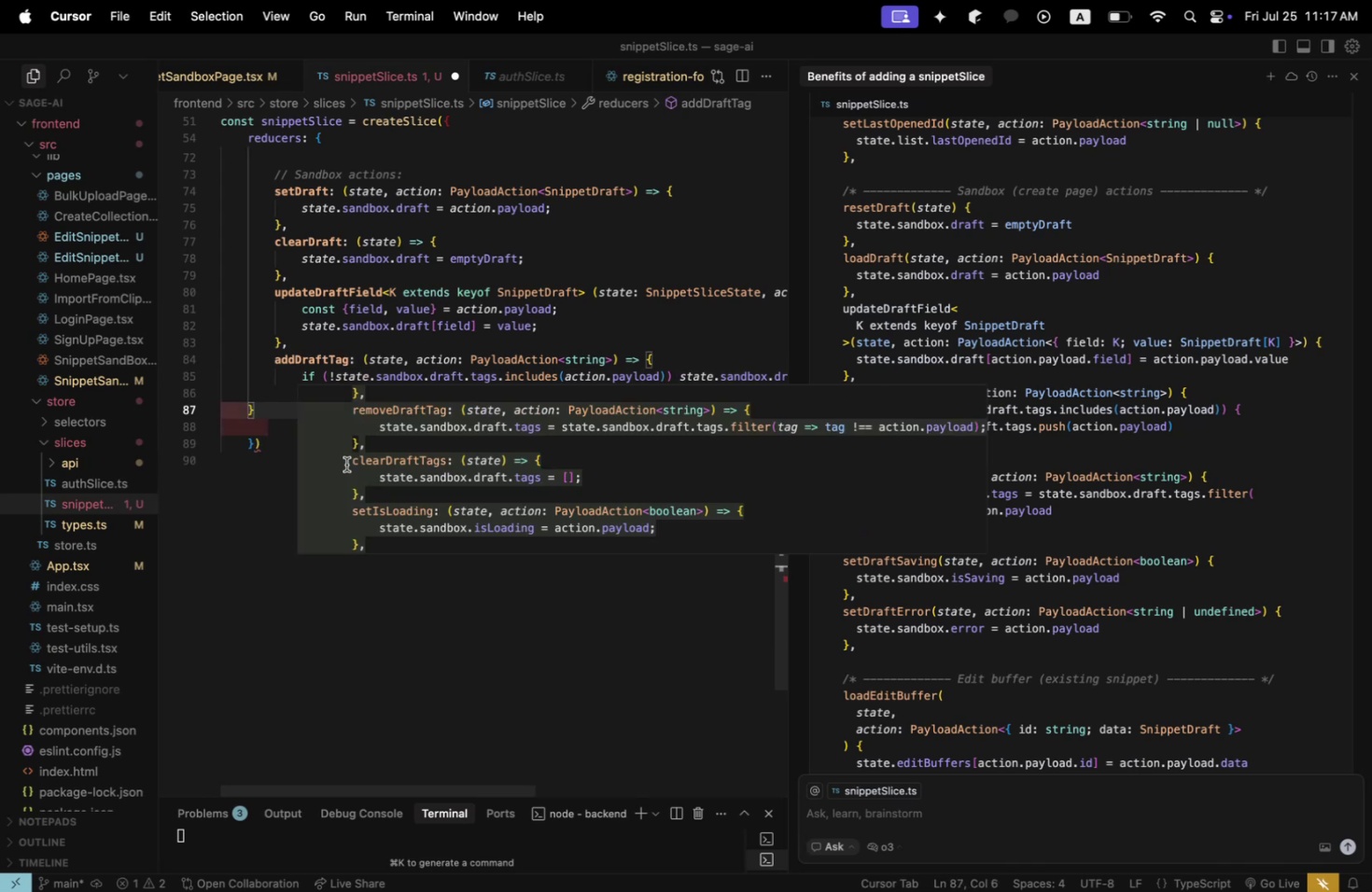 
key(Comma)
 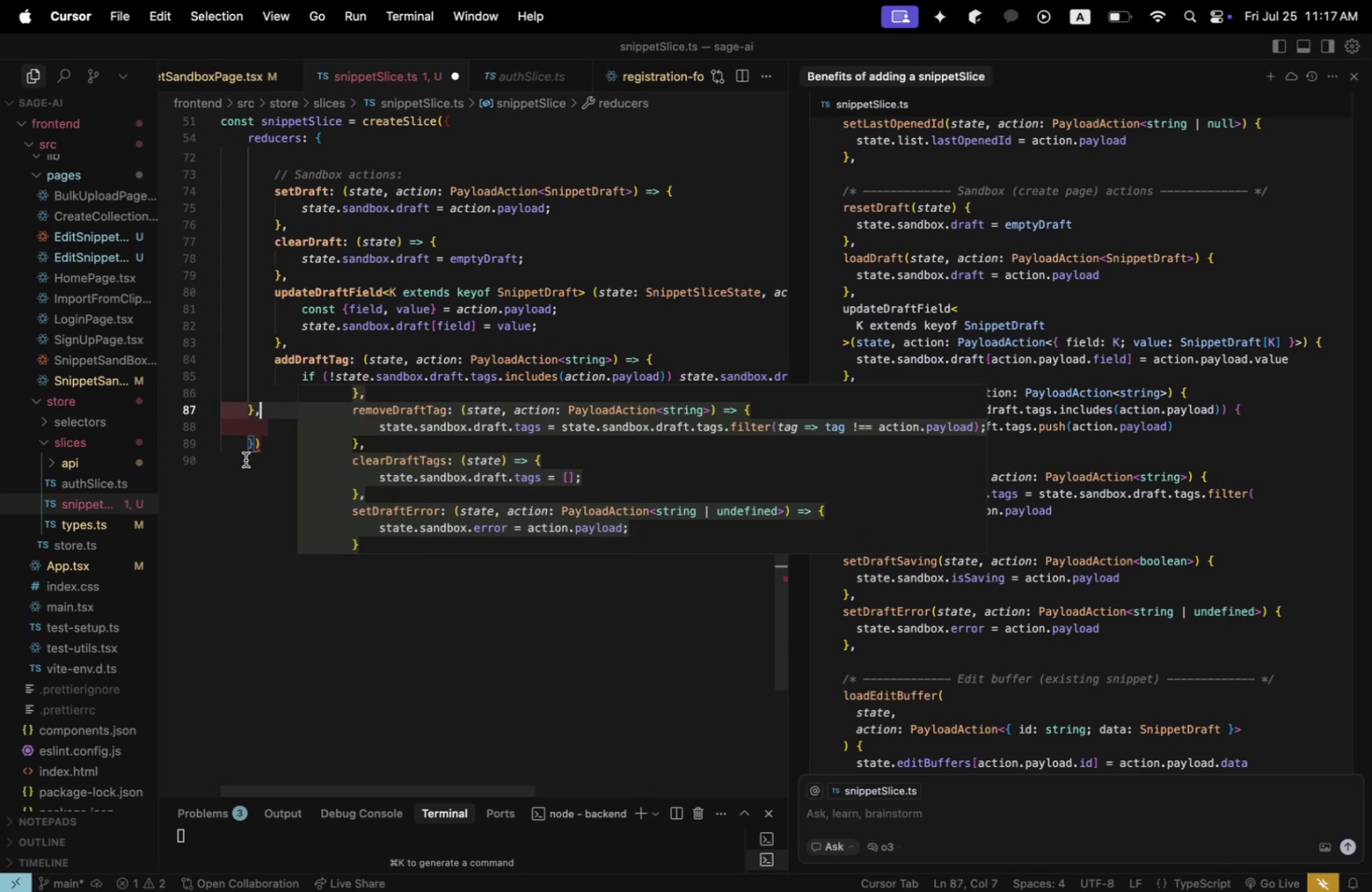 
mouse_move([276, 461])
 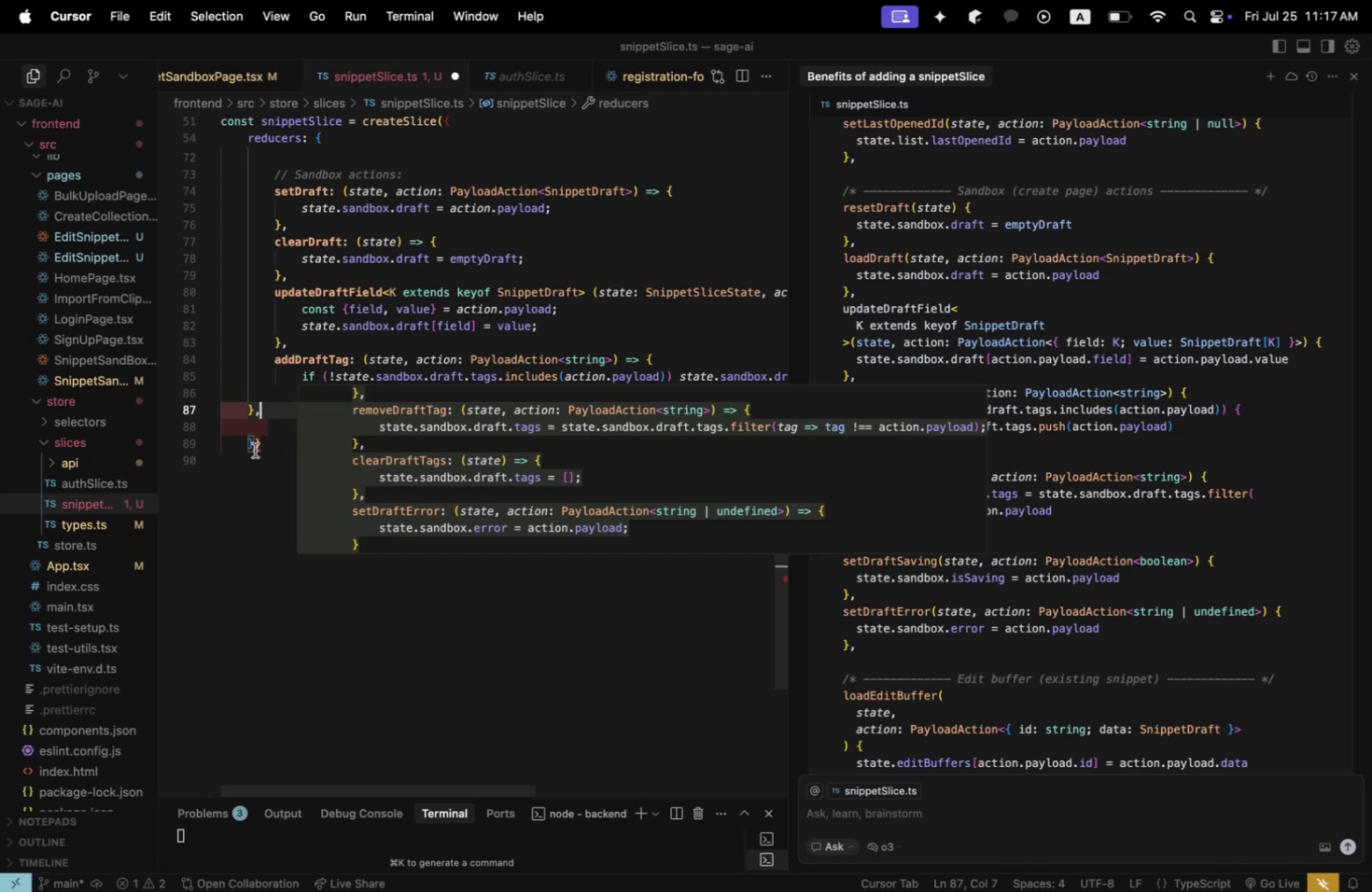 
left_click([254, 448])
 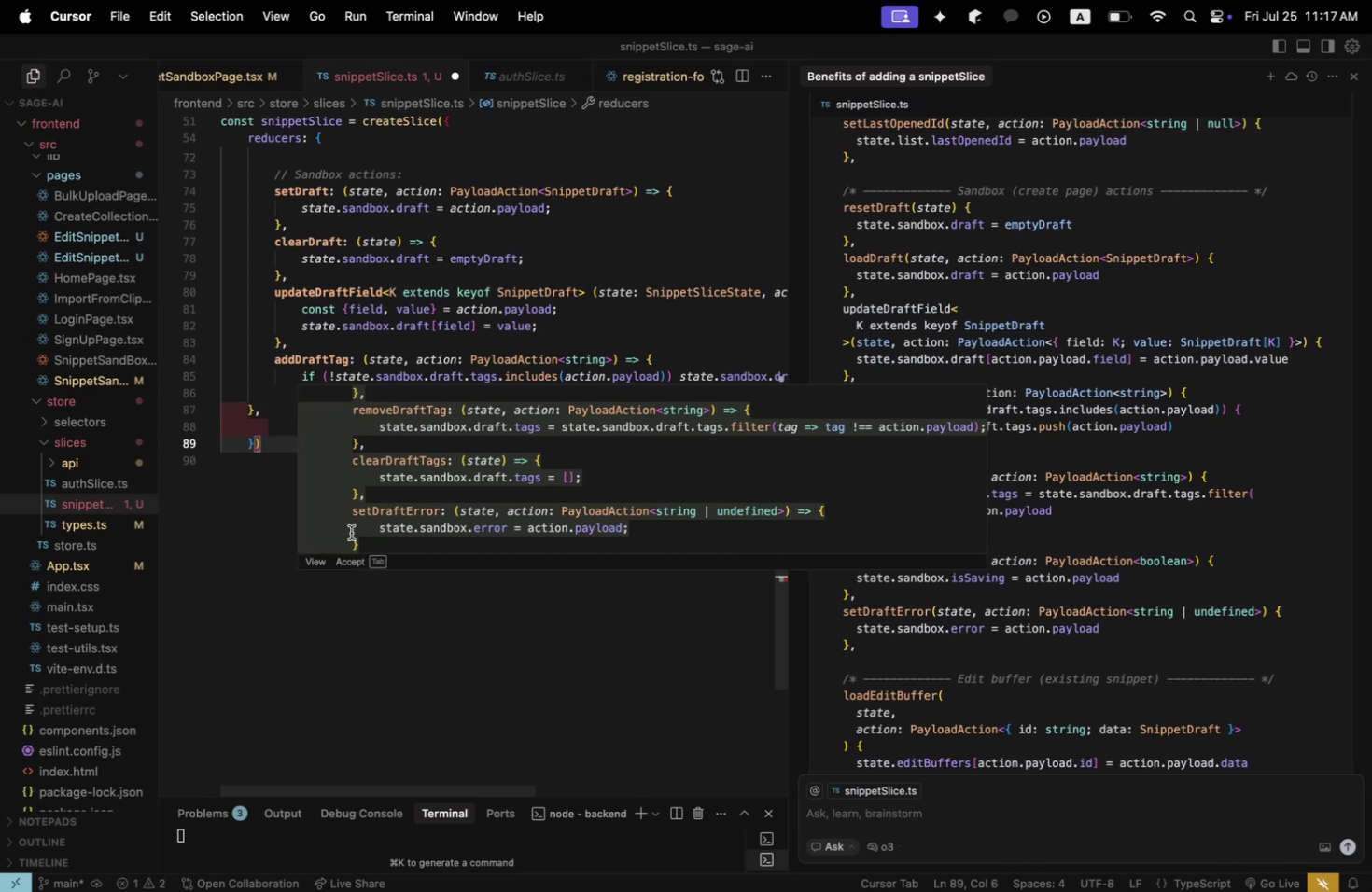 
key(Comma)
 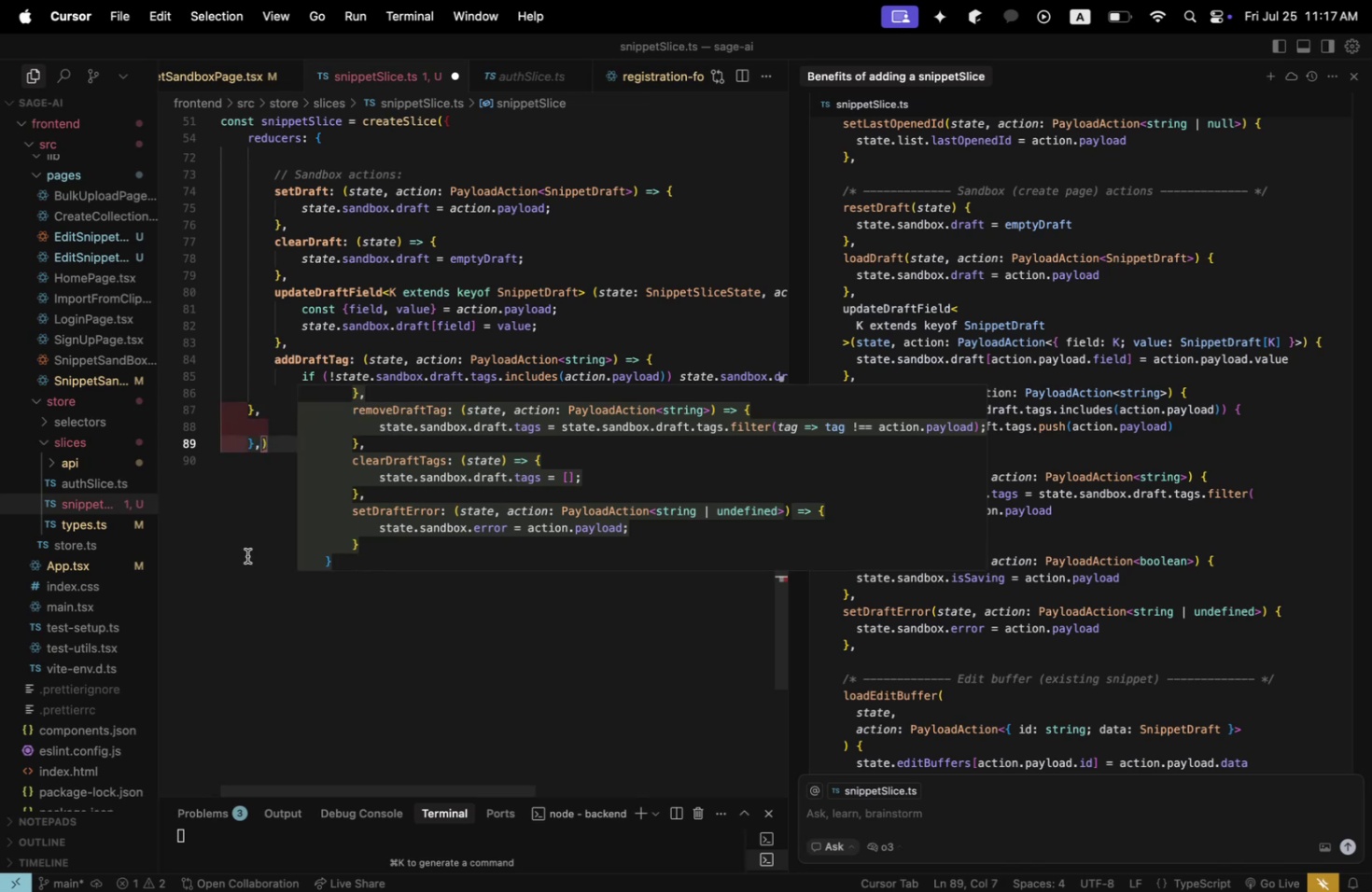 
left_click([246, 554])
 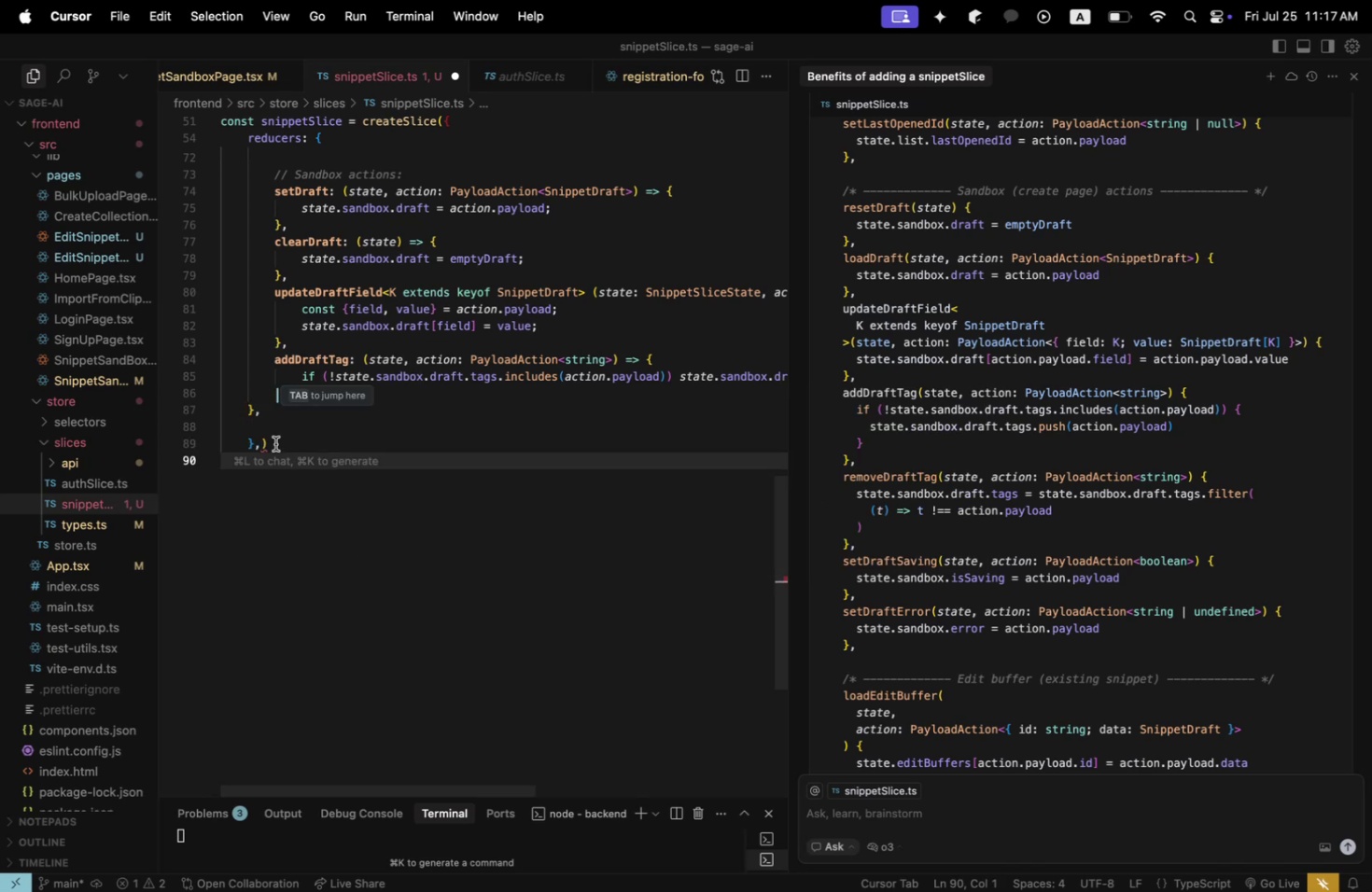 
left_click([260, 442])
 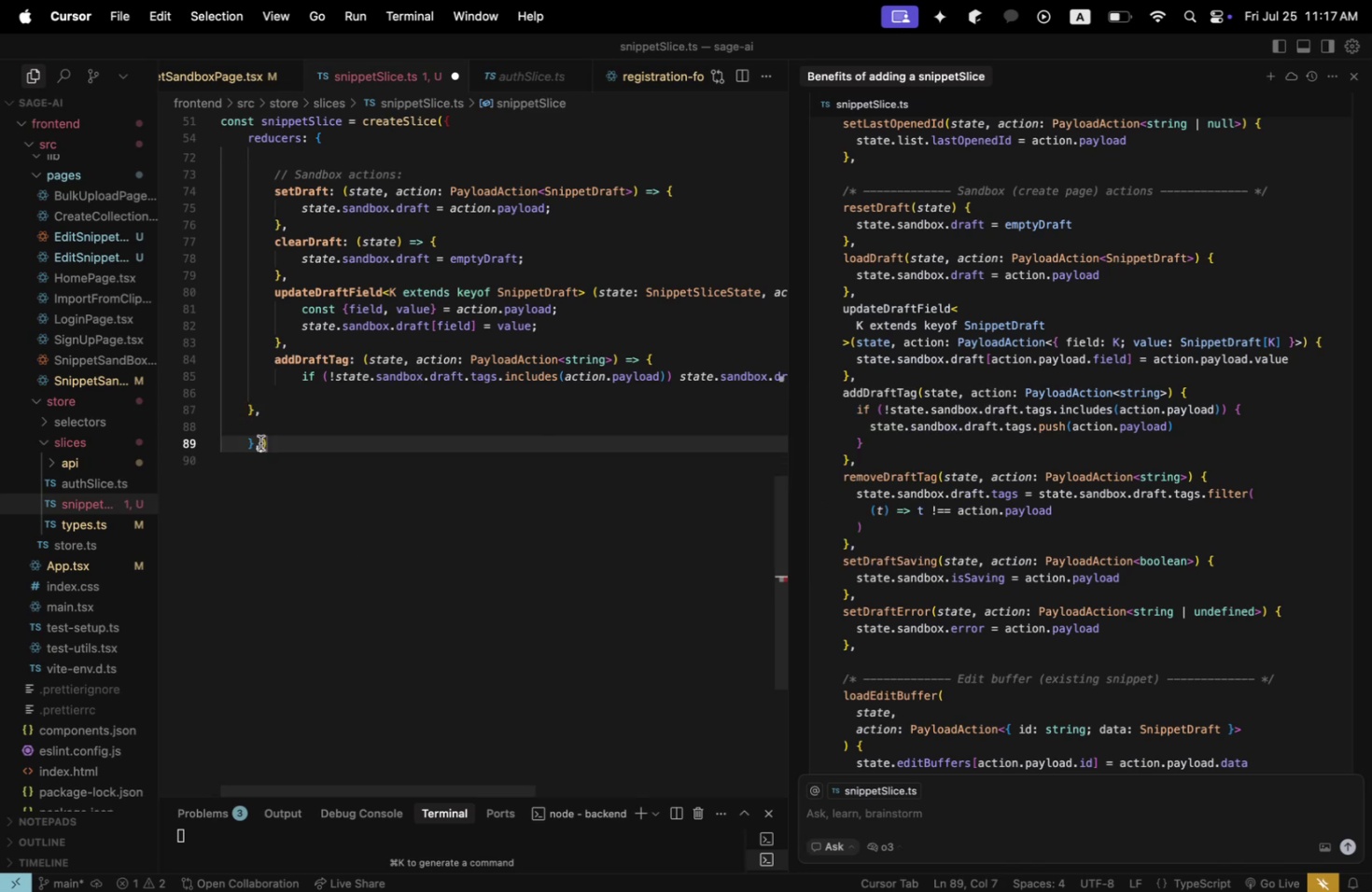 
key(Backspace)
 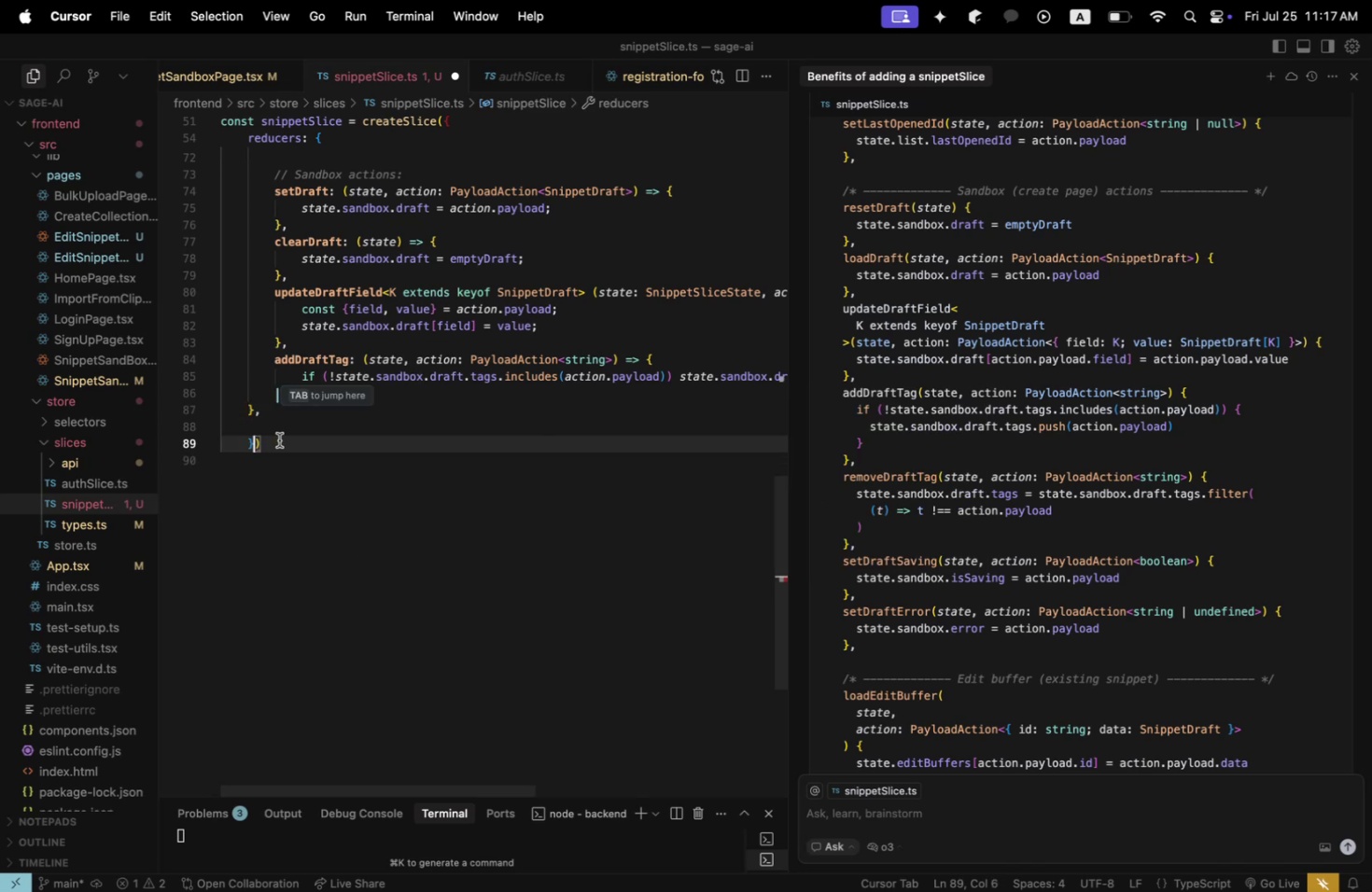 
left_click([279, 439])
 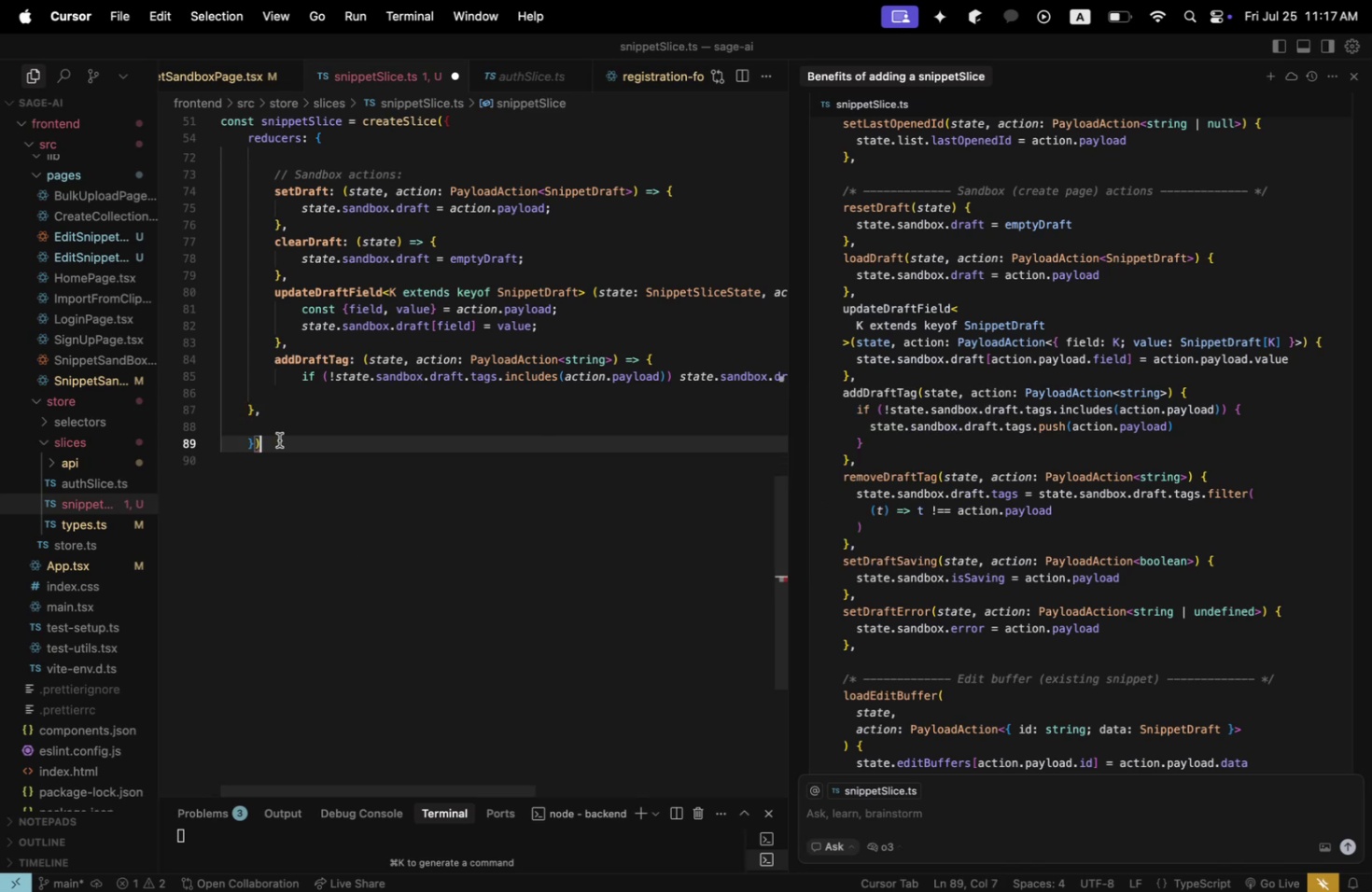 
key(Comma)
 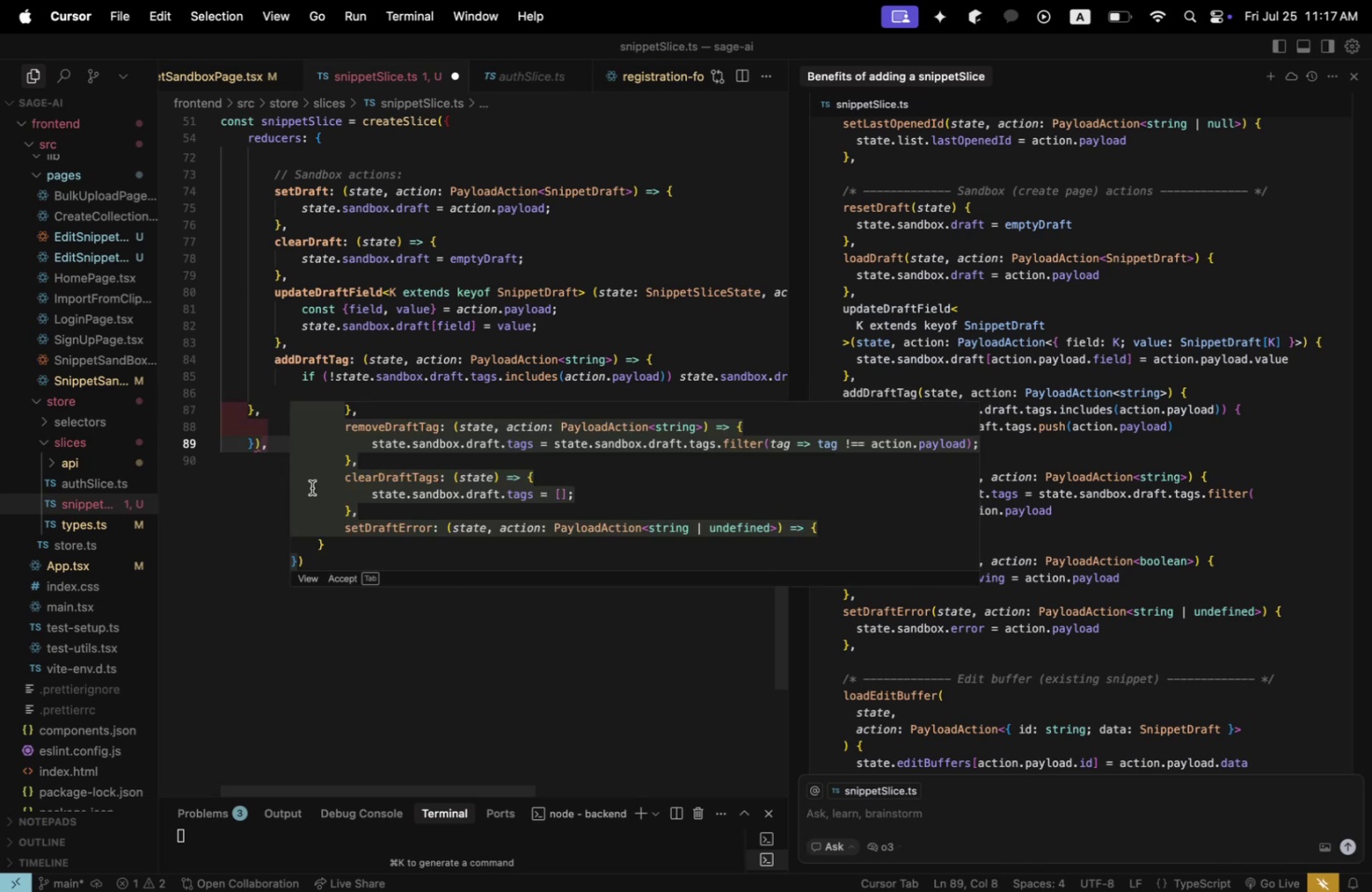 
left_click([312, 487])
 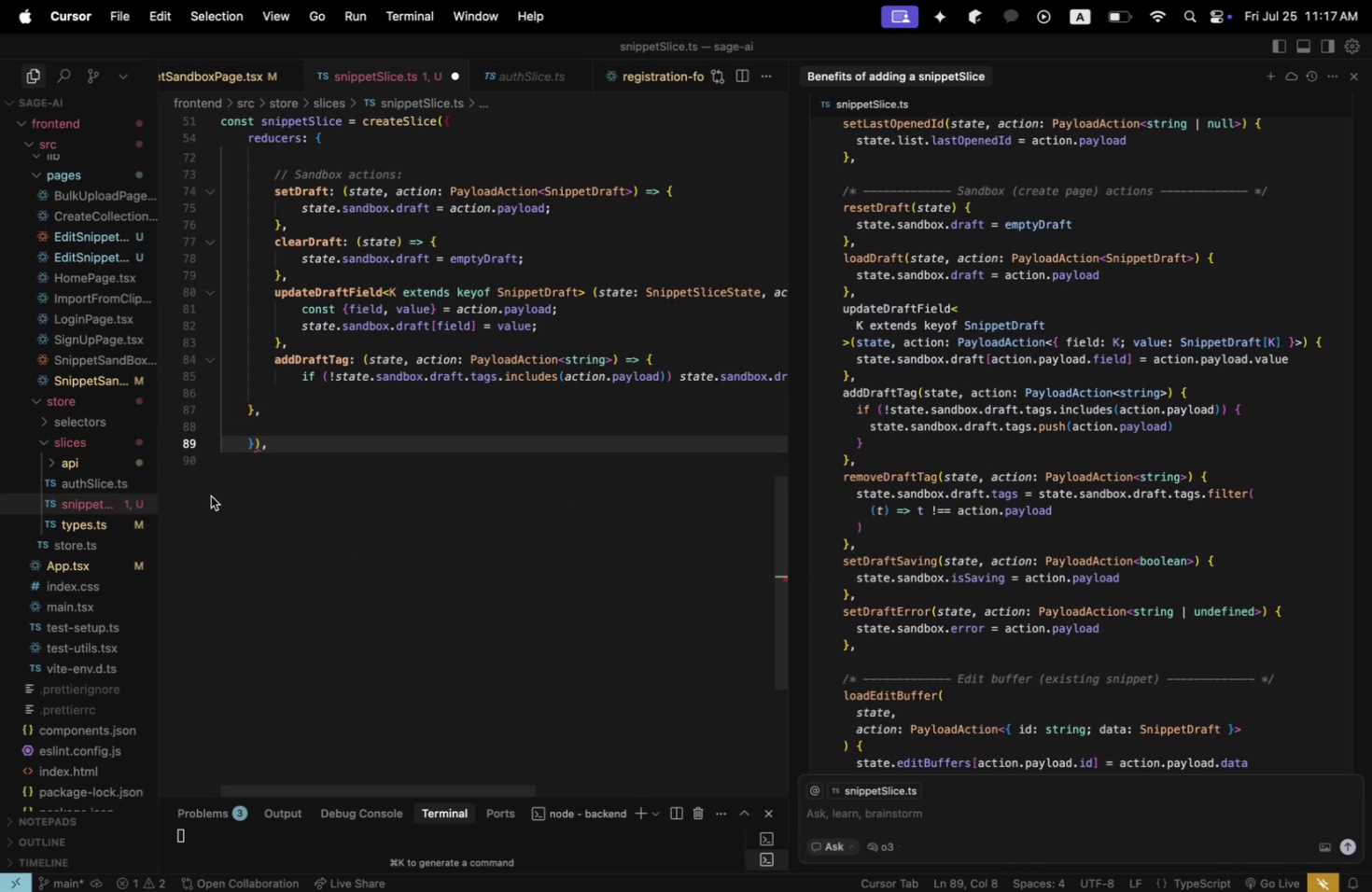 
left_click([211, 495])
 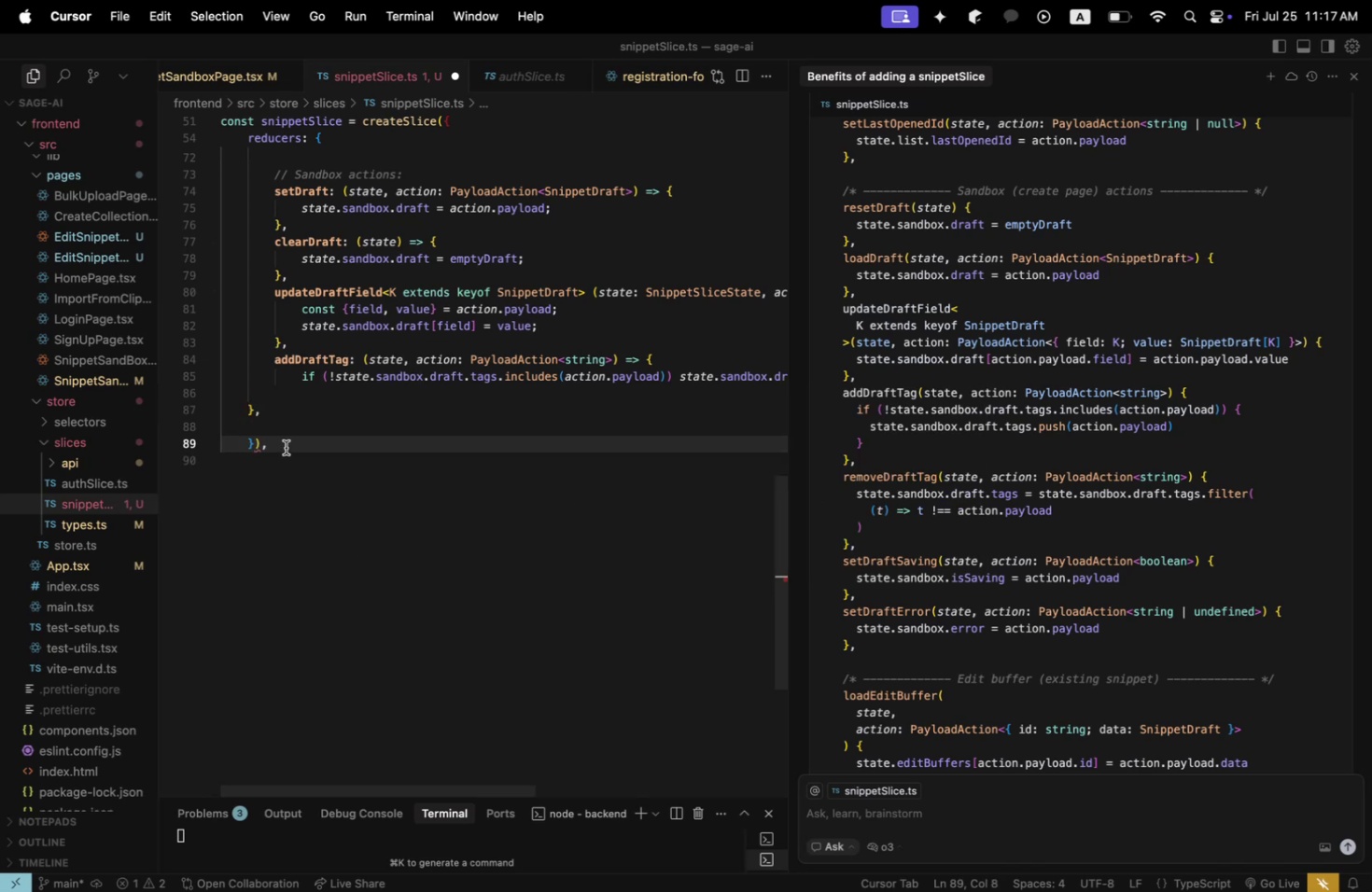 
left_click([287, 446])
 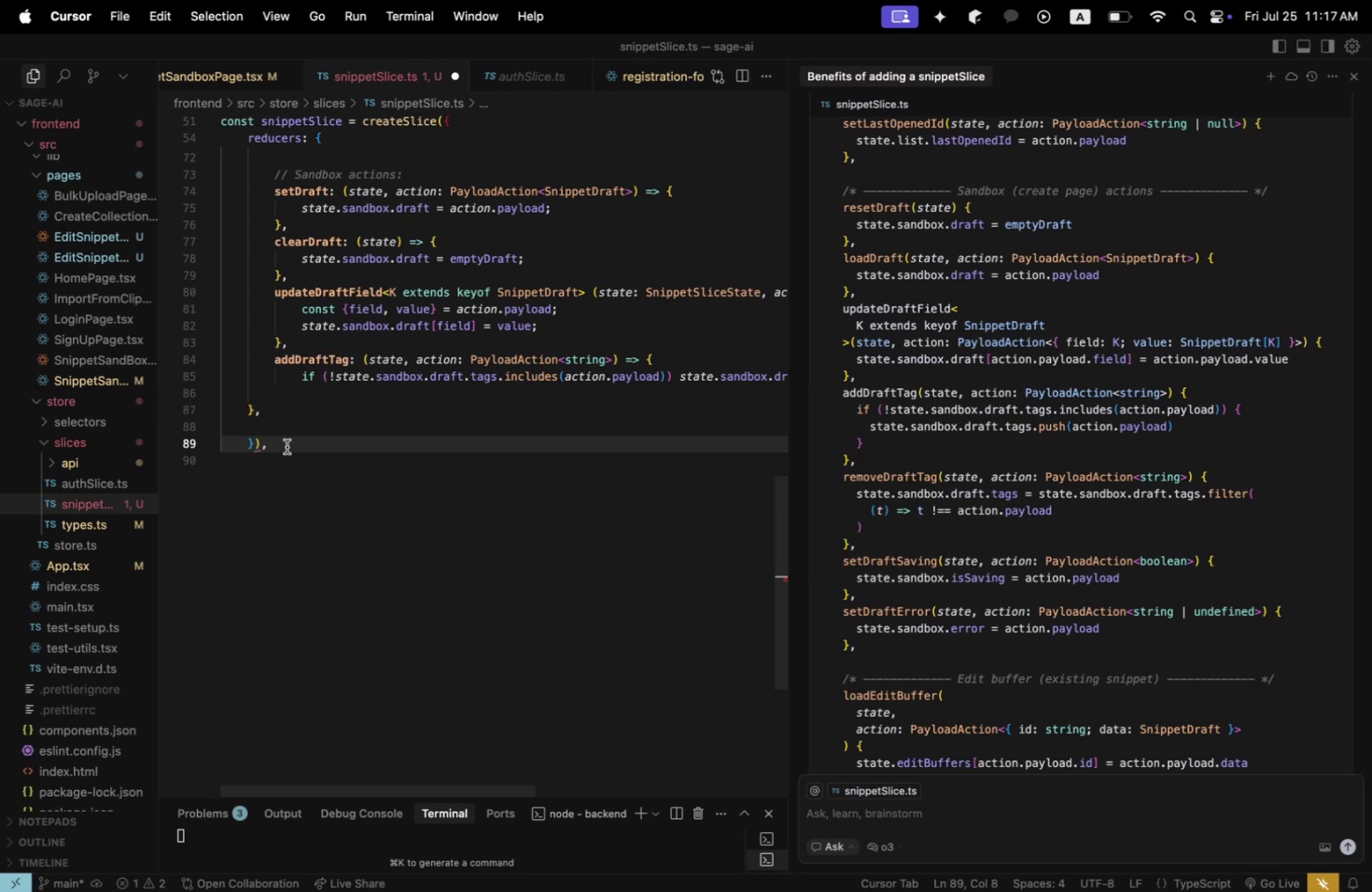 
scroll: coordinate [287, 446], scroll_direction: up, amount: 7.0
 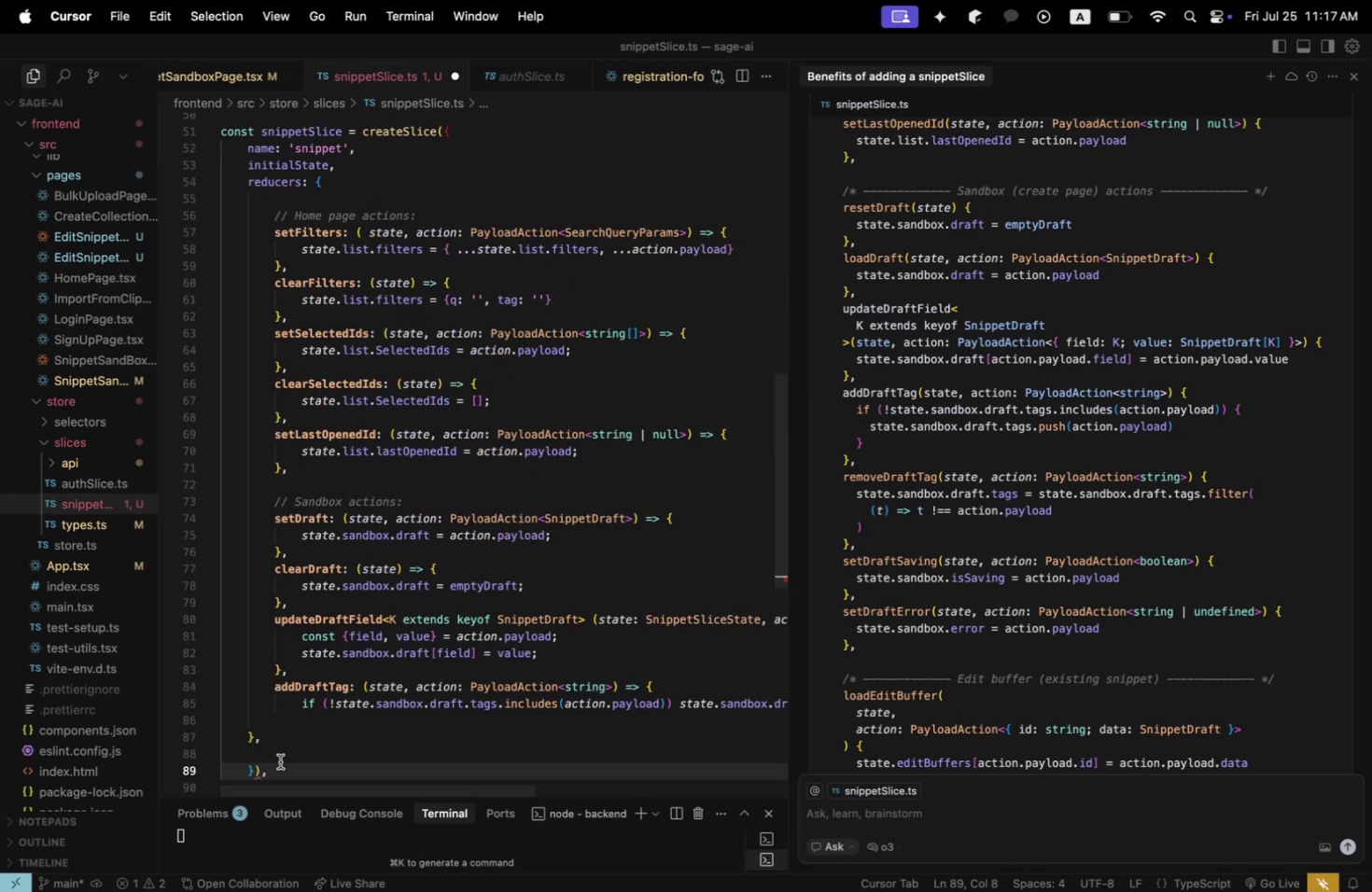 
left_click([256, 774])
 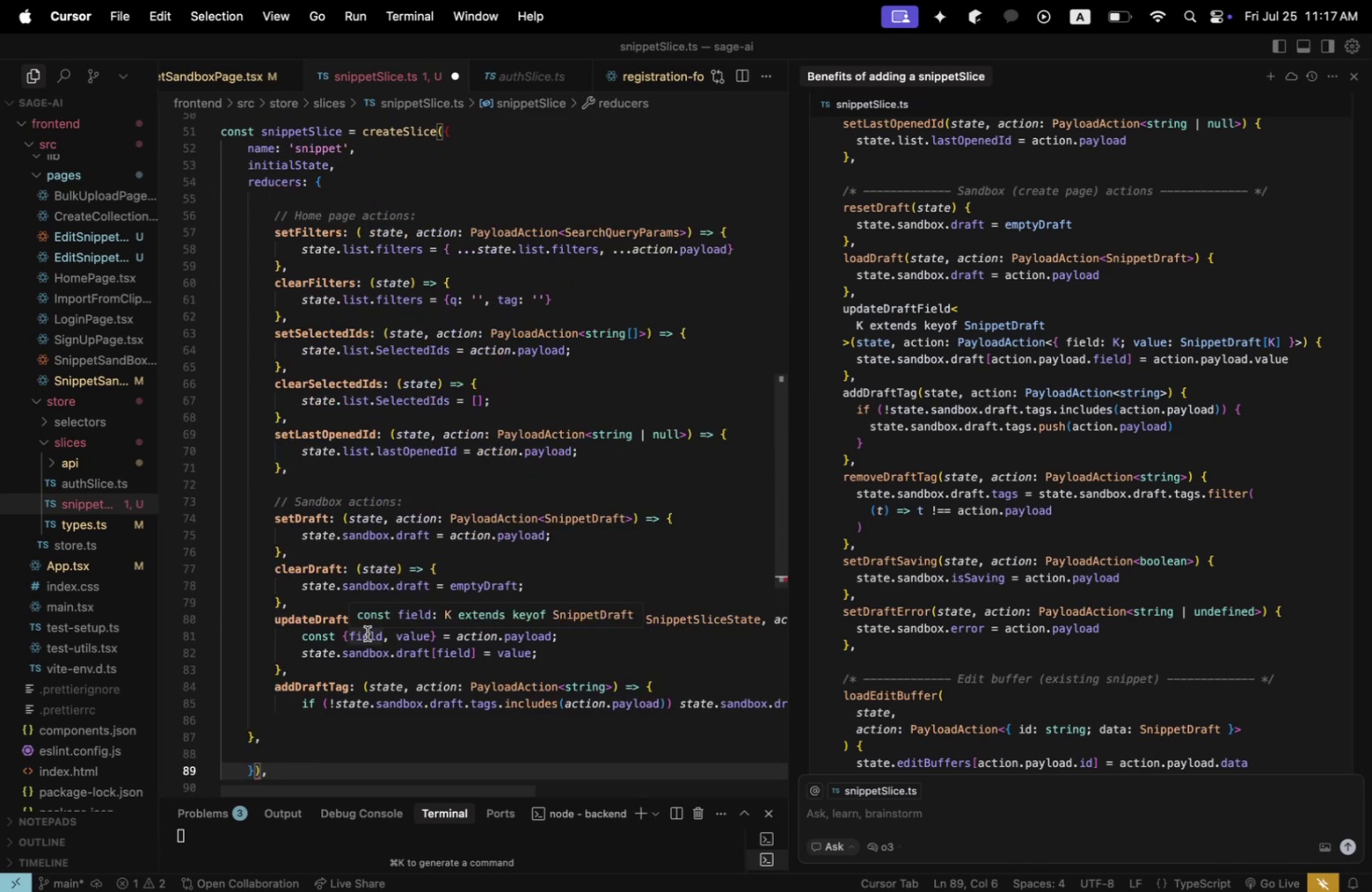 
scroll: coordinate [367, 633], scroll_direction: down, amount: 1.0
 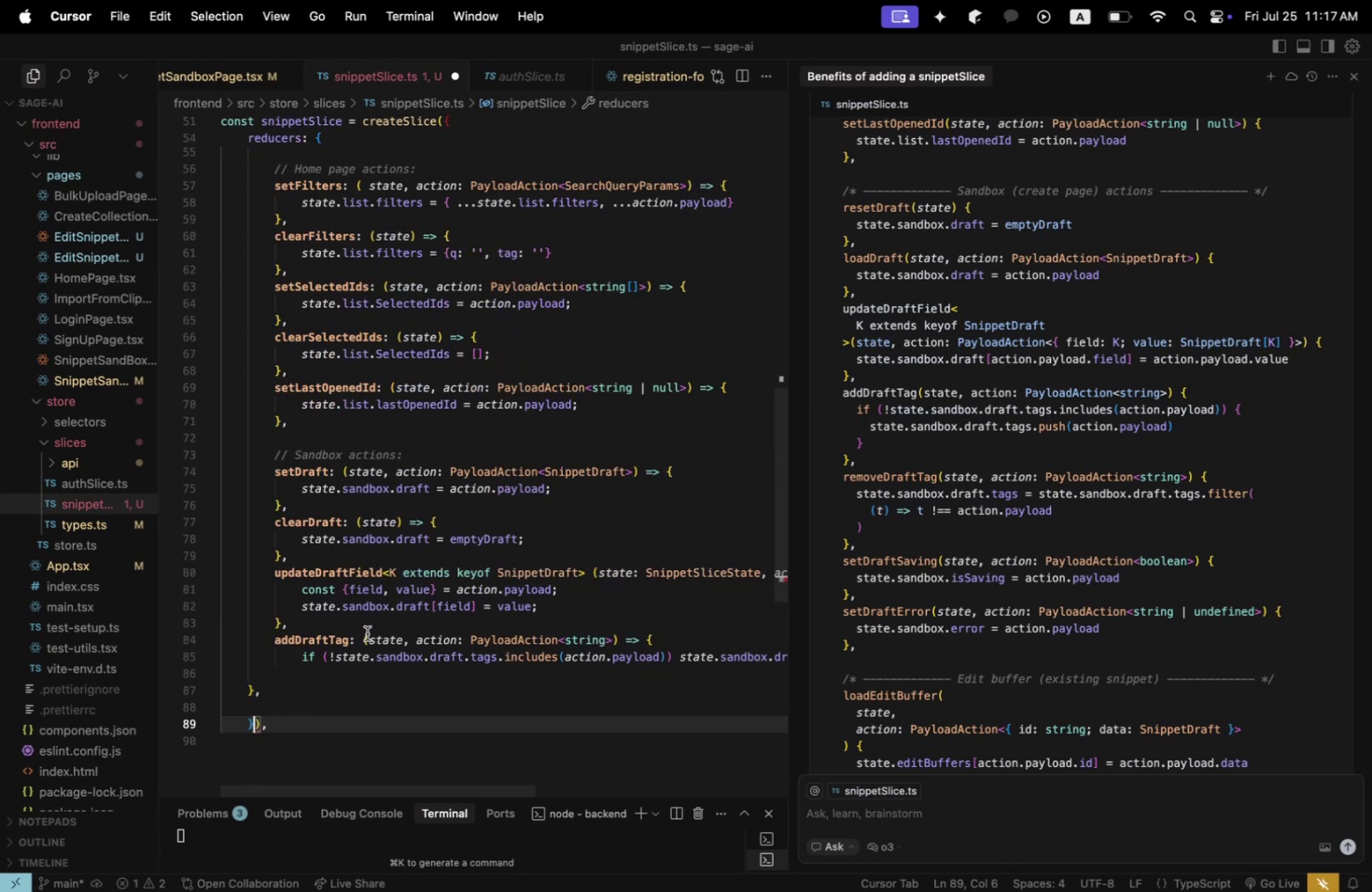 
key(Shift+ShiftLeft)
 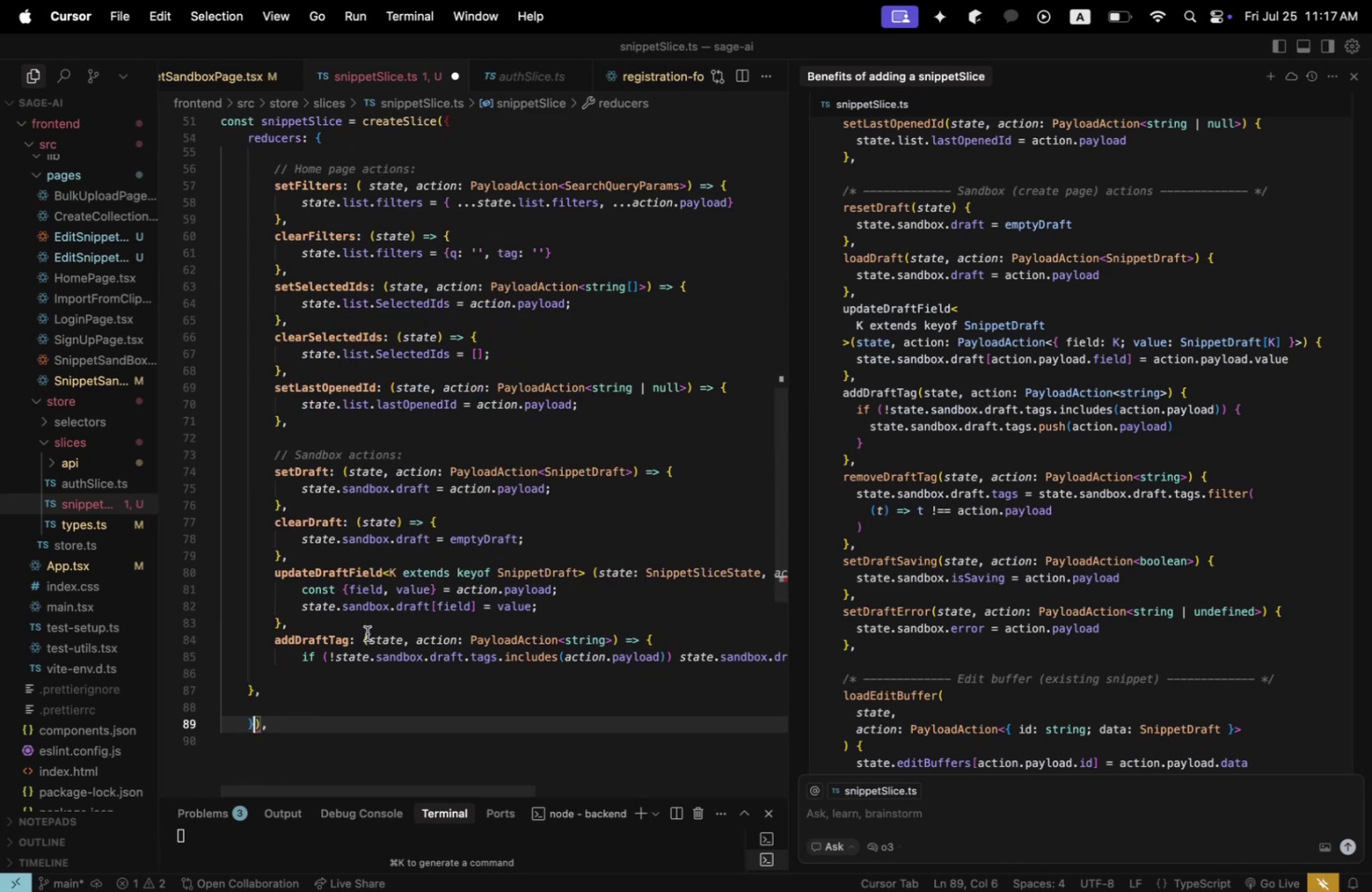 
key(Shift+BracketRight)
 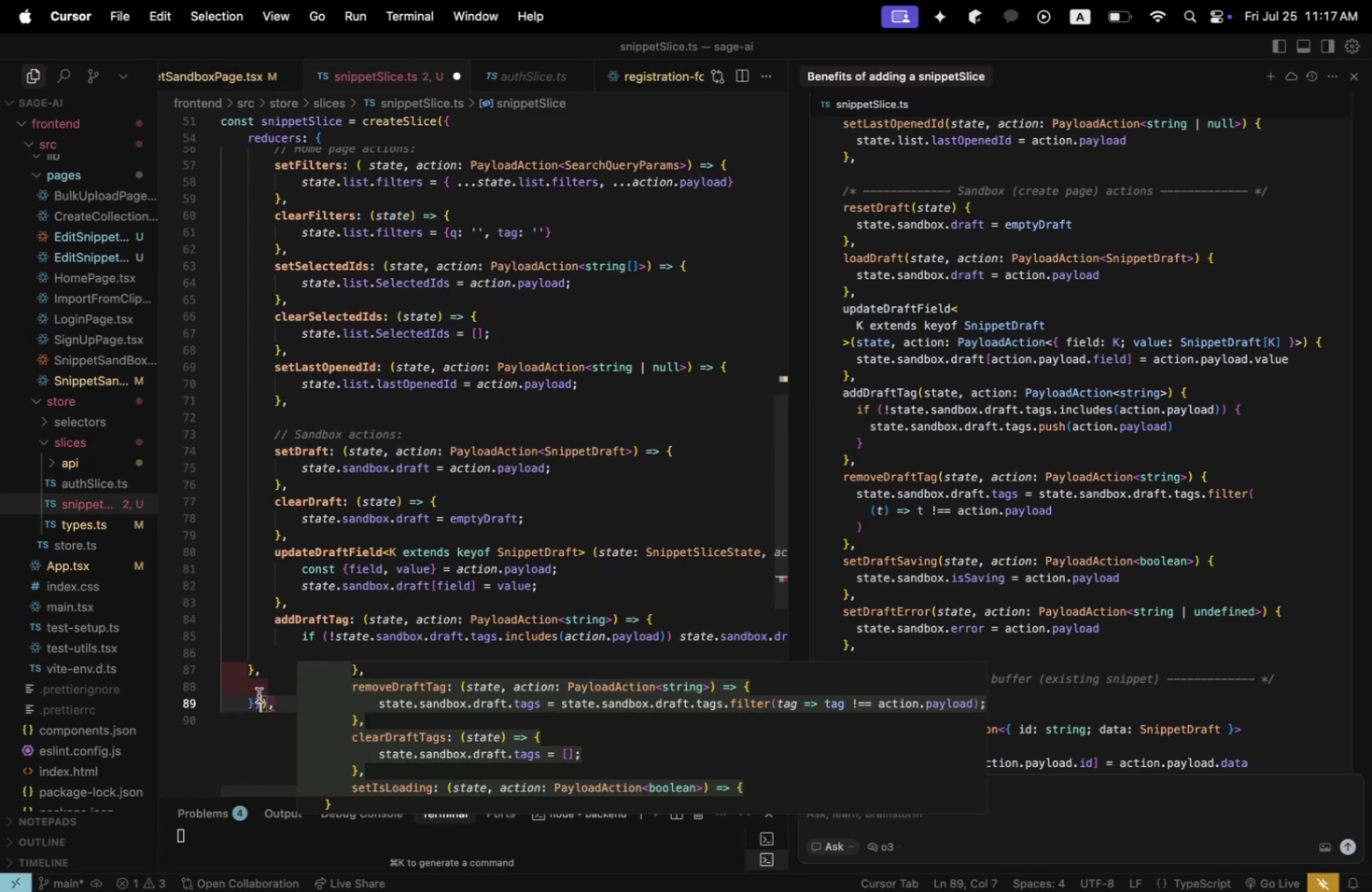 
key(Tab)
 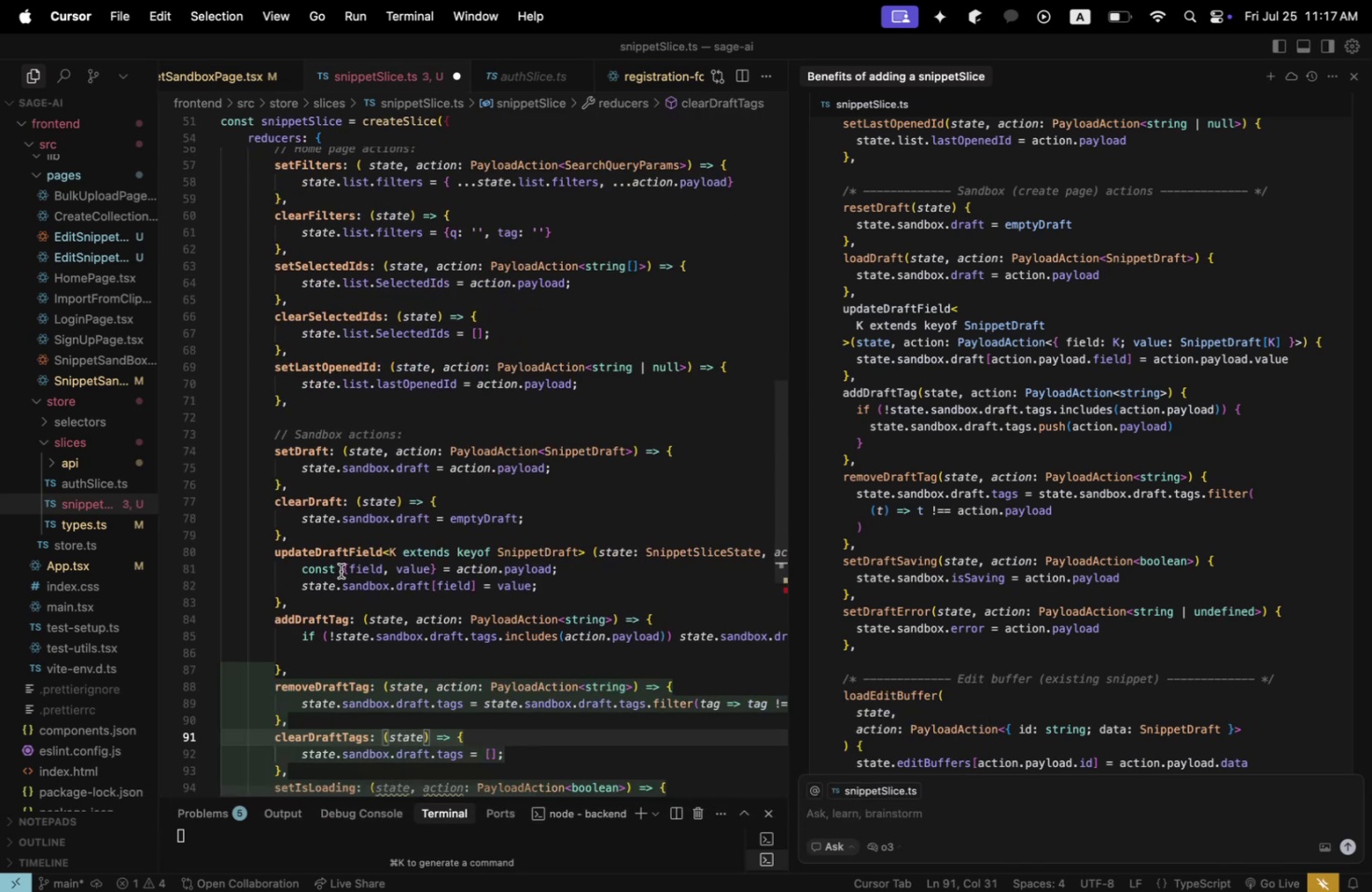 
key(Meta+CommandLeft)
 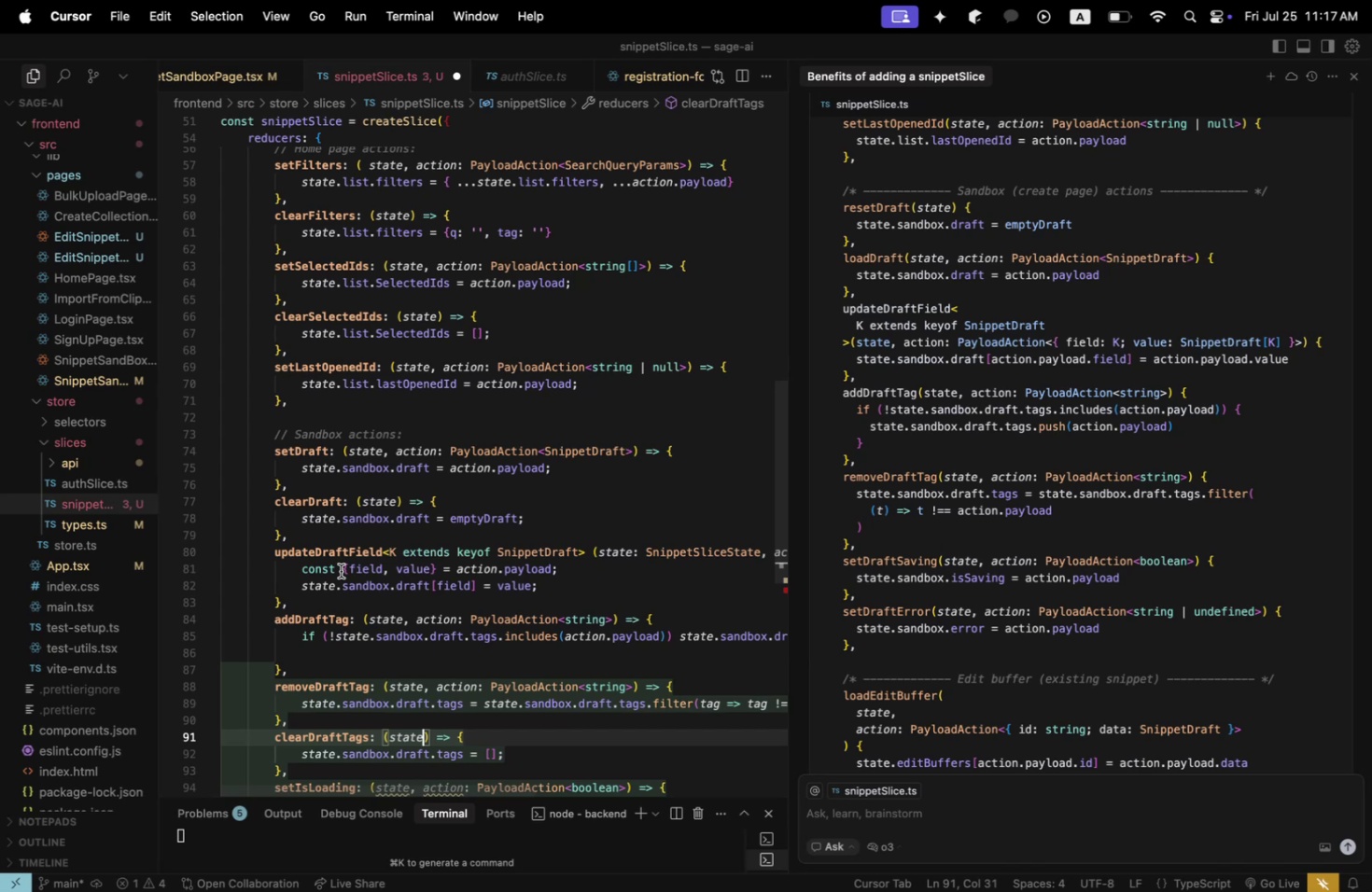 
key(Meta+Z)
 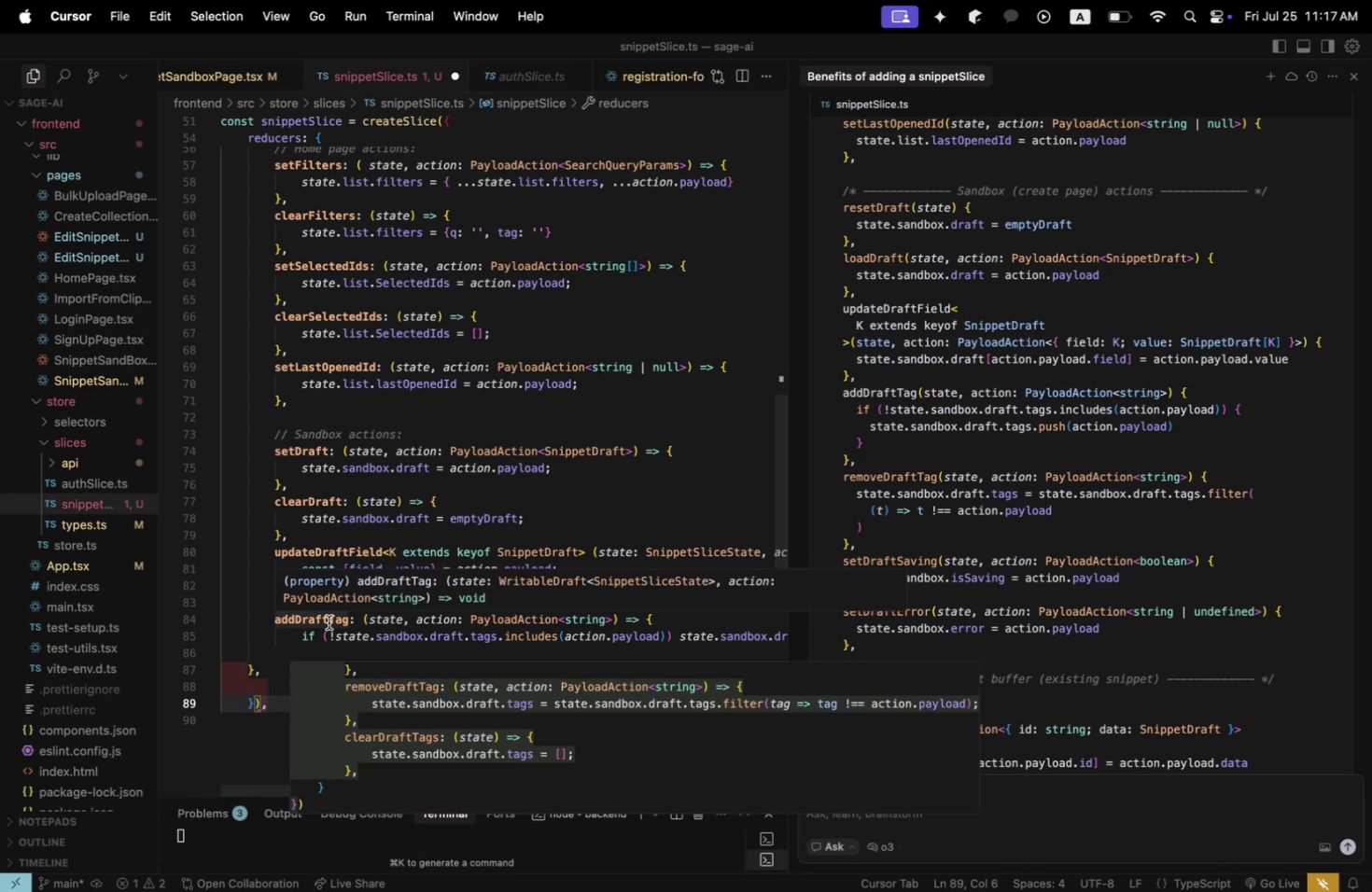 
key(Shift+ShiftLeft)
 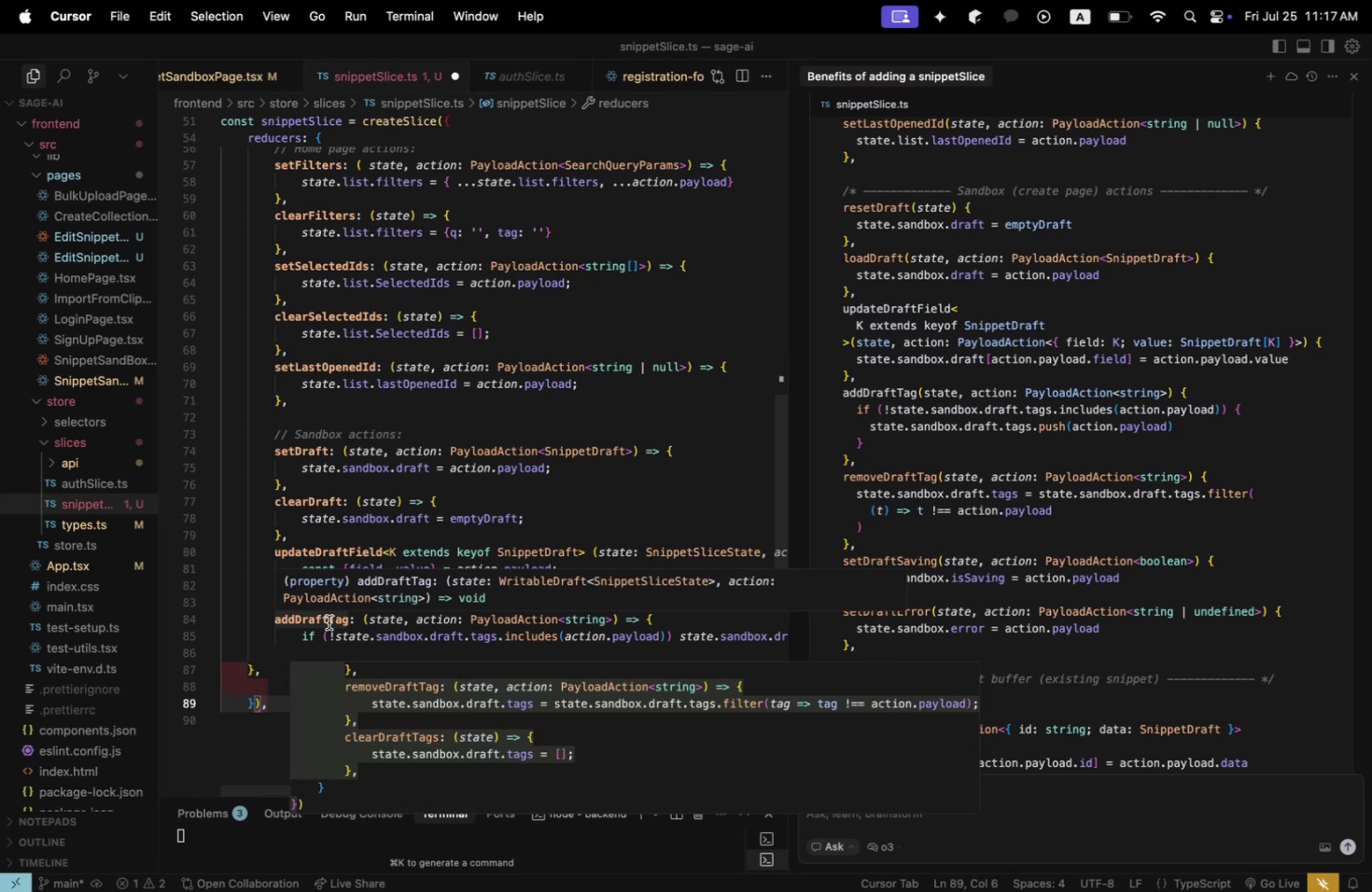 
key(Shift+BracketRight)
 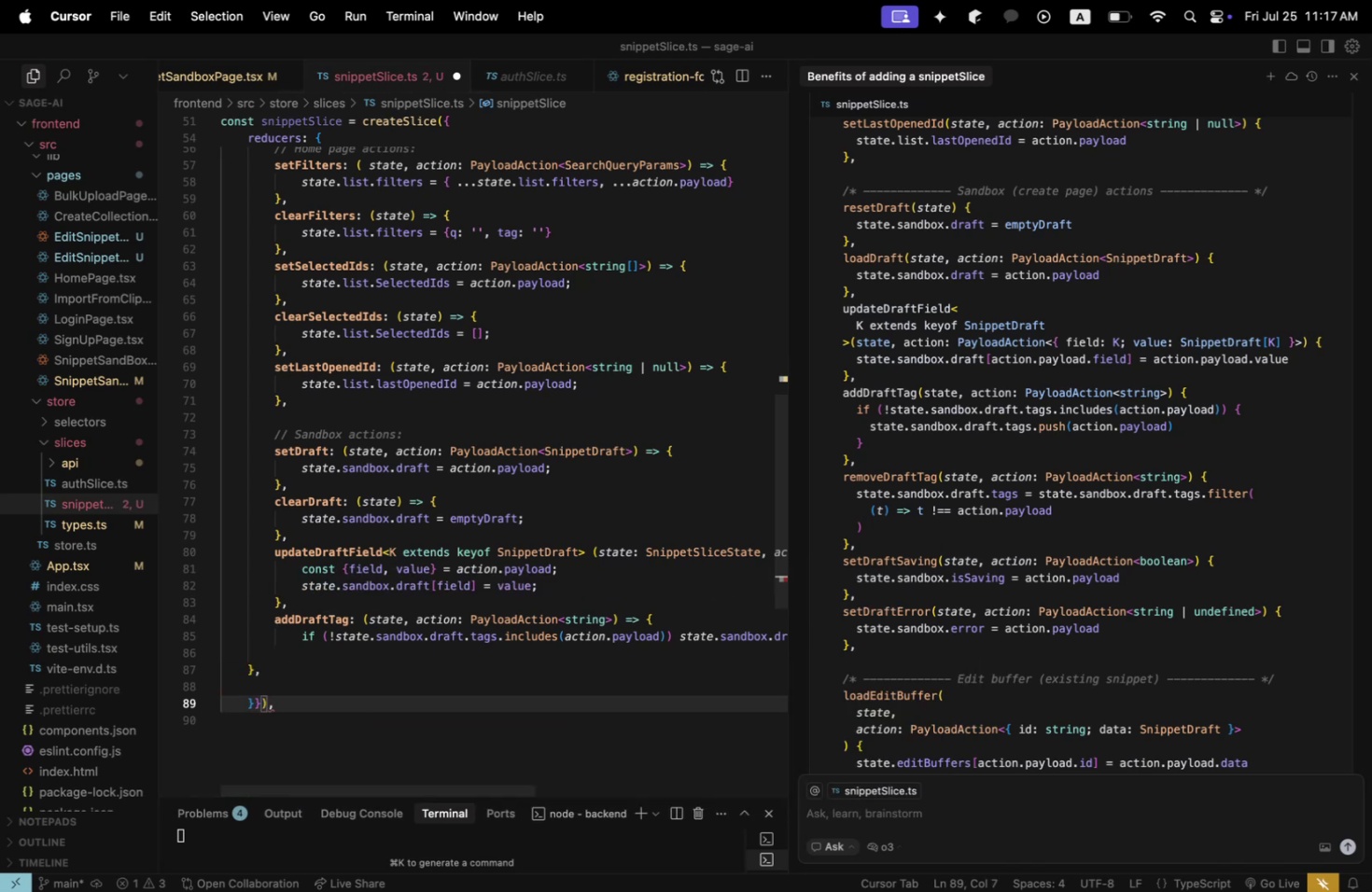 
key(ArrowLeft)
 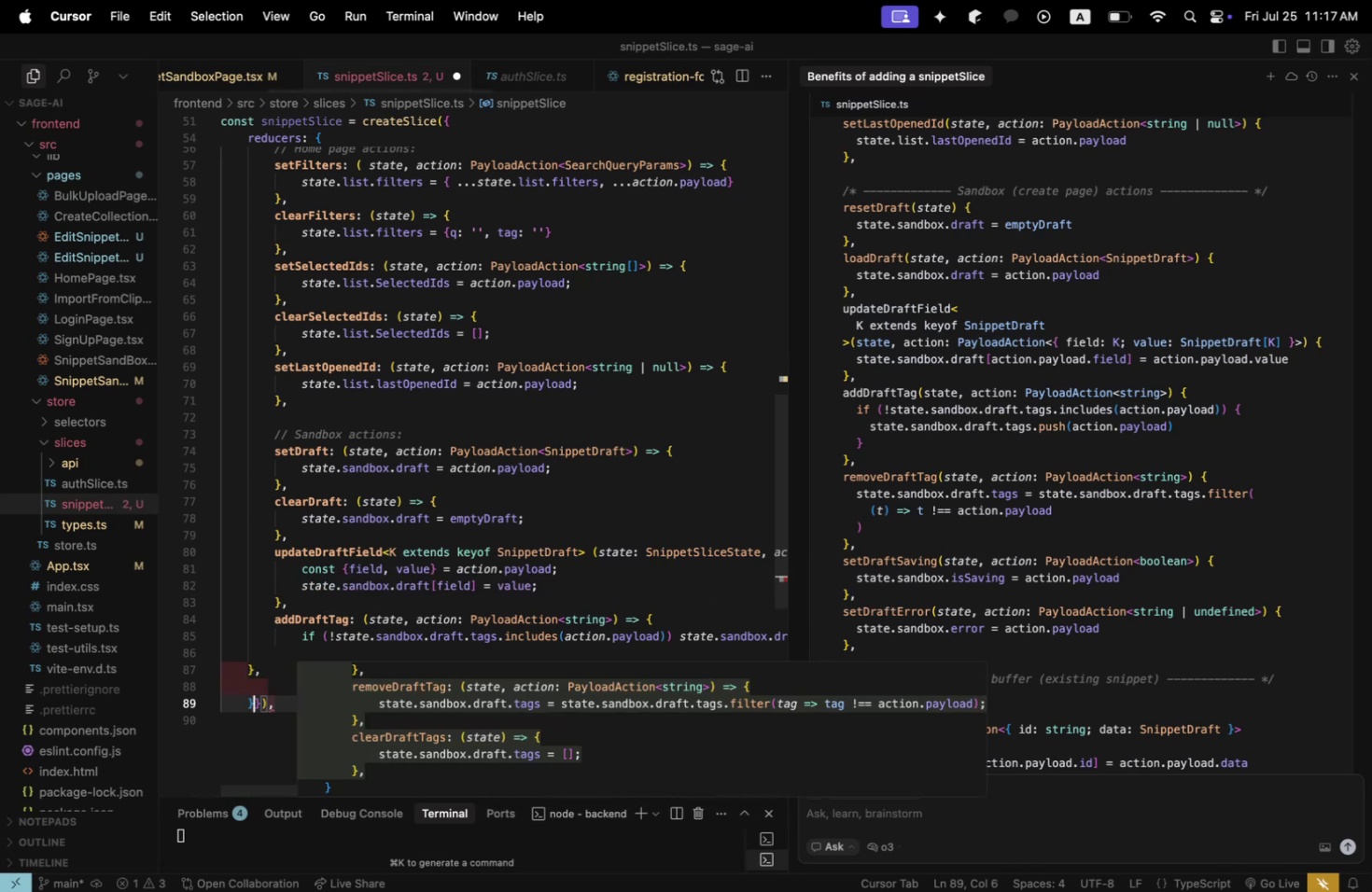 
key(ArrowLeft)
 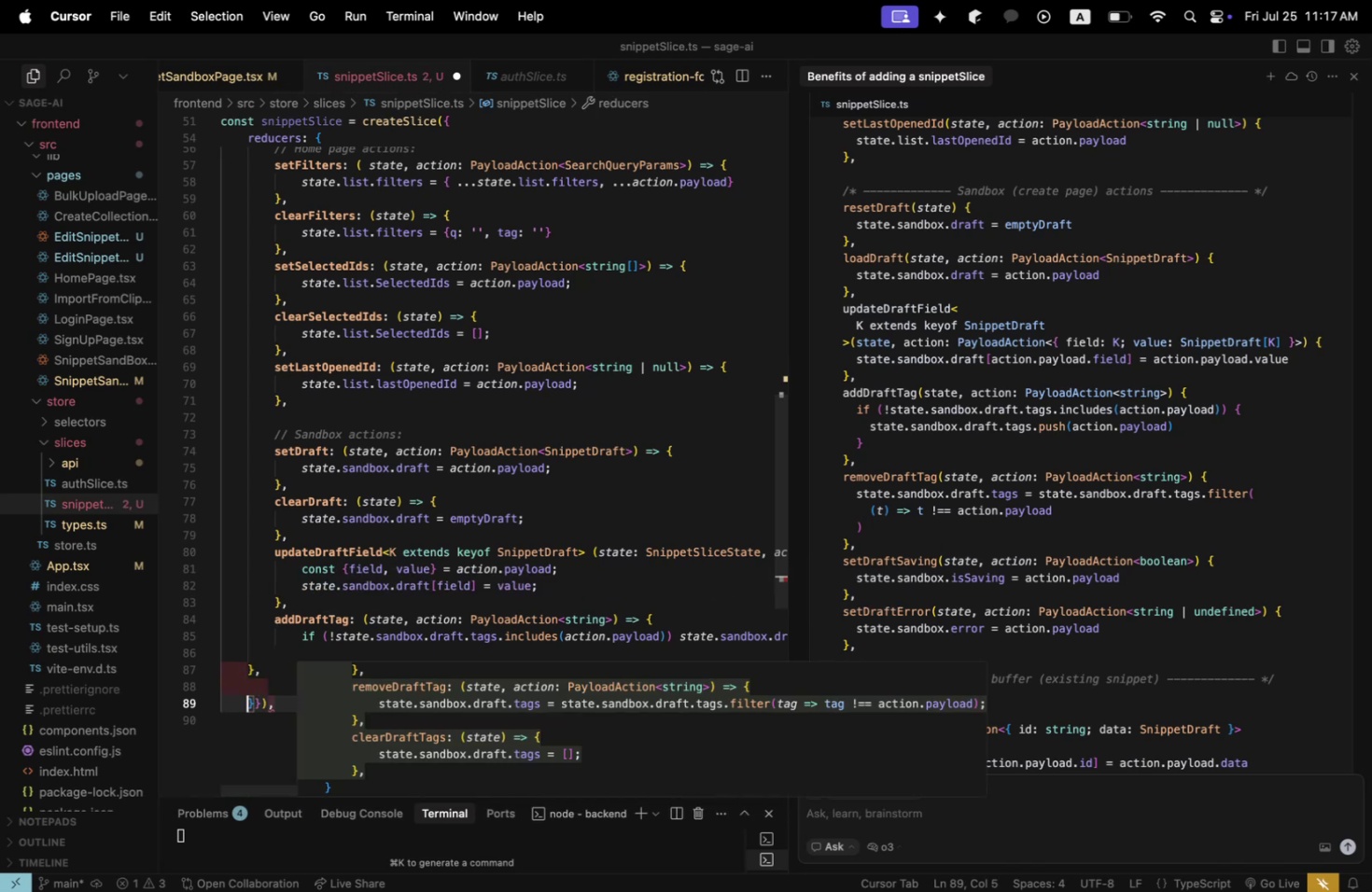 
key(Enter)
 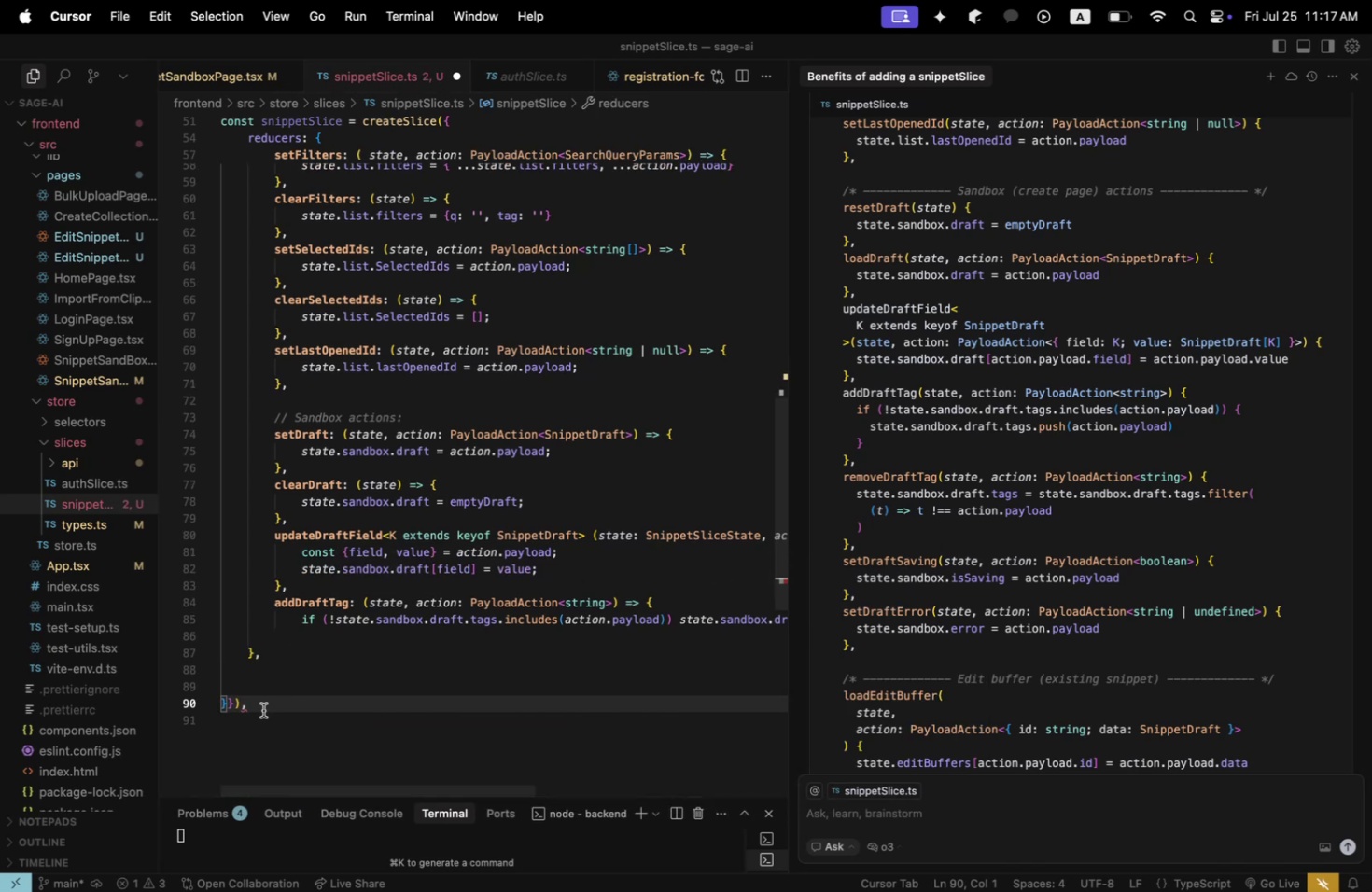 
left_click([228, 701])
 